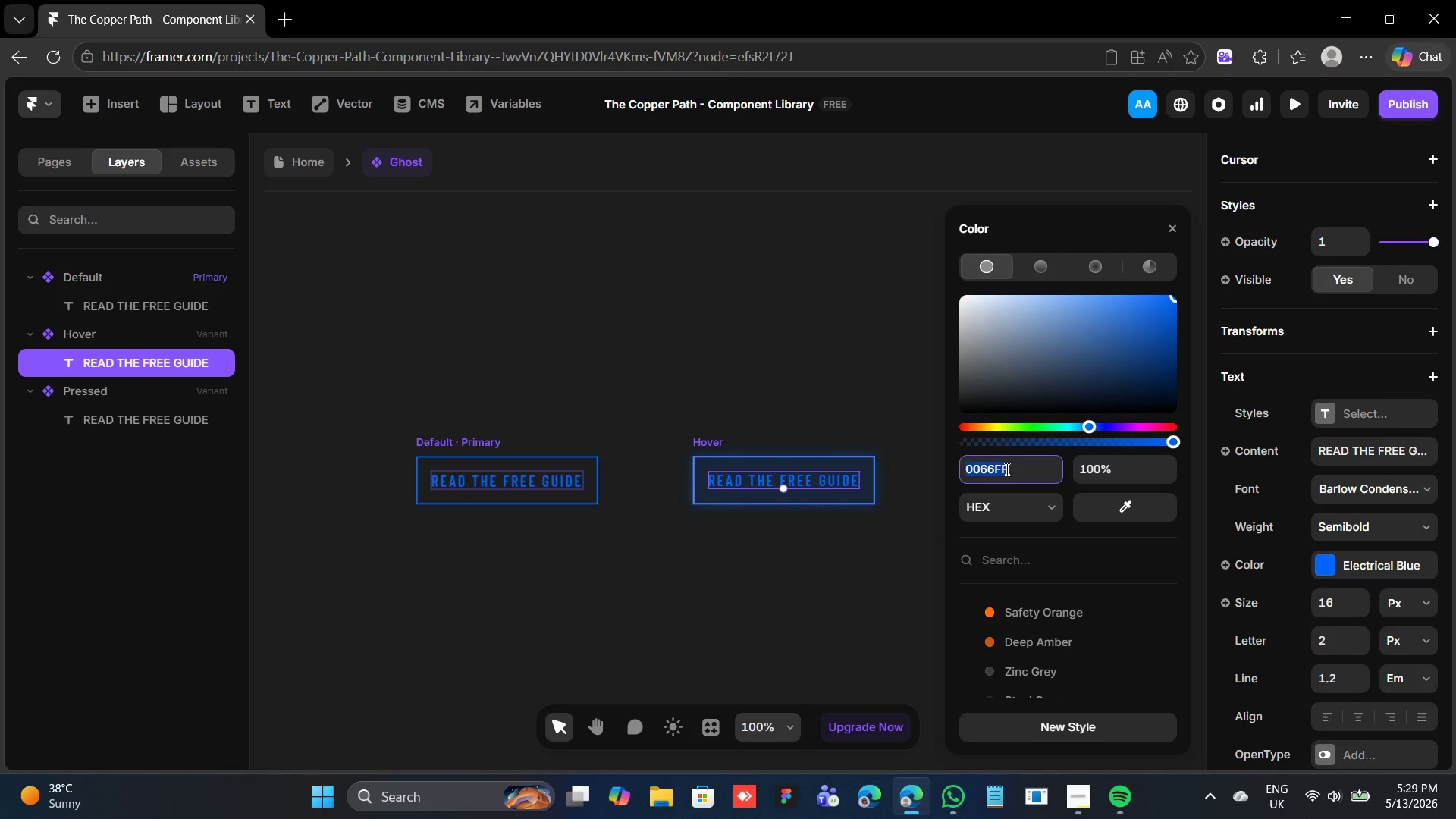 
type(4499ff)
 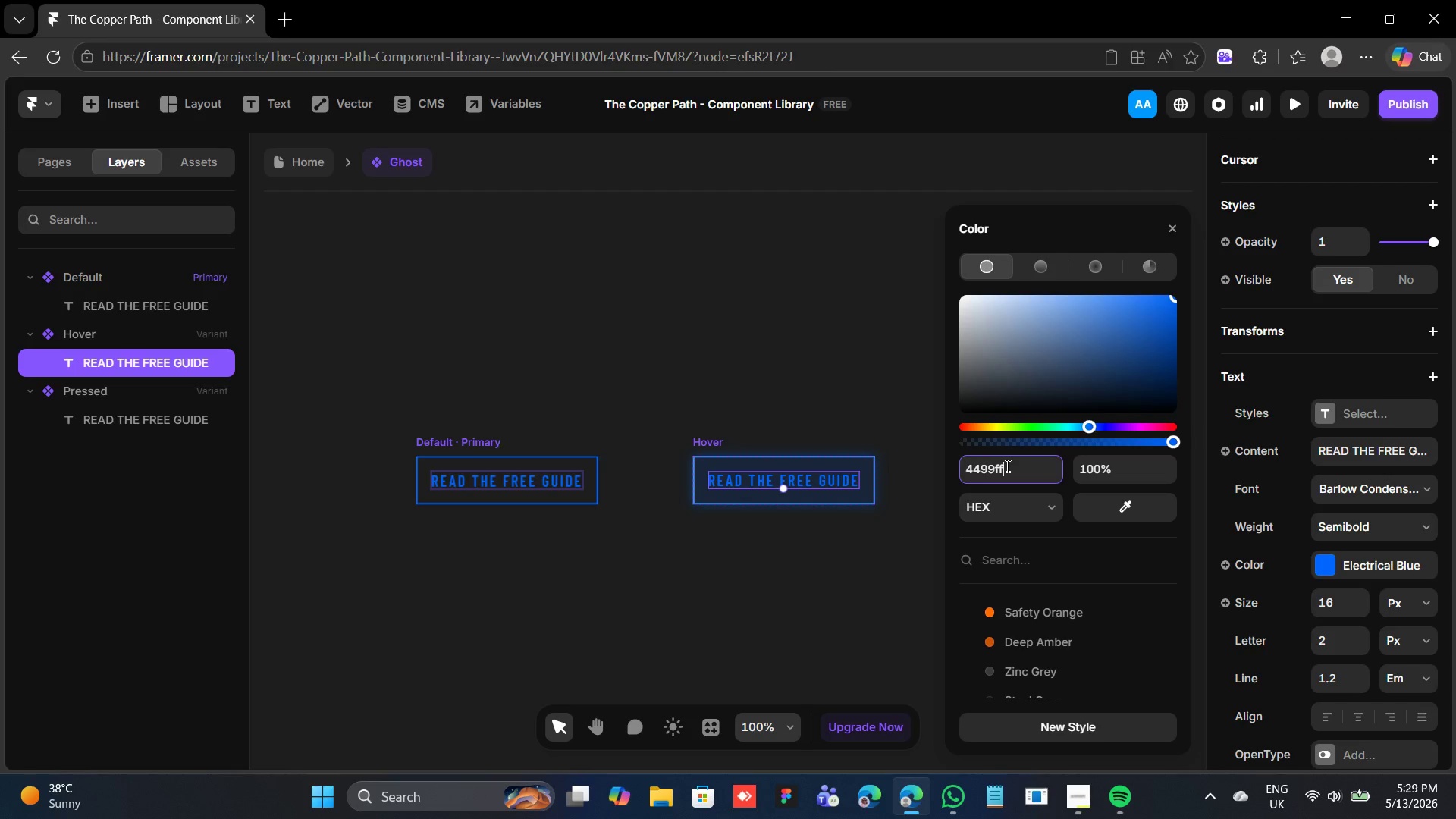 
key(Enter)
 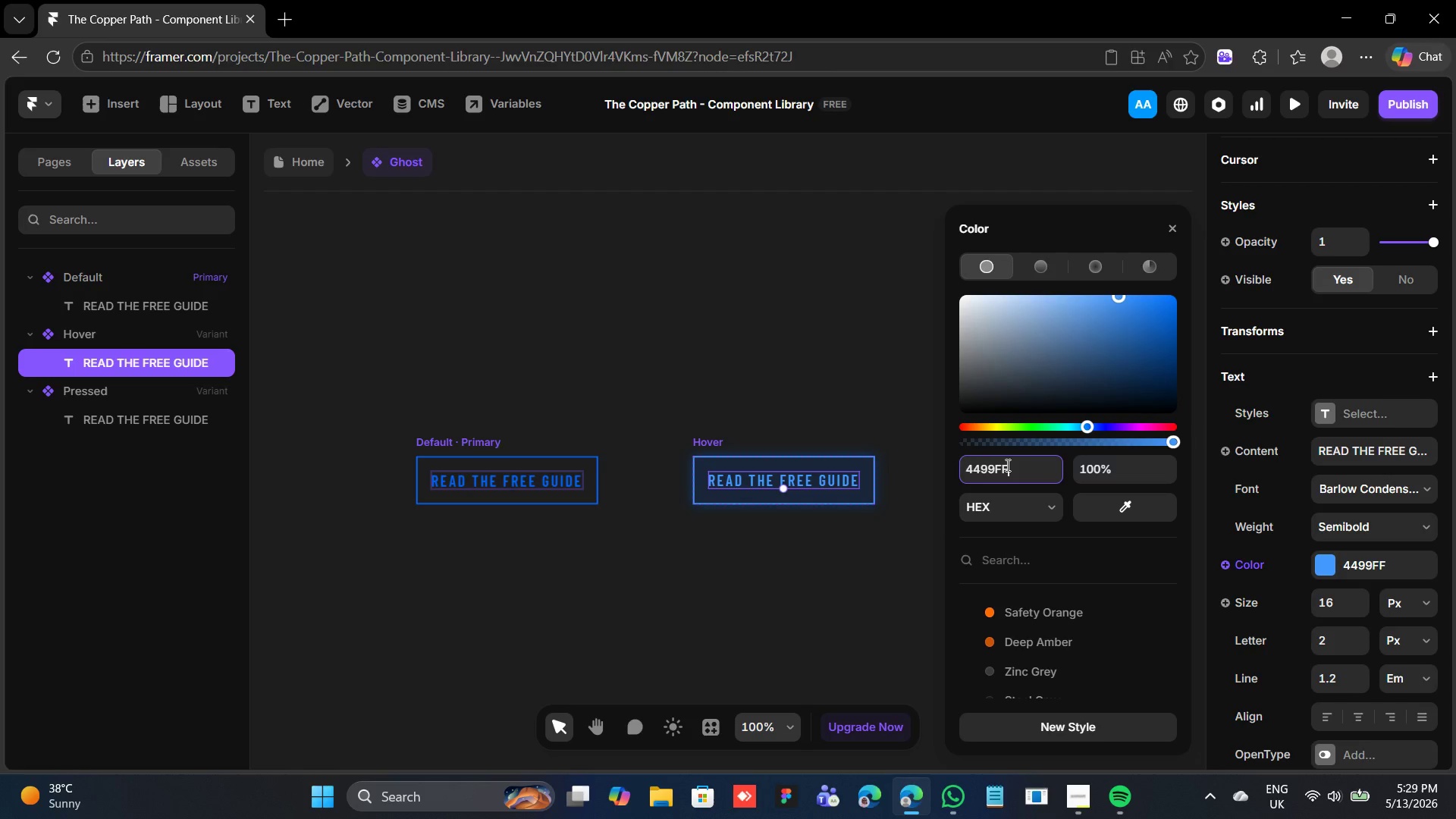 
left_click([869, 428])
 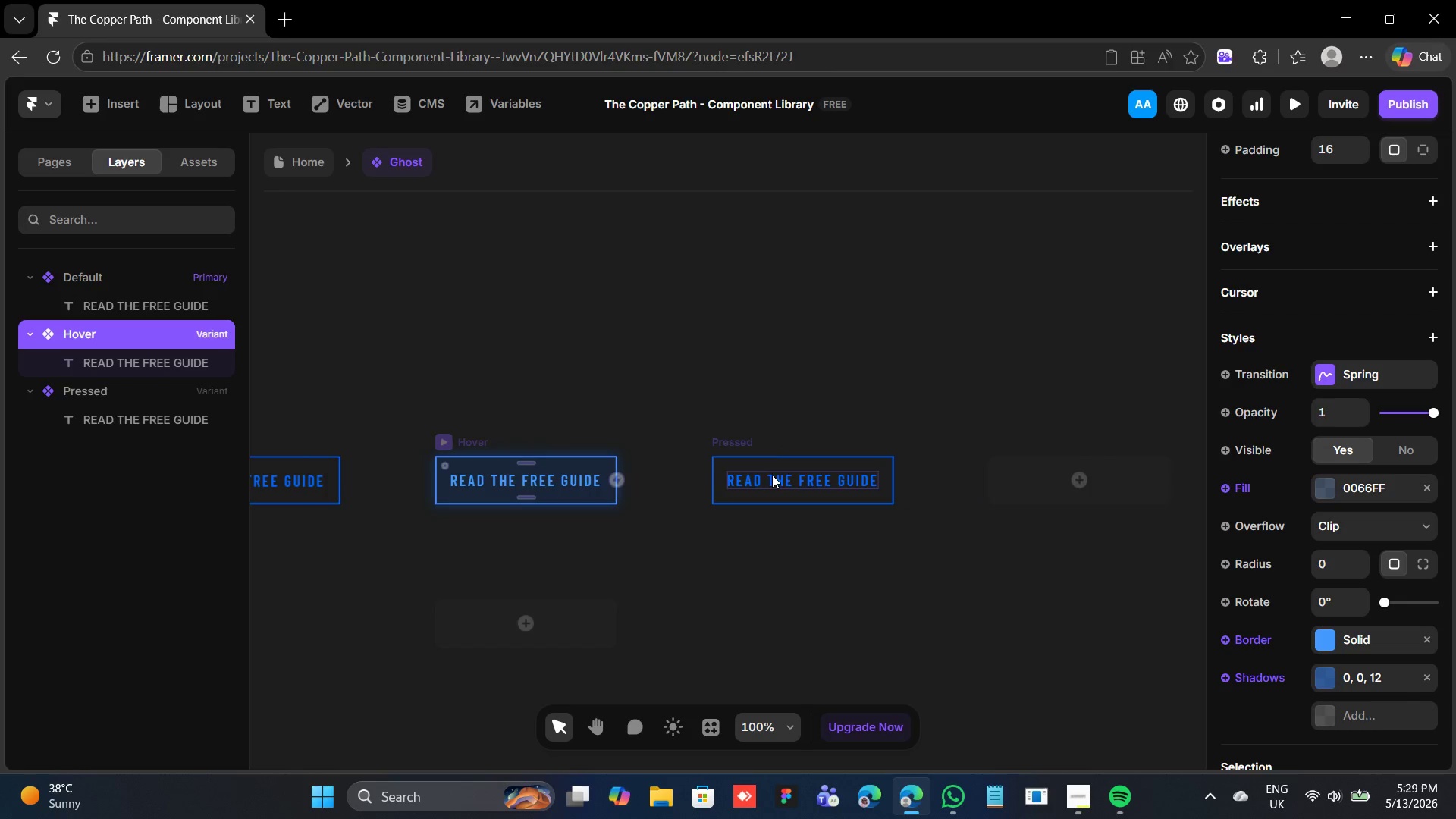 
left_click([772, 455])
 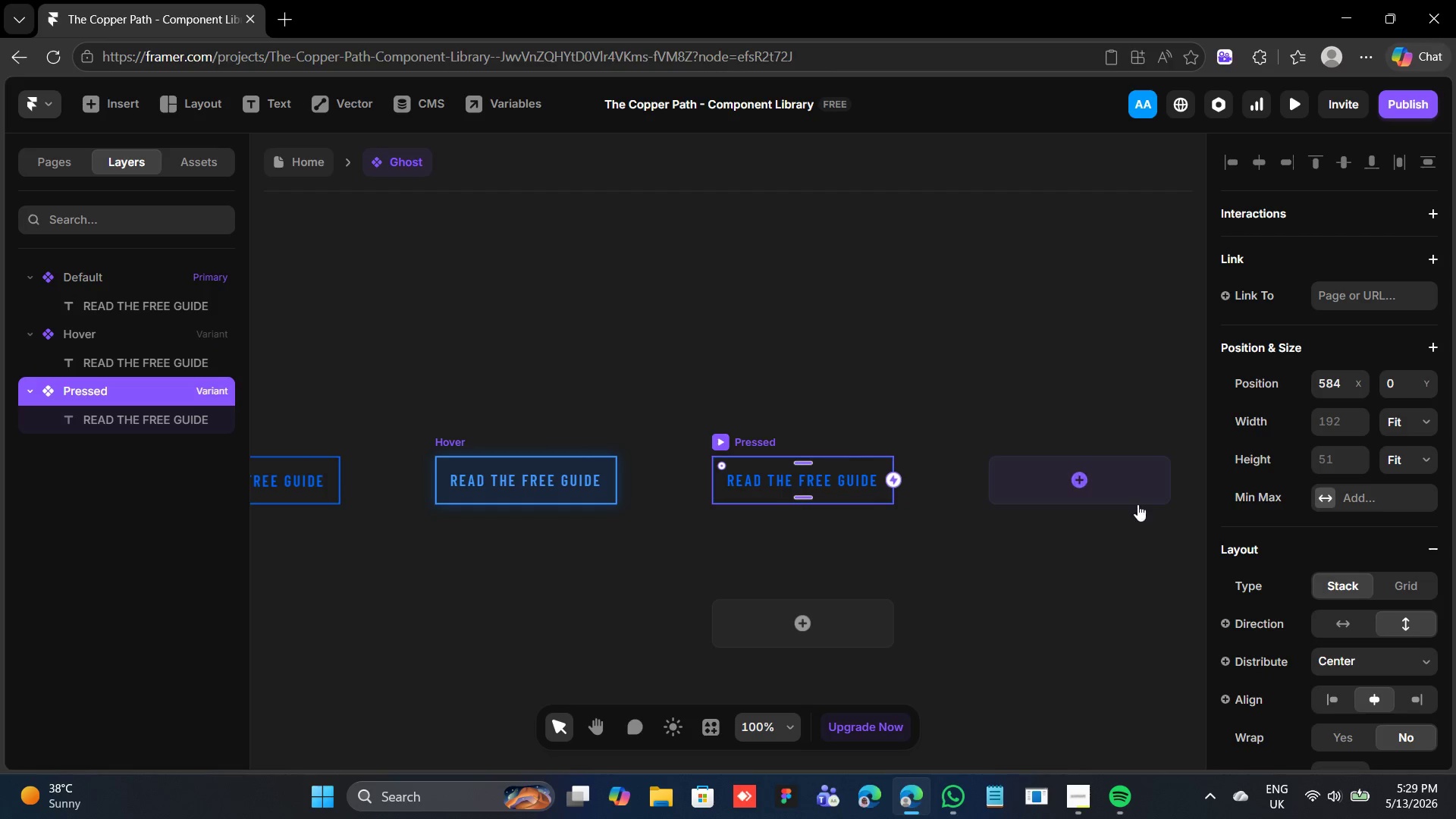 
scroll: coordinate [1320, 480], scroll_direction: down, amount: 6.0
 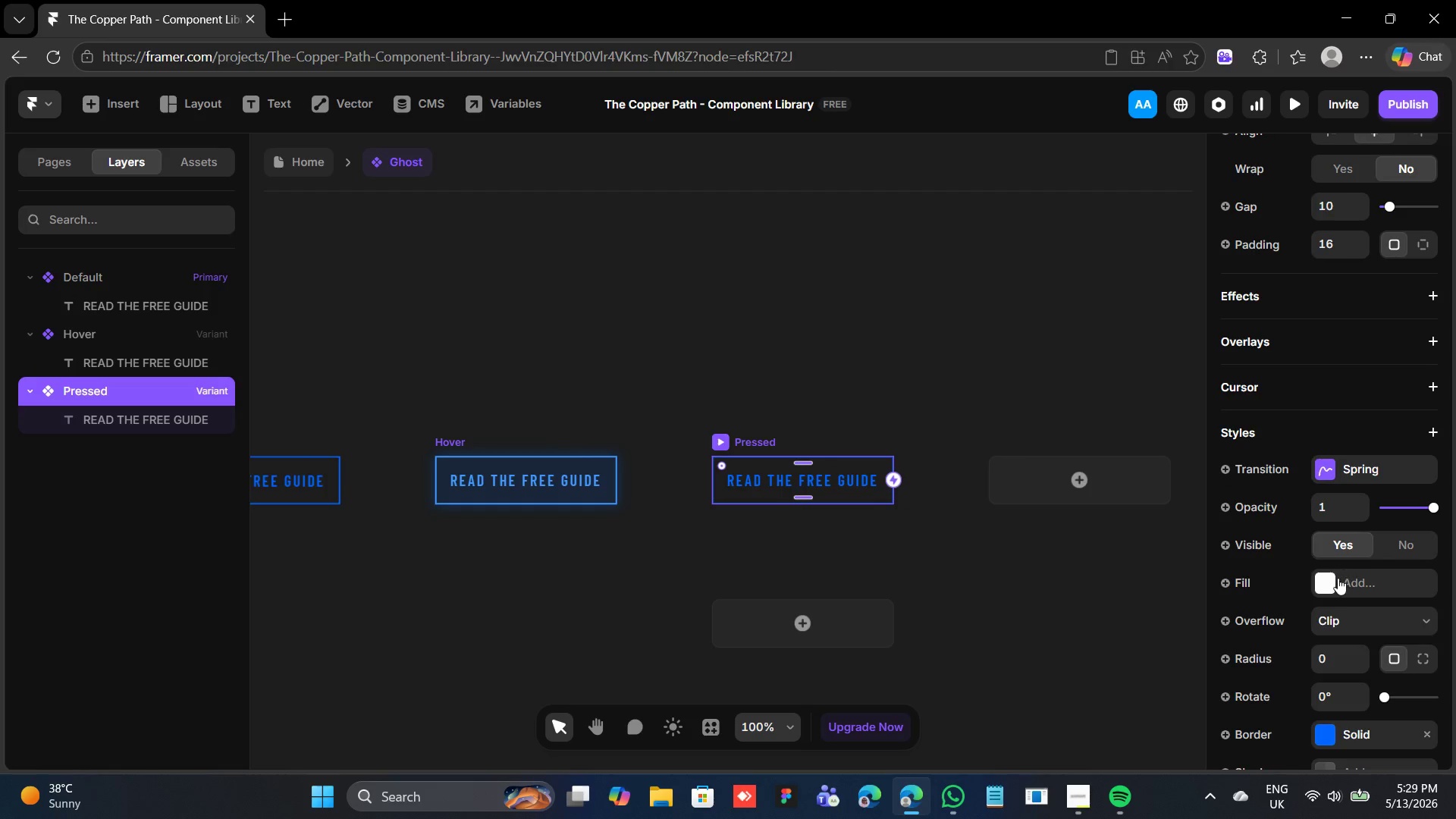 
left_click([1323, 582])
 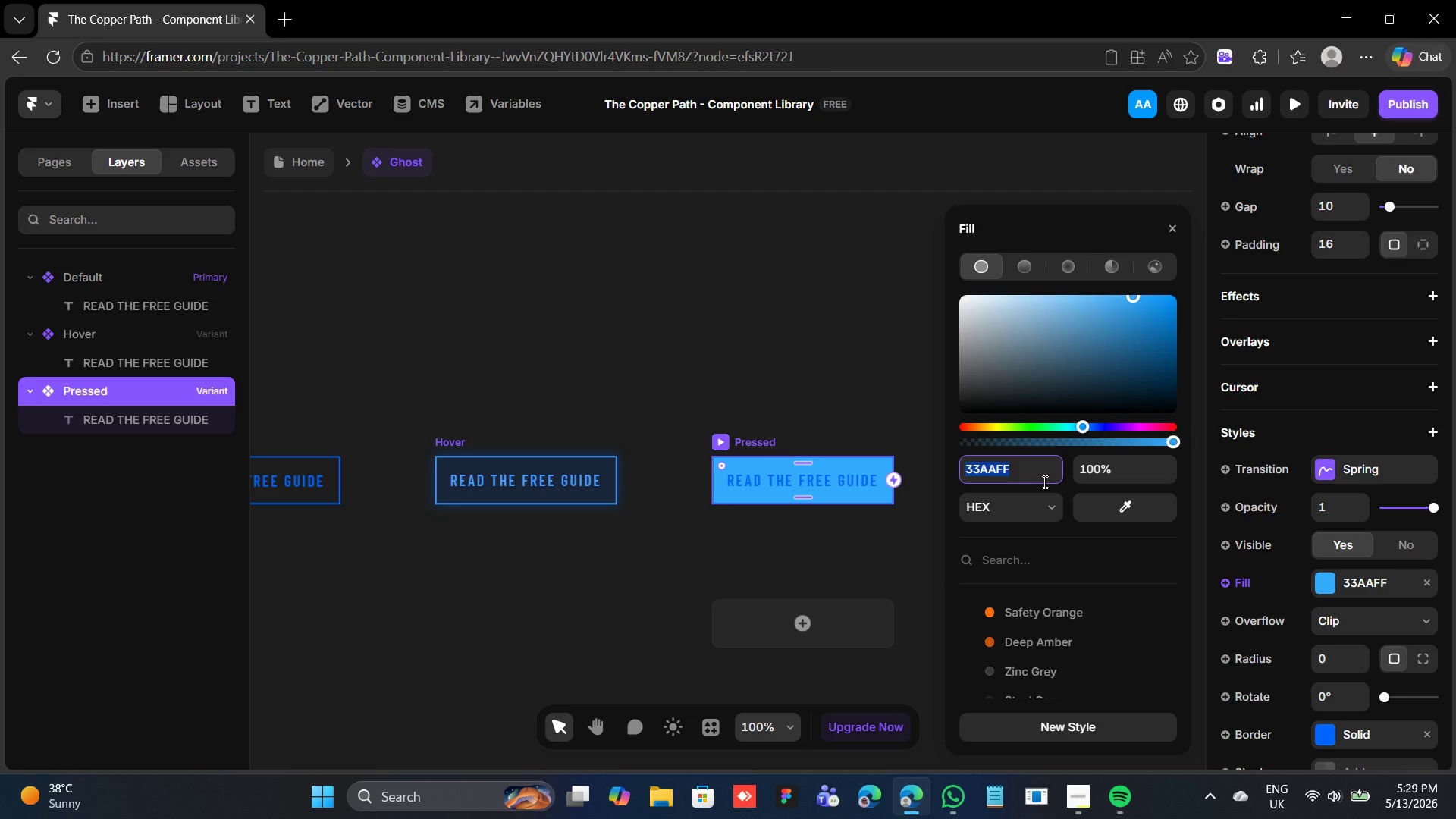 
left_click([1037, 507])
 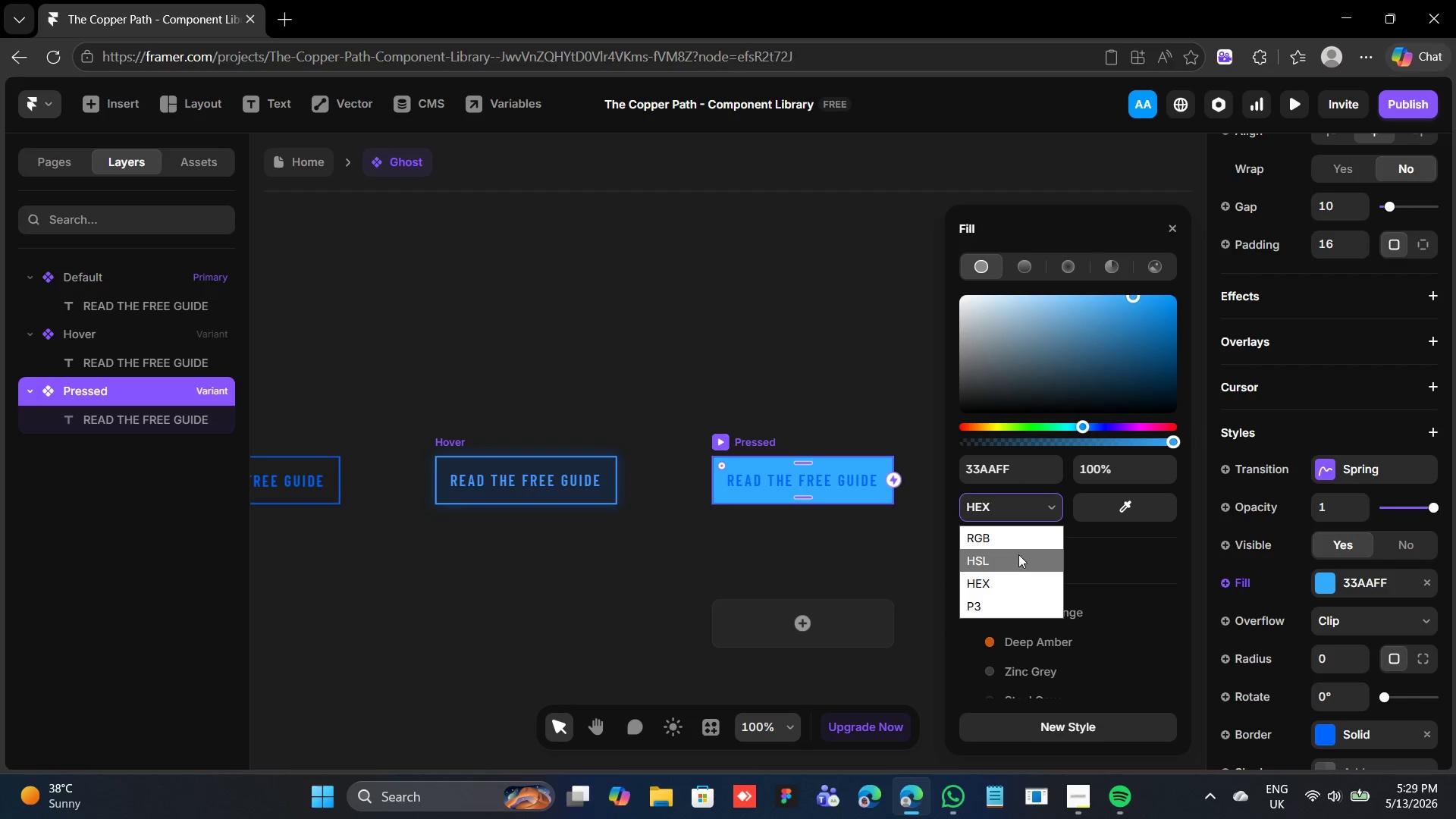 
left_click([1018, 536])
 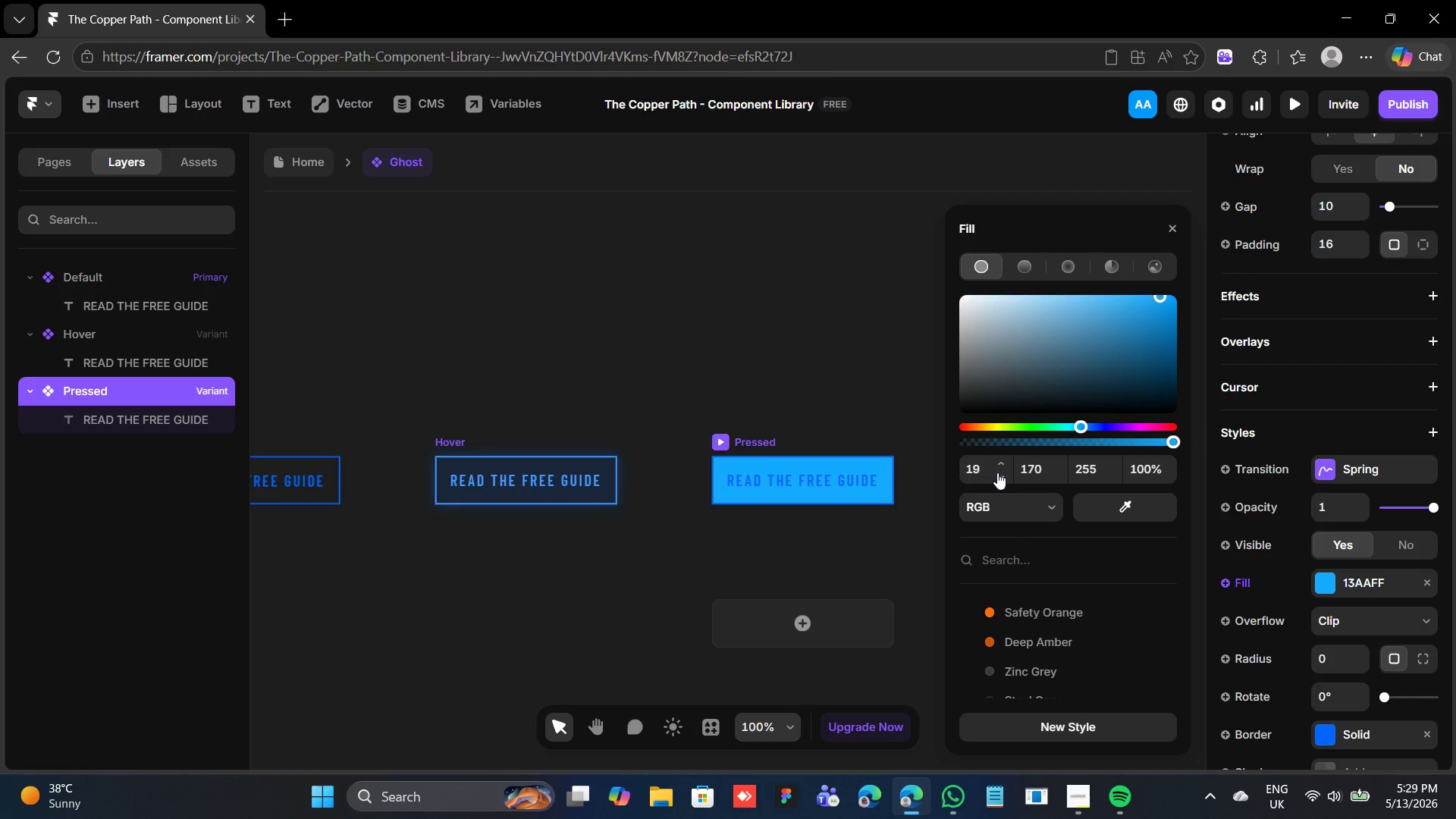 
wait(7.31)
 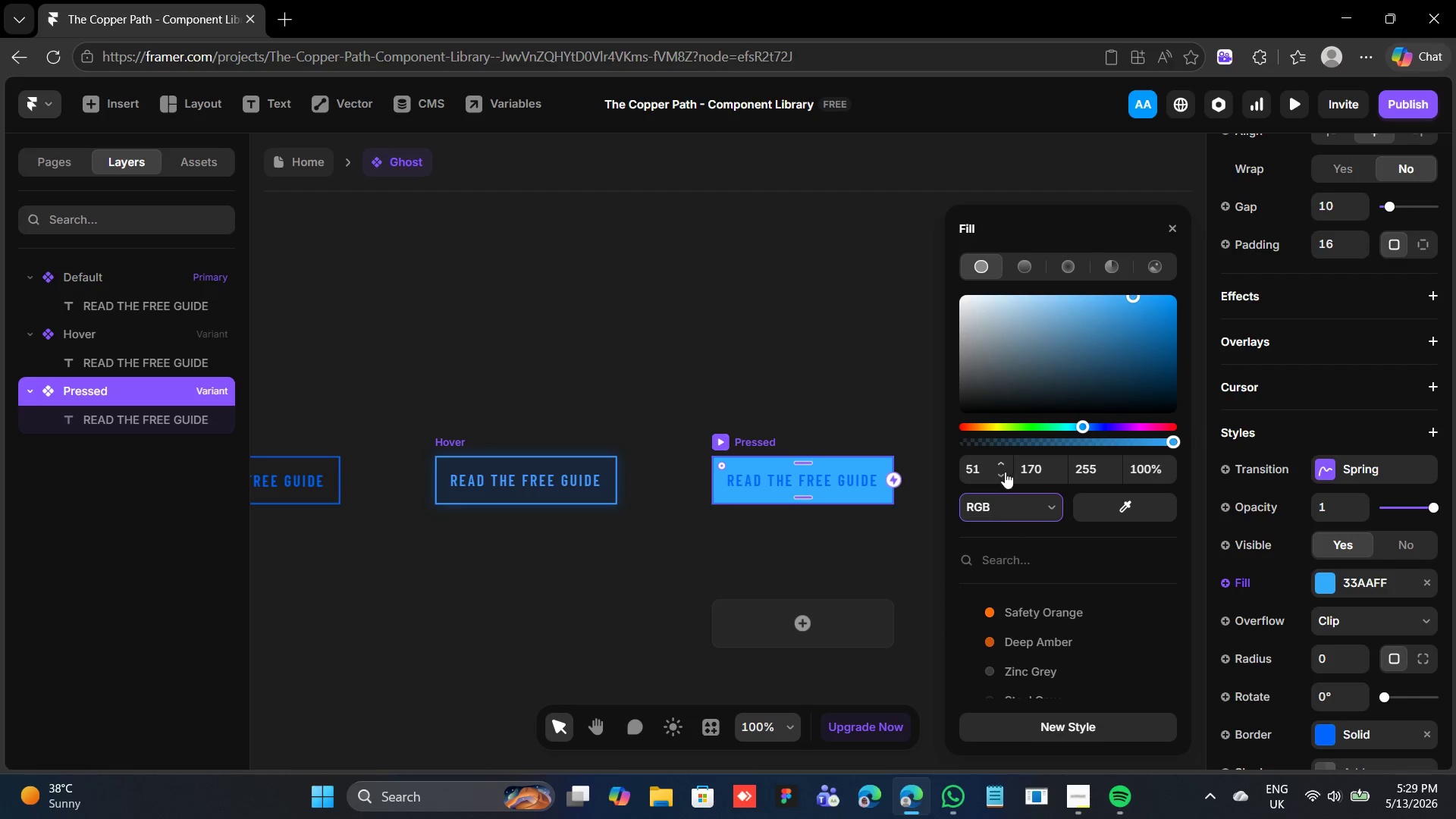 
left_click([997, 473])
 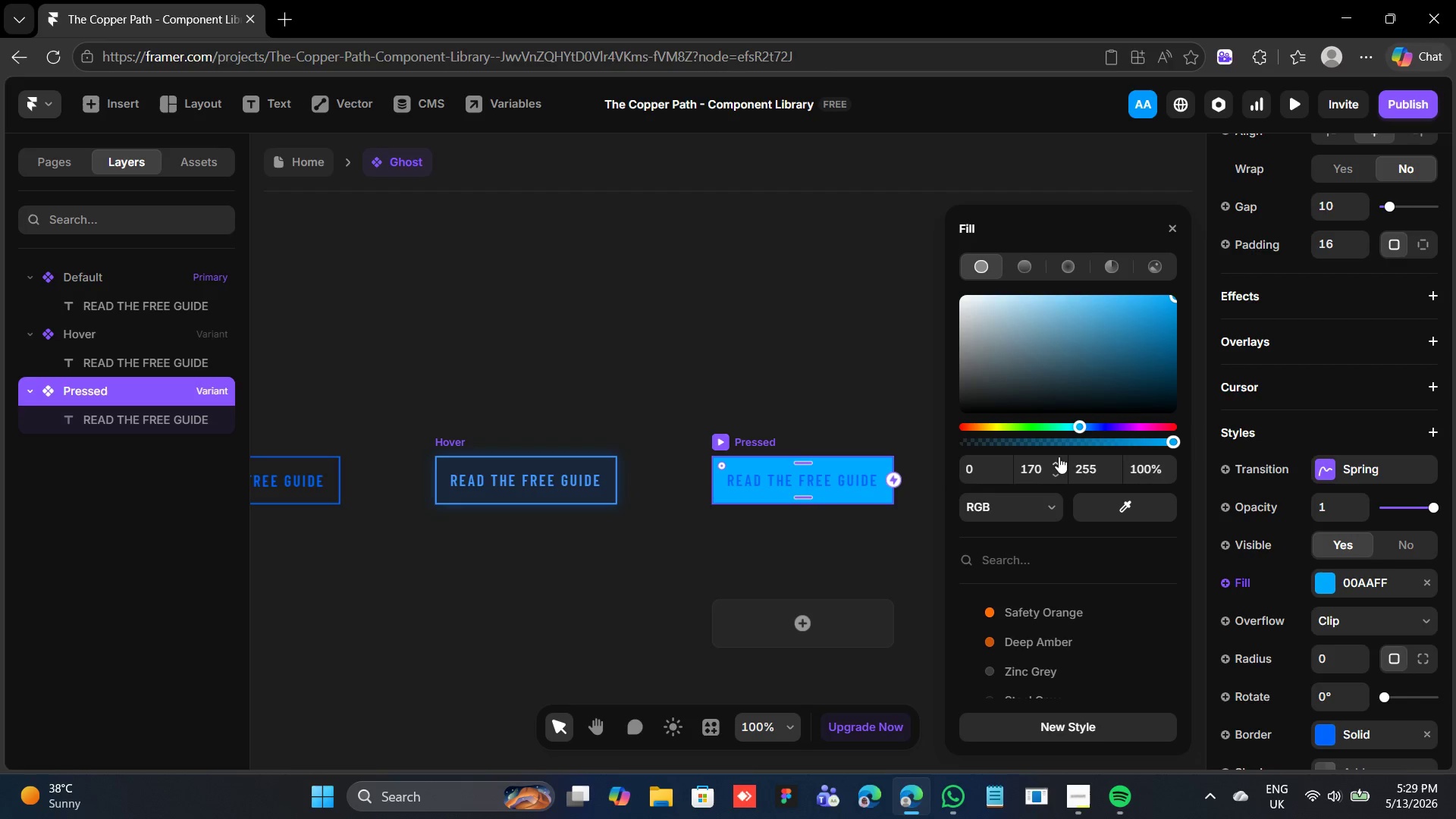 
wait(8.47)
 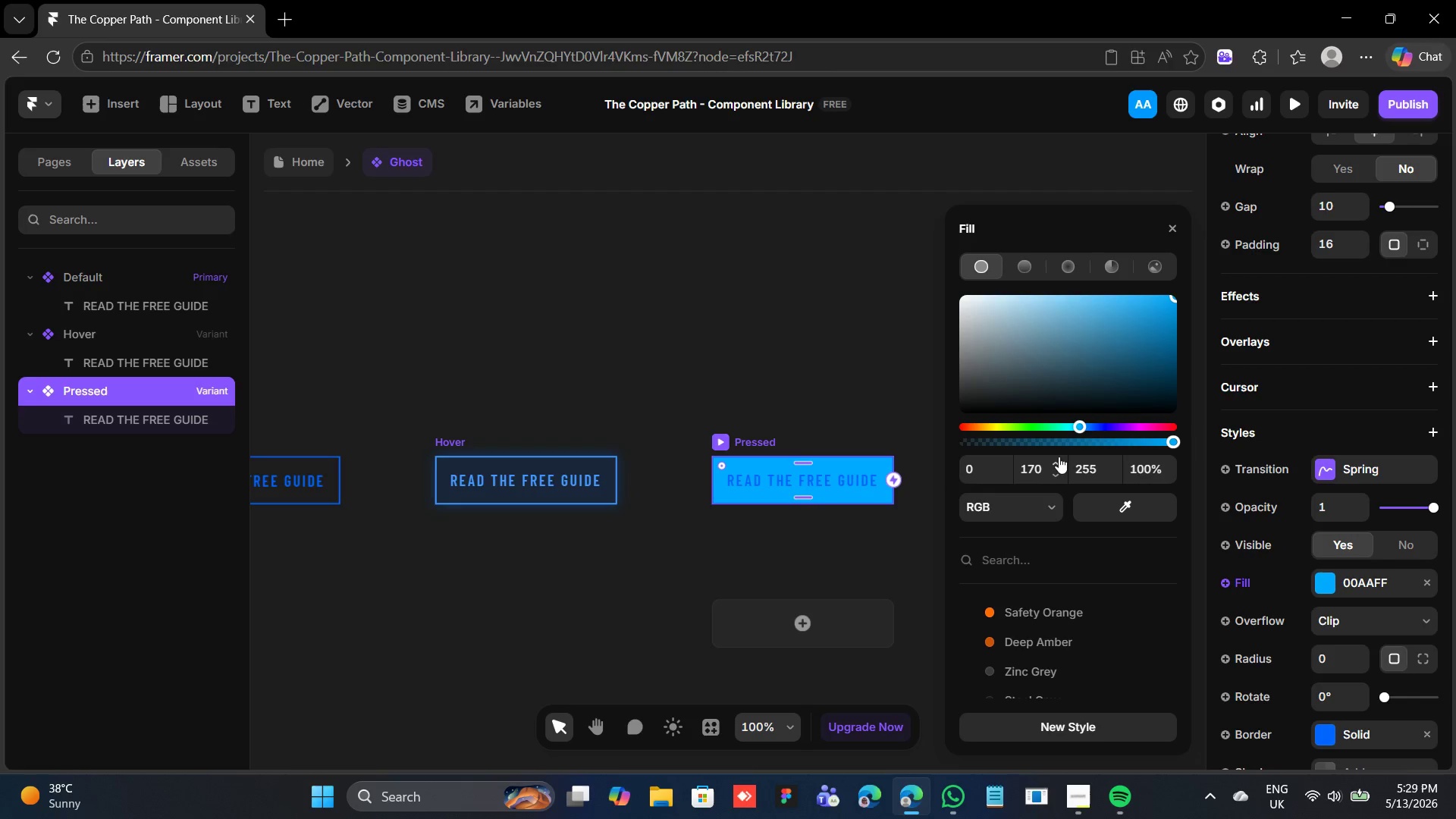 
left_click([1054, 478])
 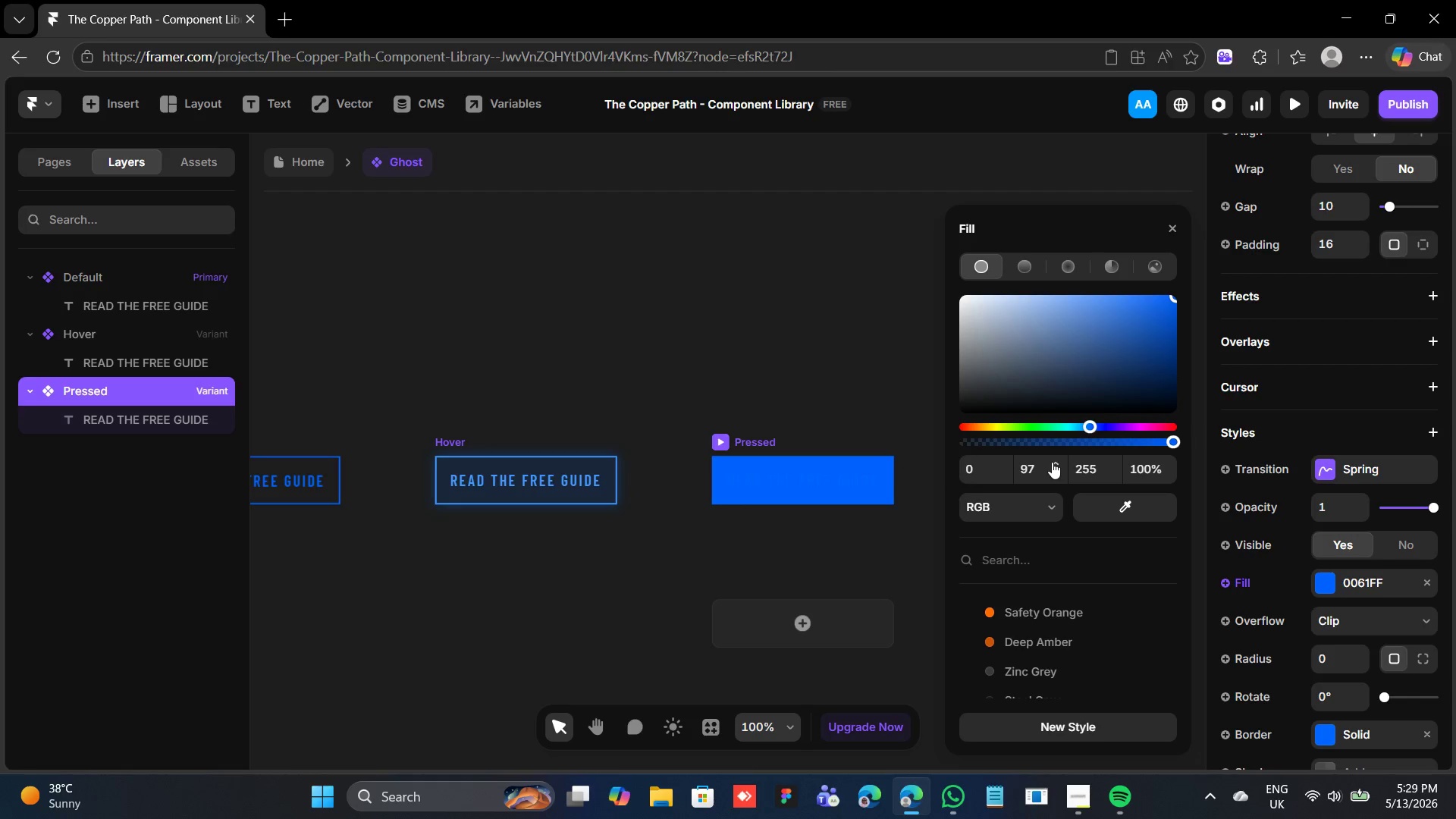 
double_click([1052, 462])
 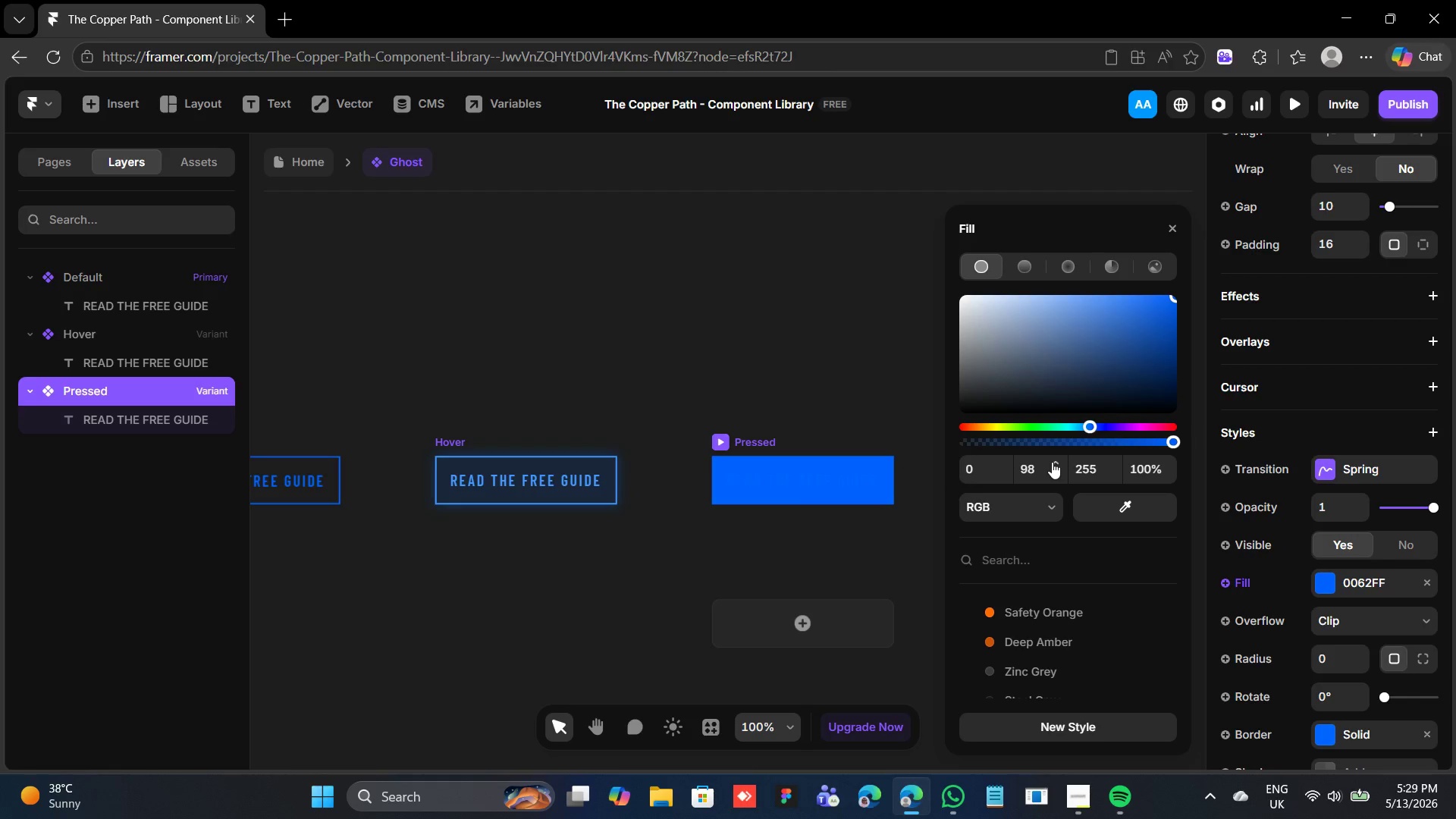 
triple_click([1052, 462])
 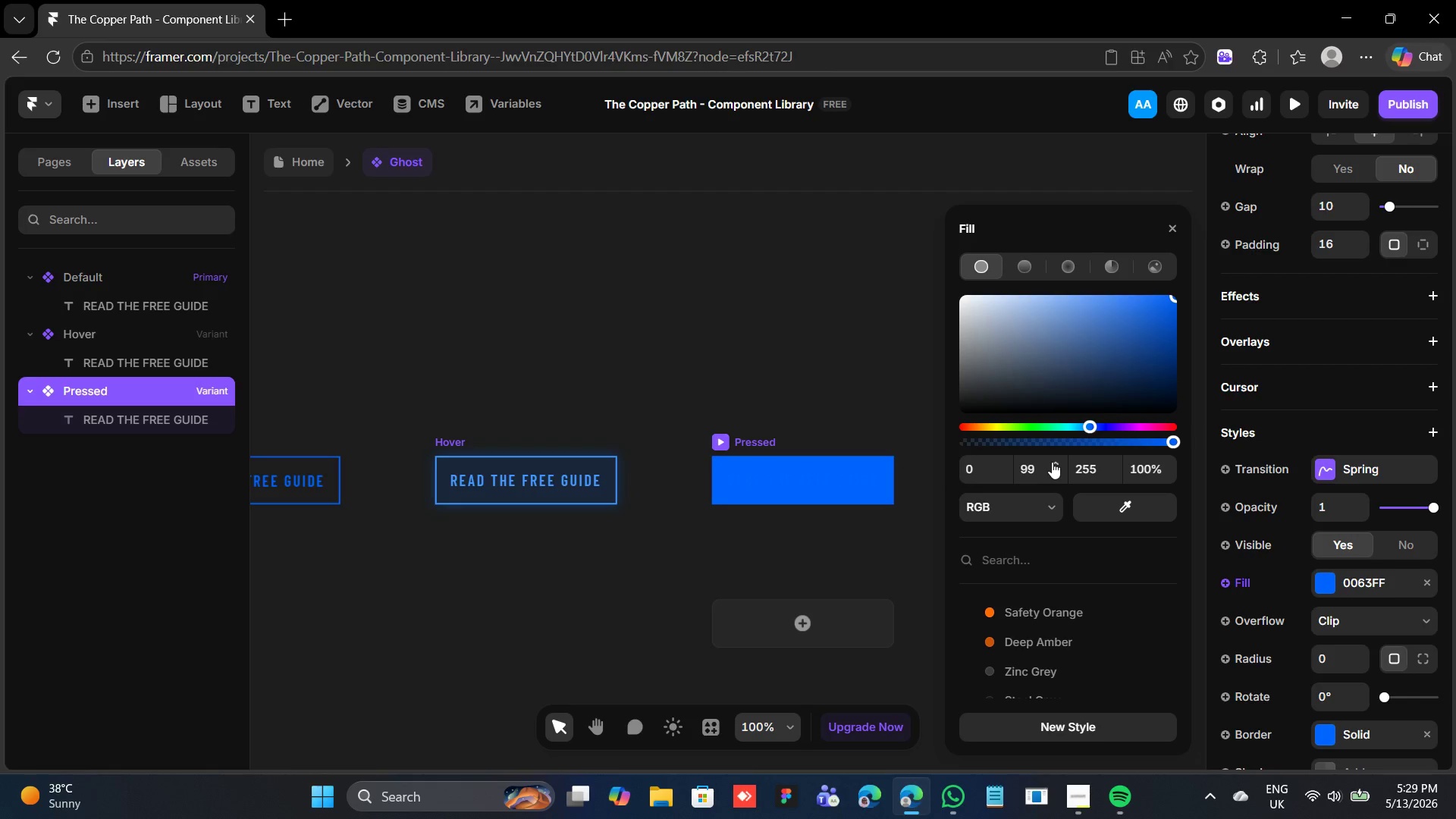 
triple_click([1052, 462])
 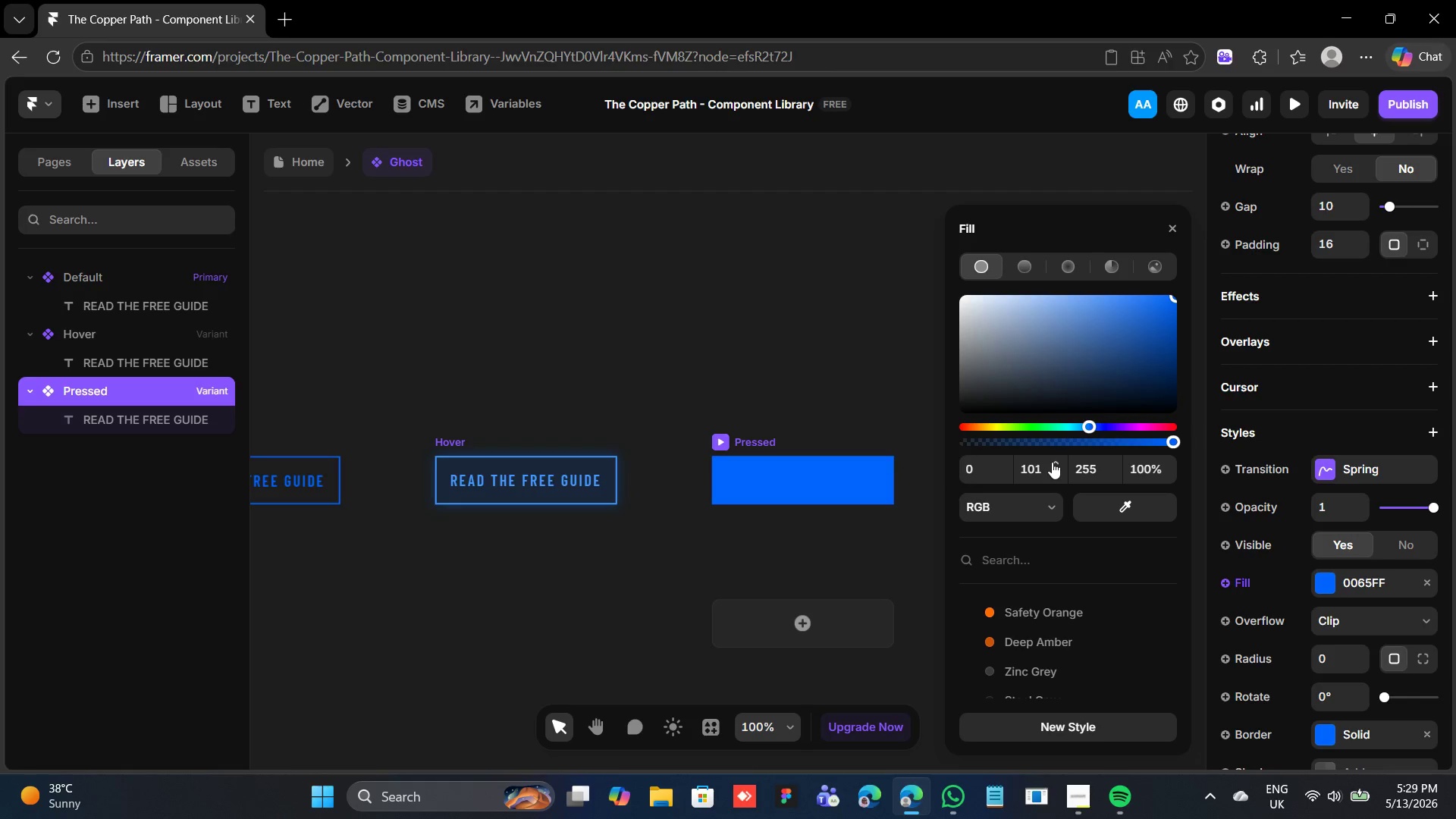 
triple_click([1052, 462])
 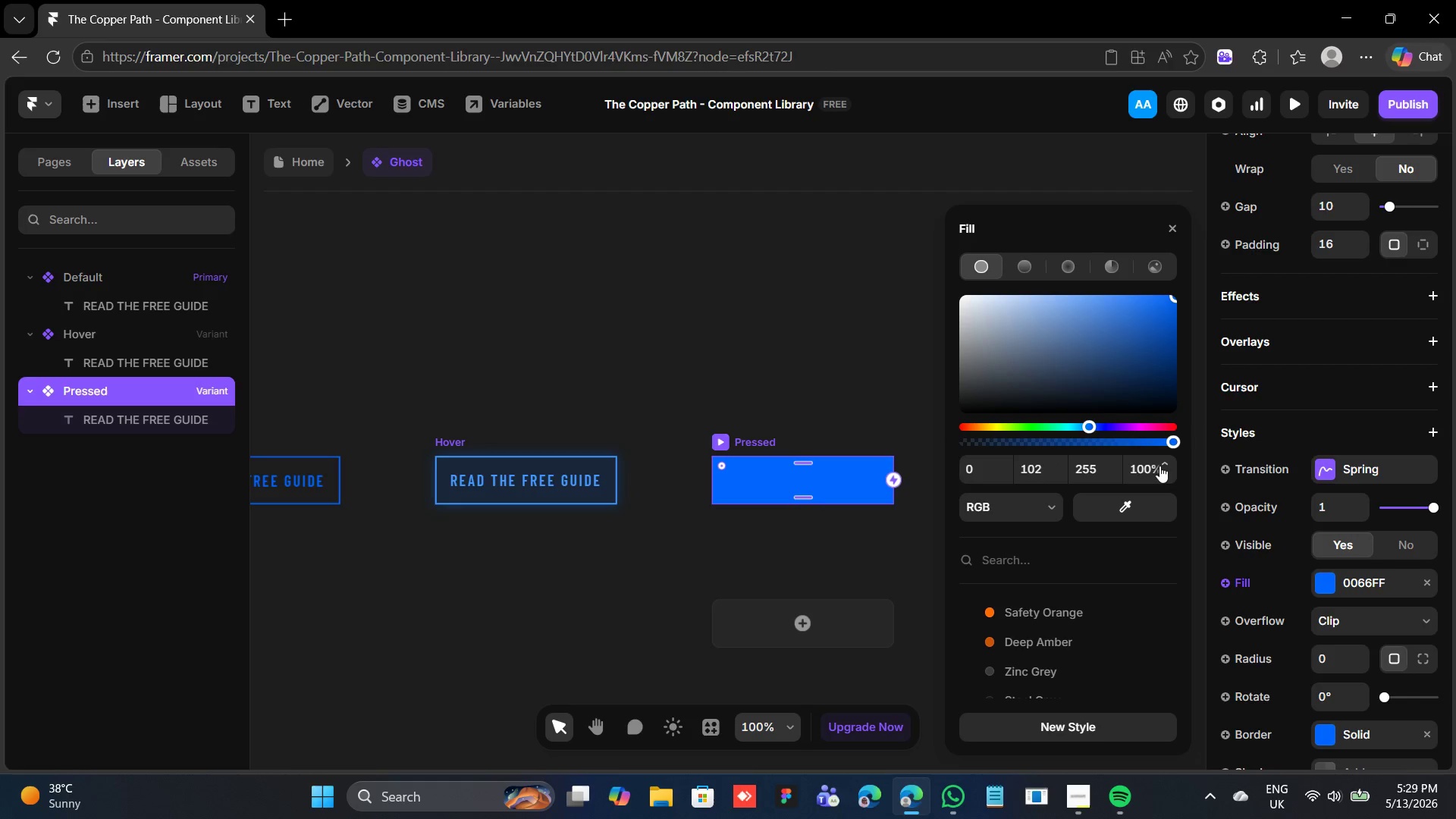 
wait(6.59)
 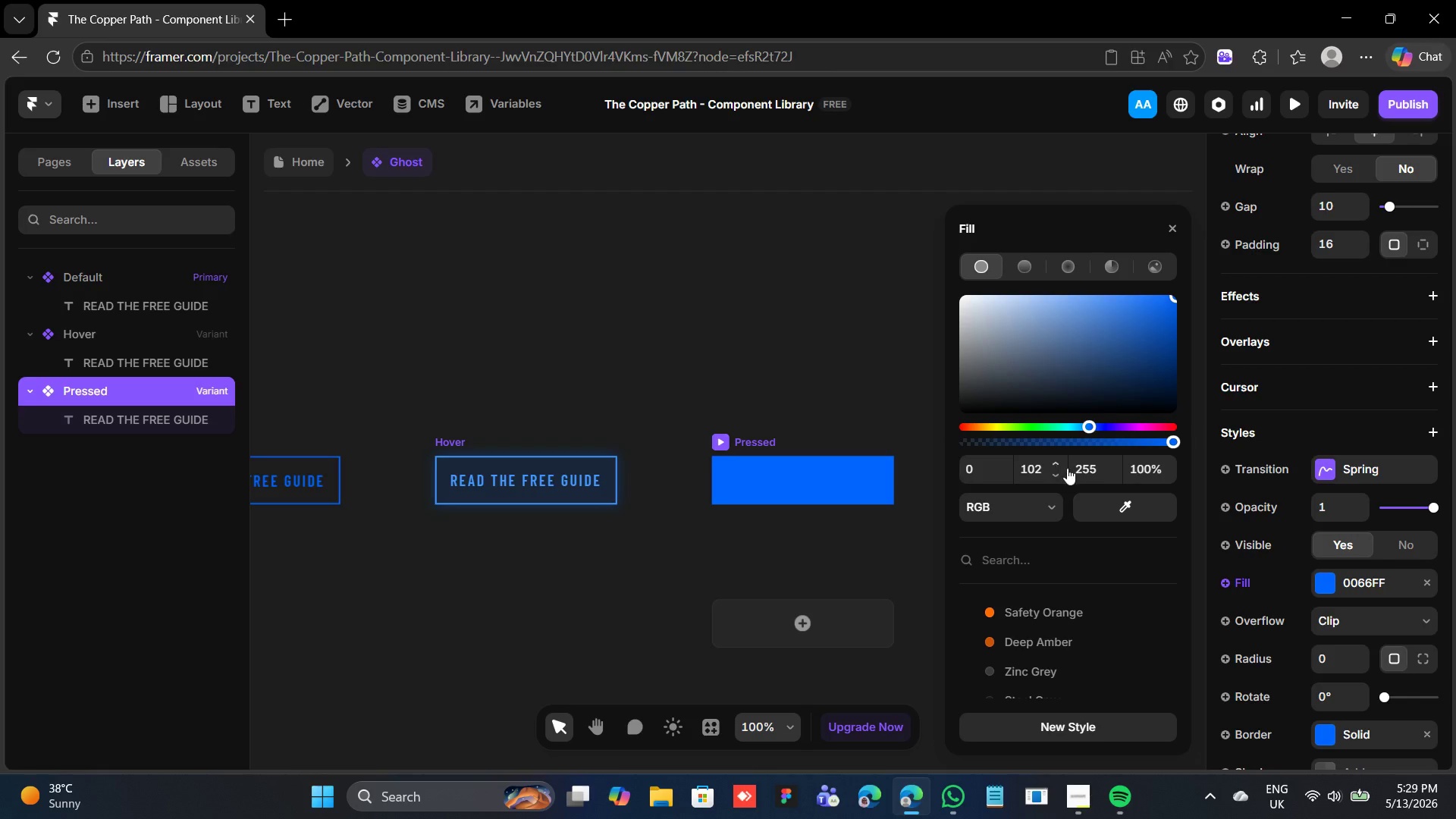 
left_click([1159, 469])
 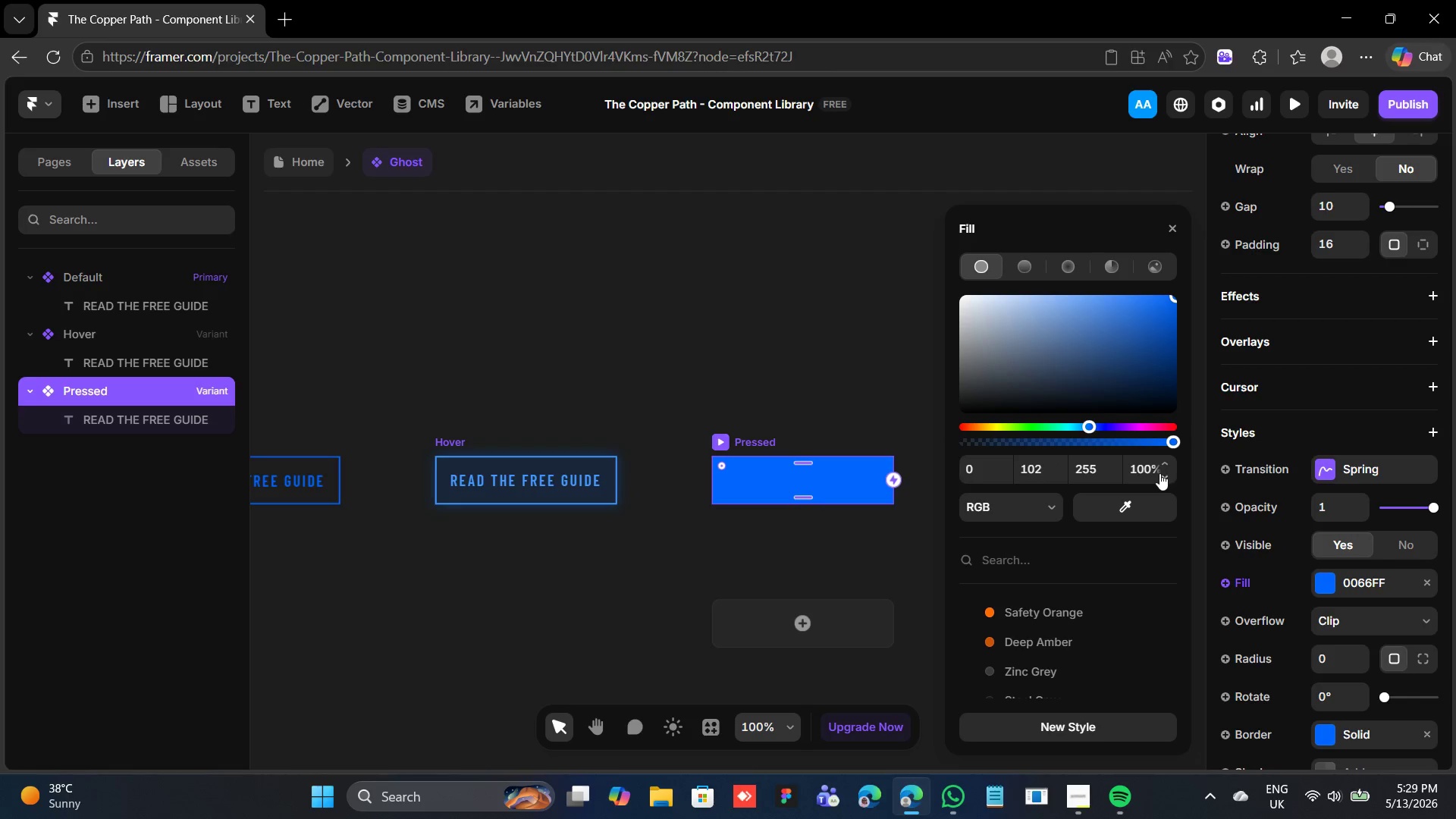 
left_click([1159, 473])
 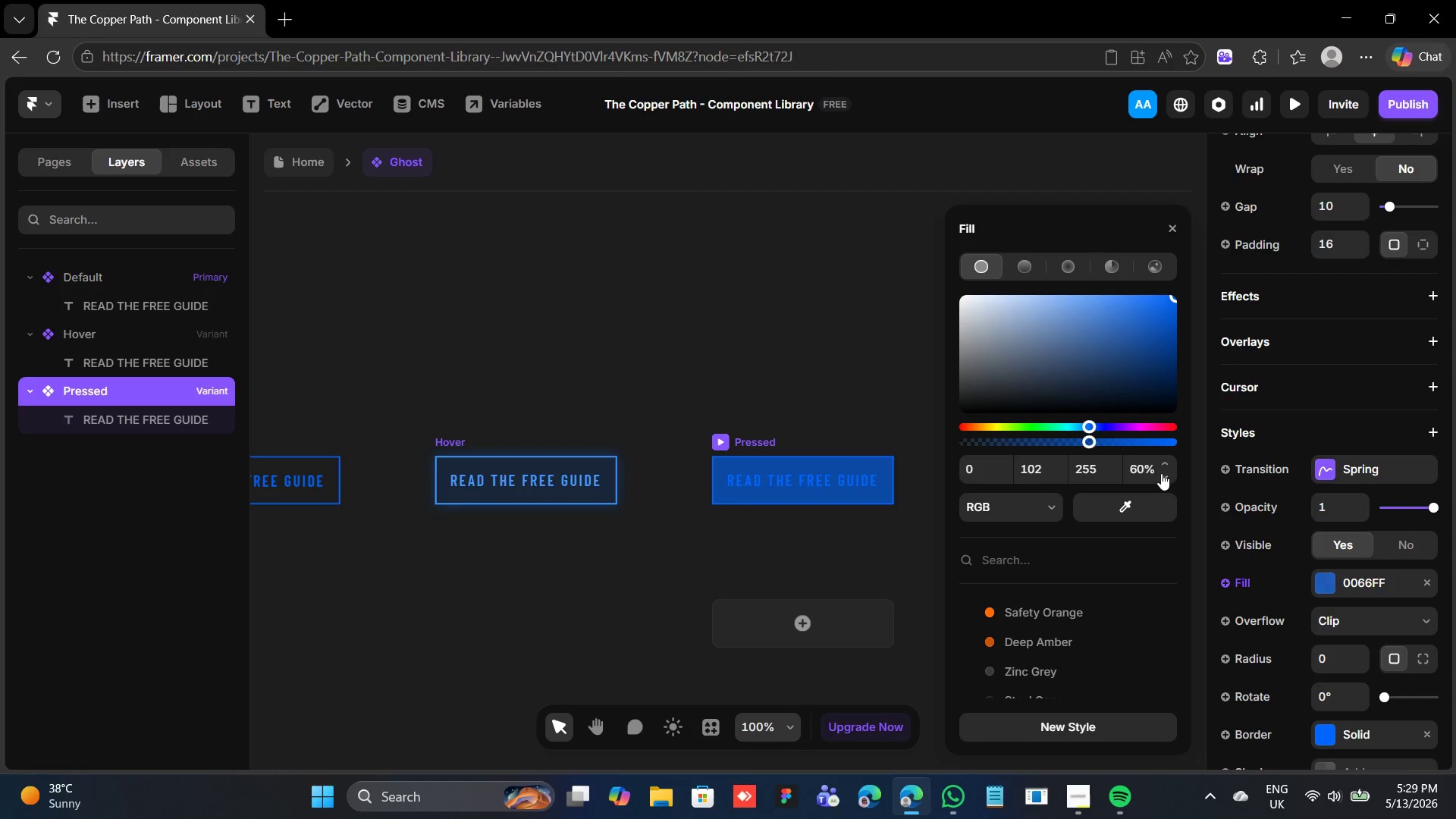 
left_click([1161, 473])
 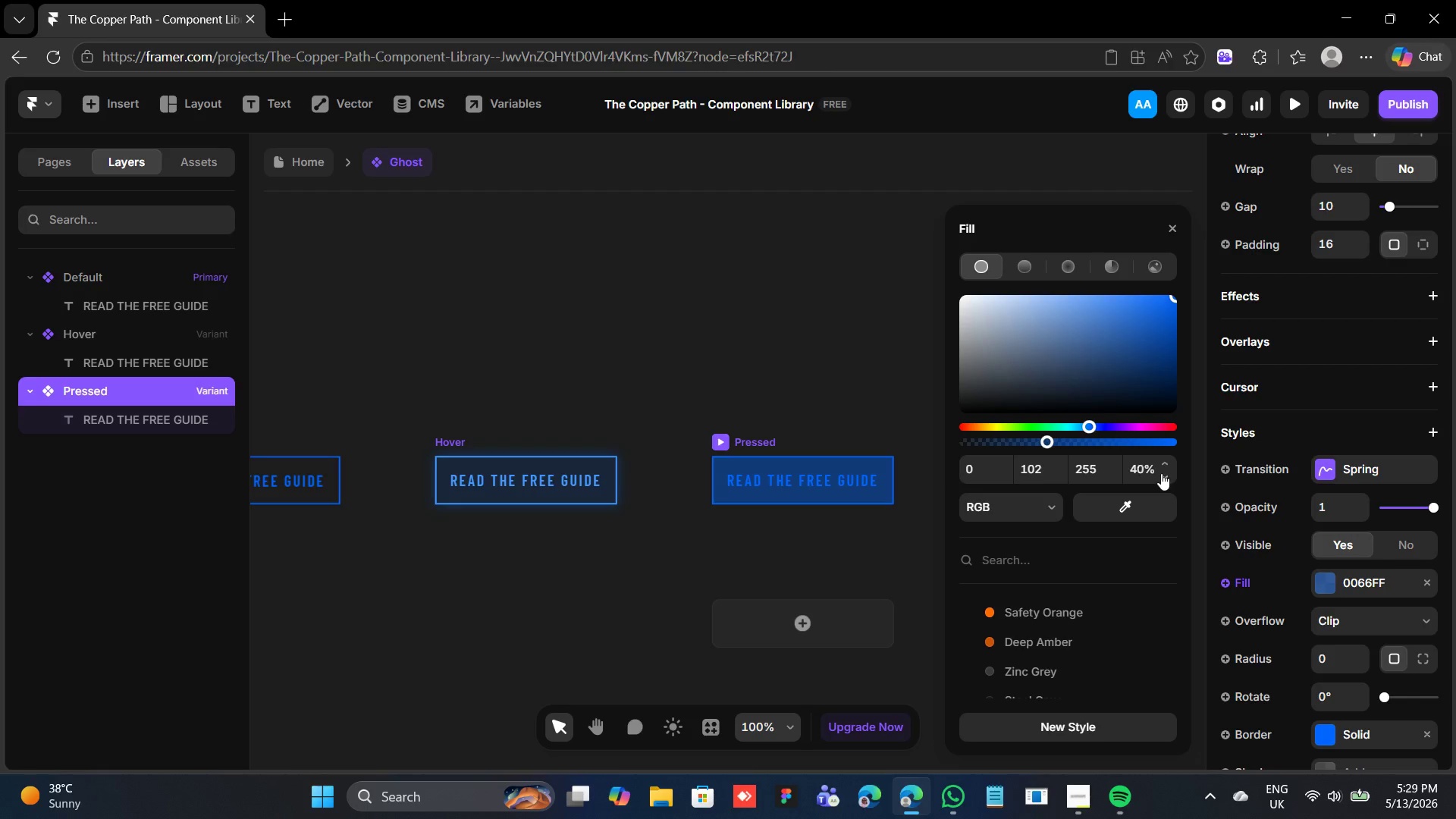 
left_click([1161, 473])
 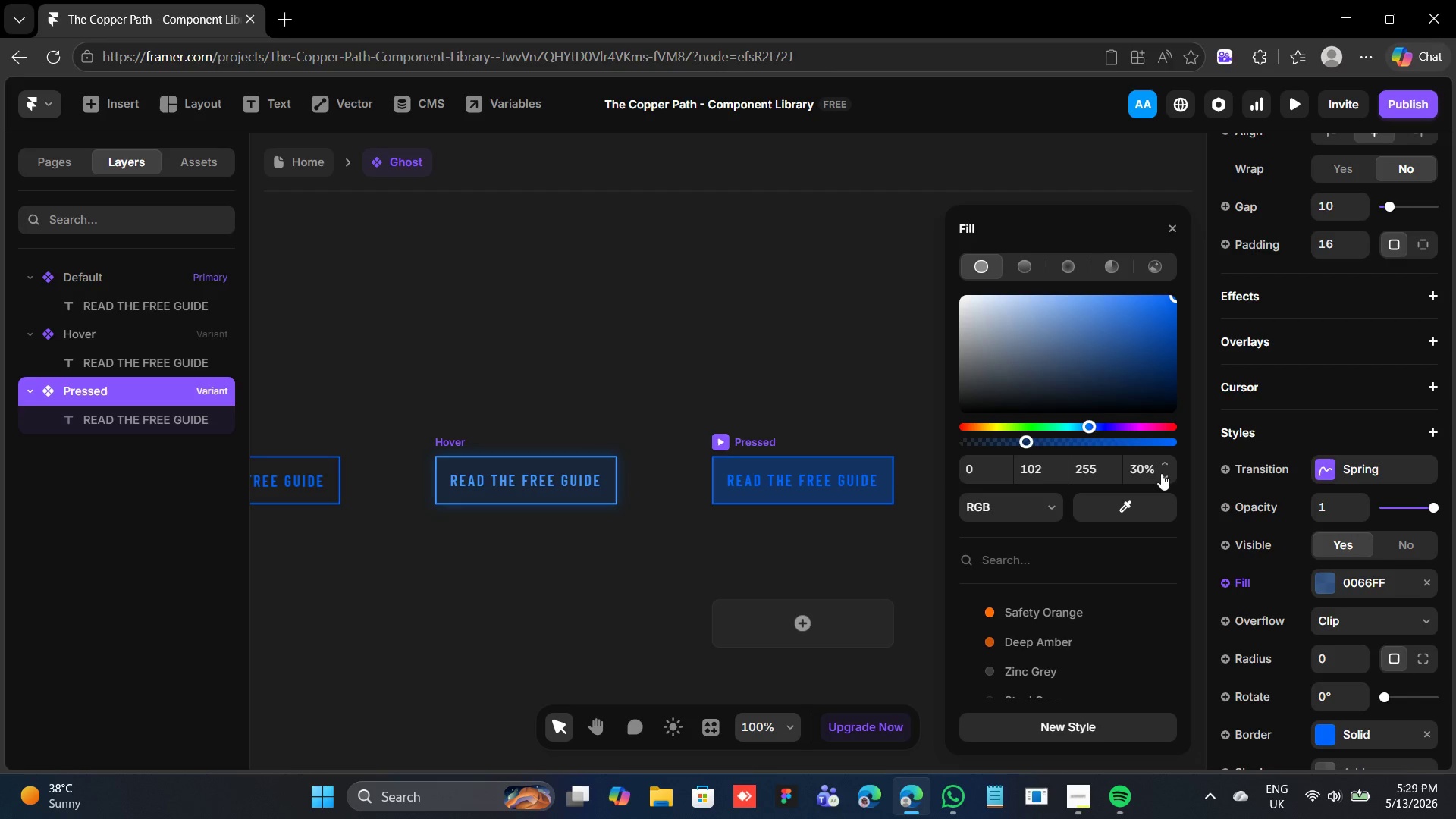 
left_click([1161, 473])
 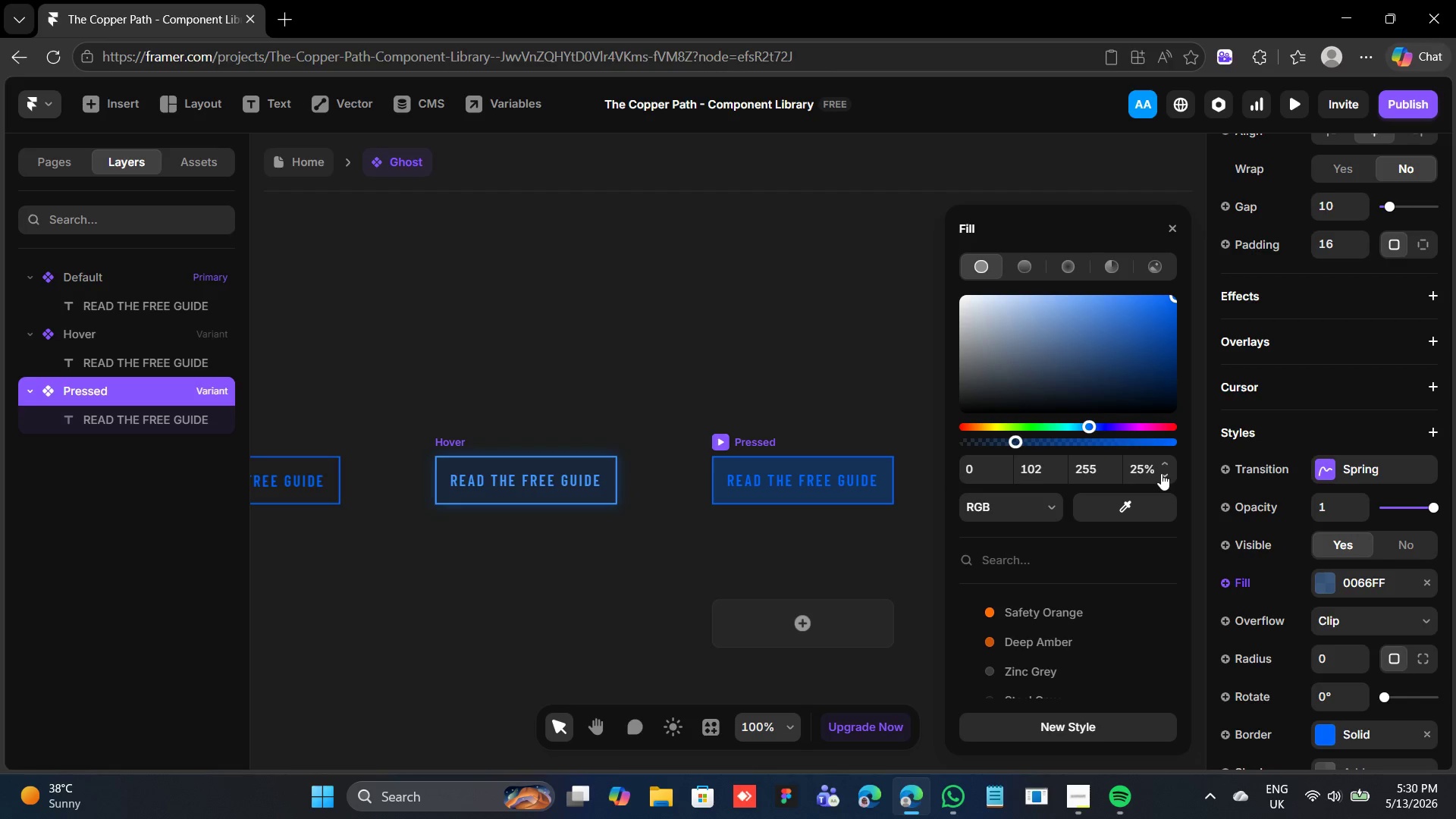 
left_click([1161, 473])
 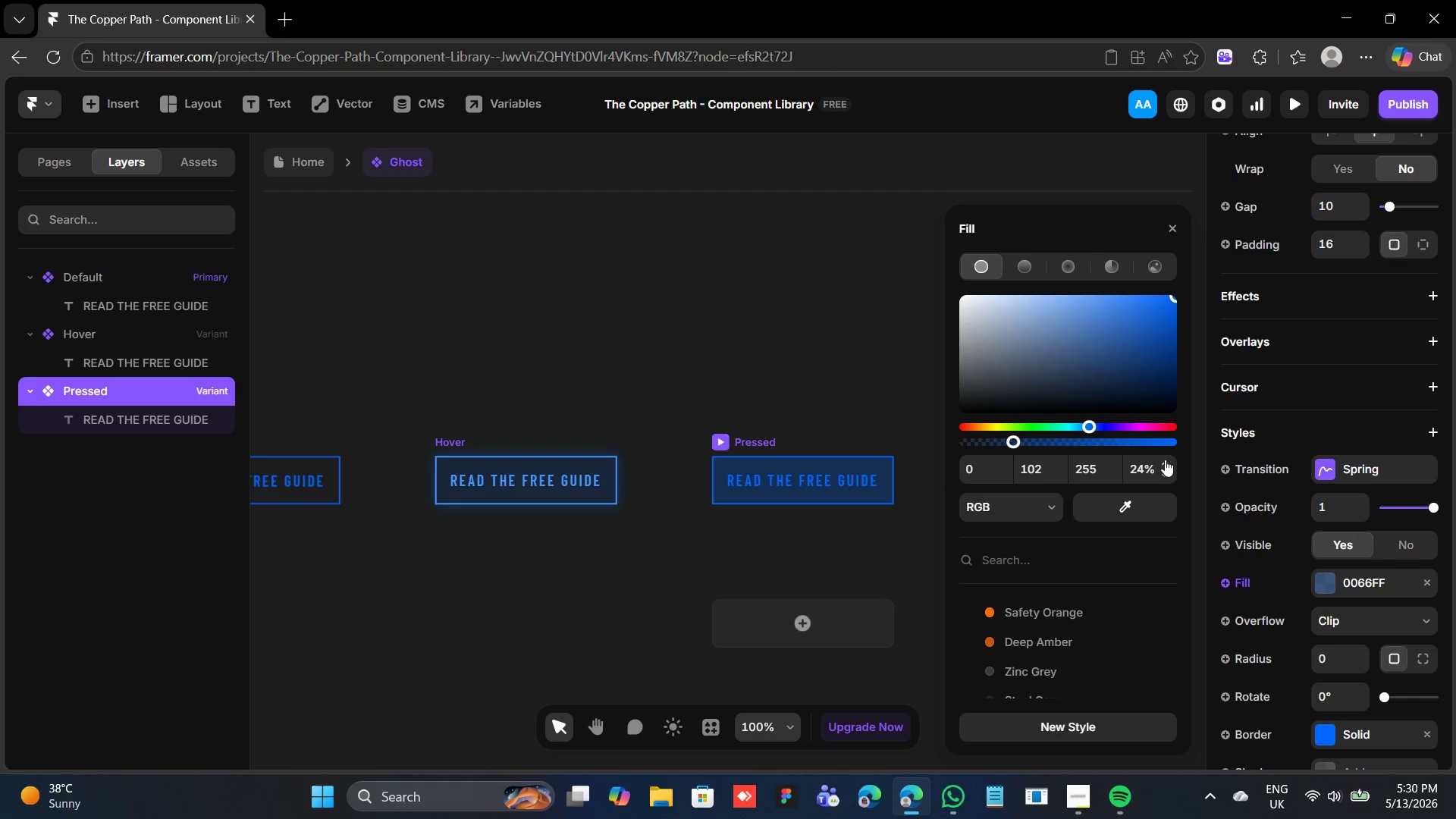 
left_click([1163, 457])
 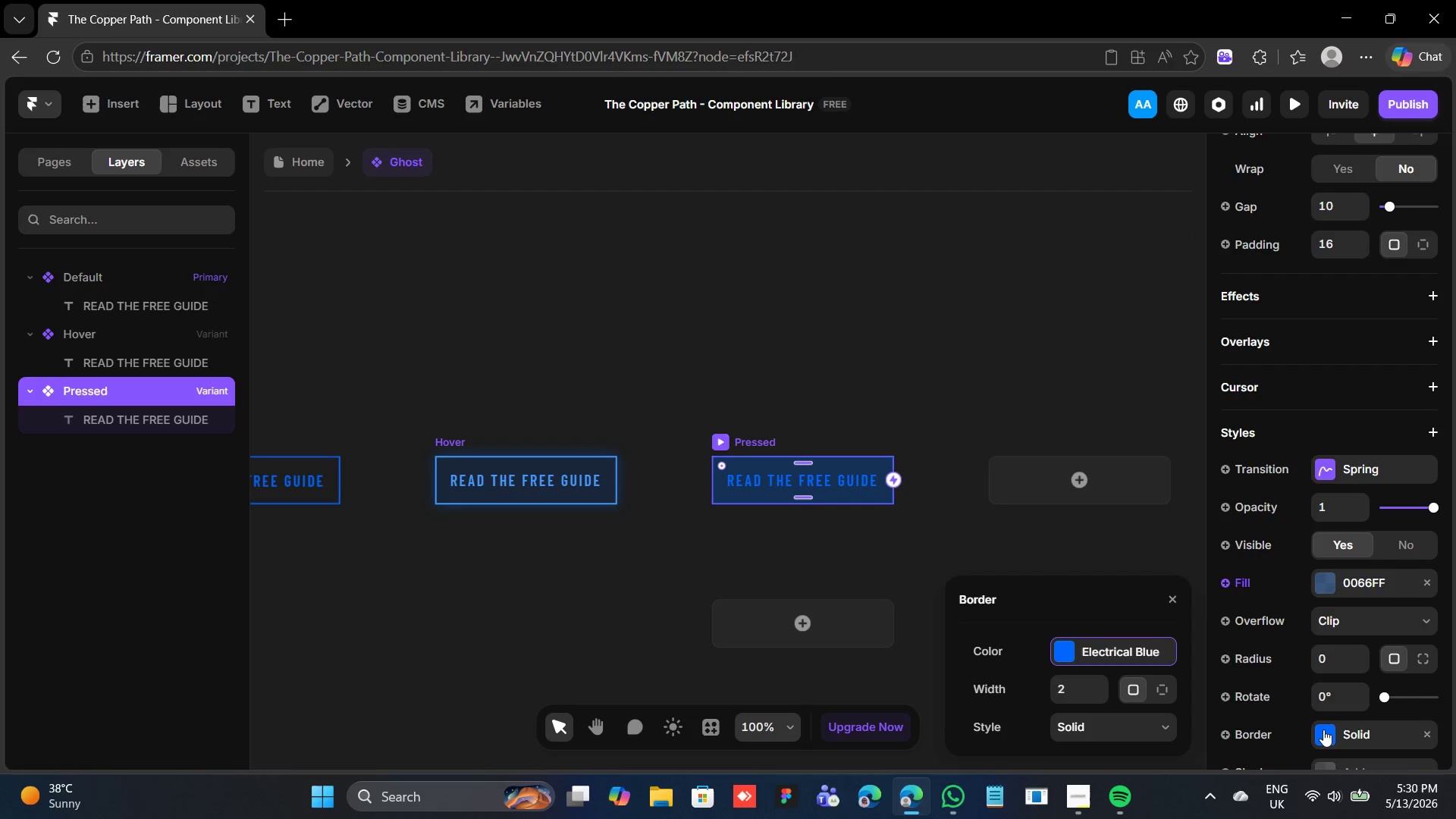 
wait(7.19)
 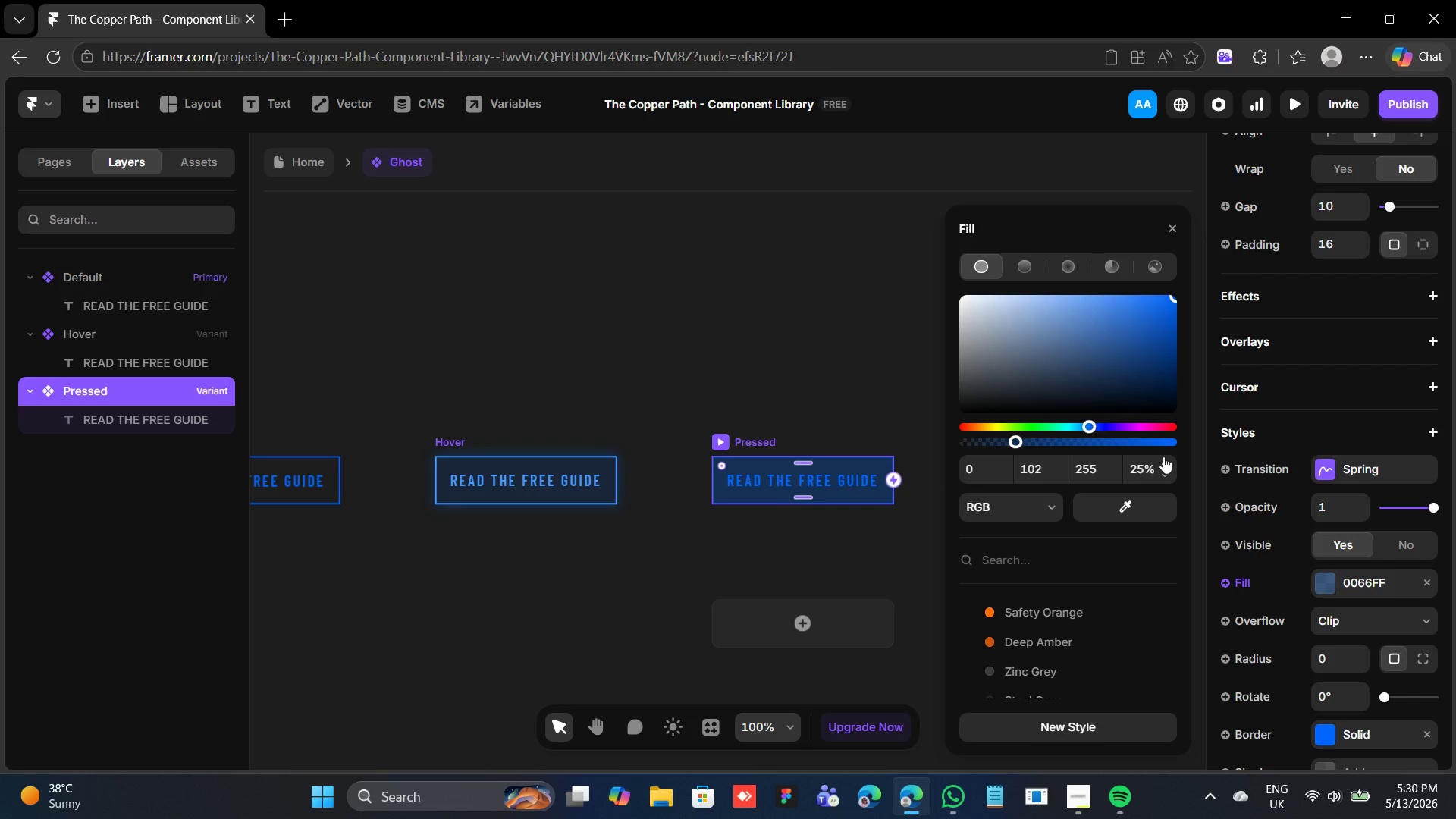 
left_click([1059, 645])
 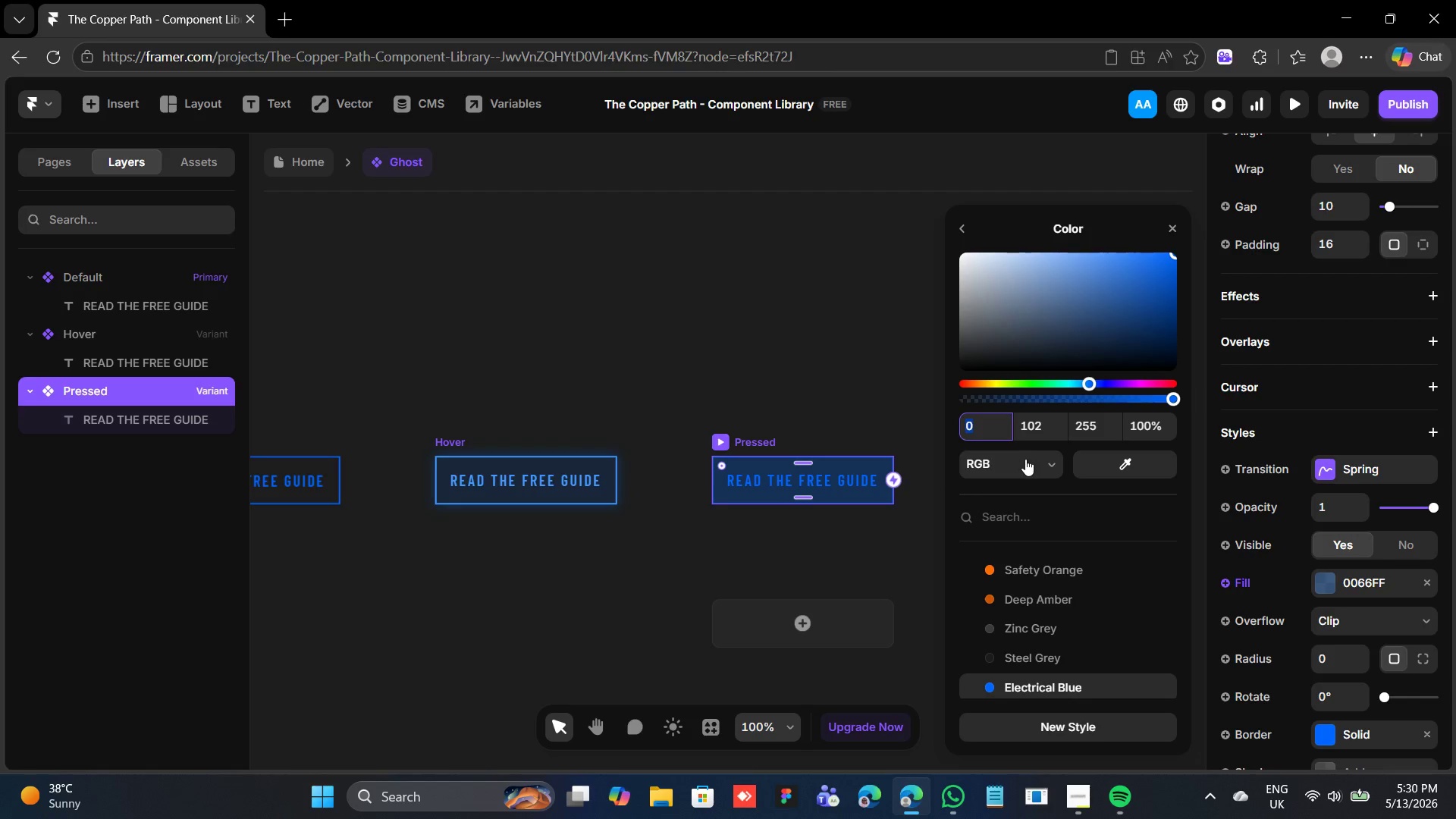 
left_click([1025, 459])
 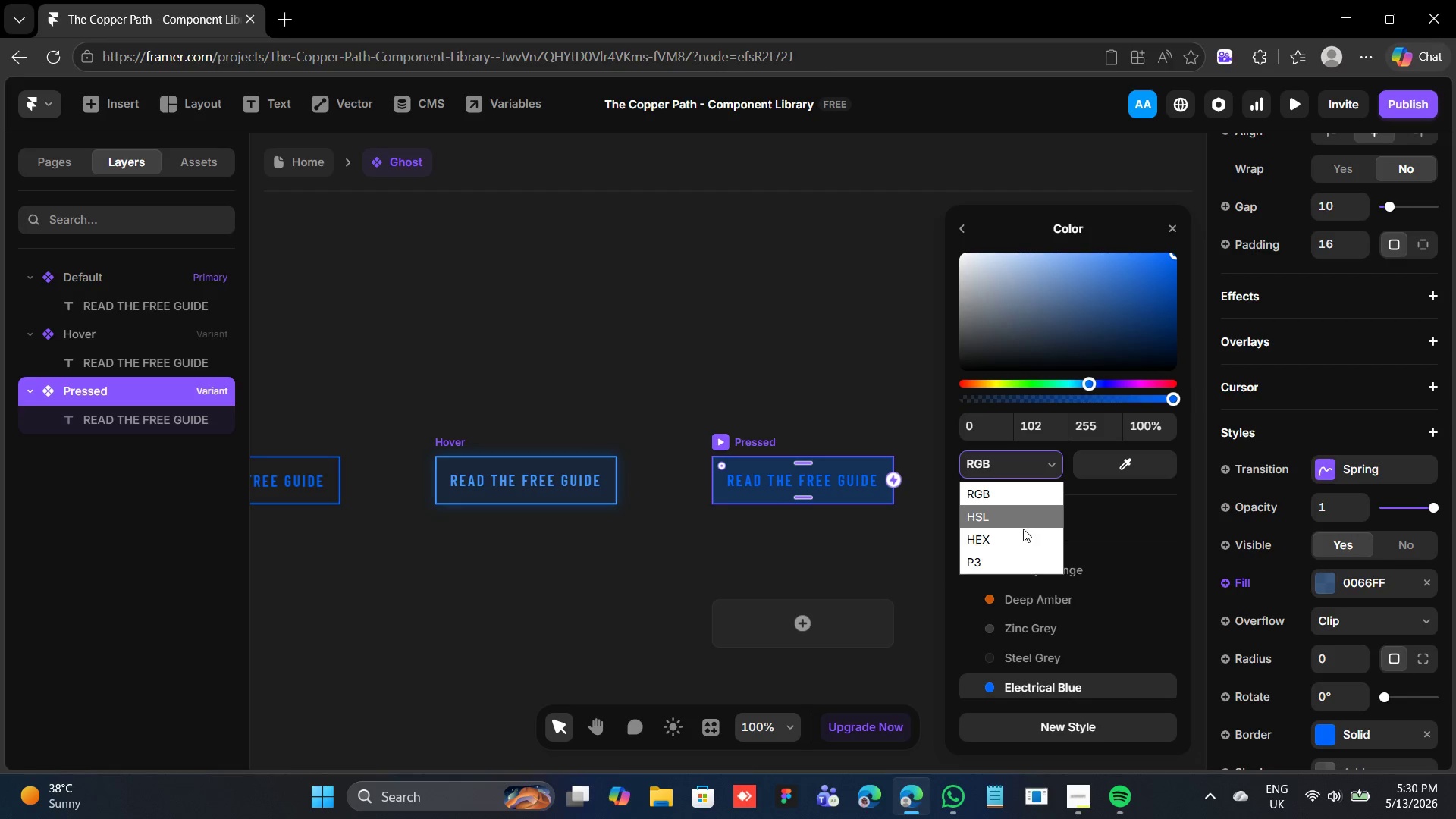 
left_click([1021, 536])
 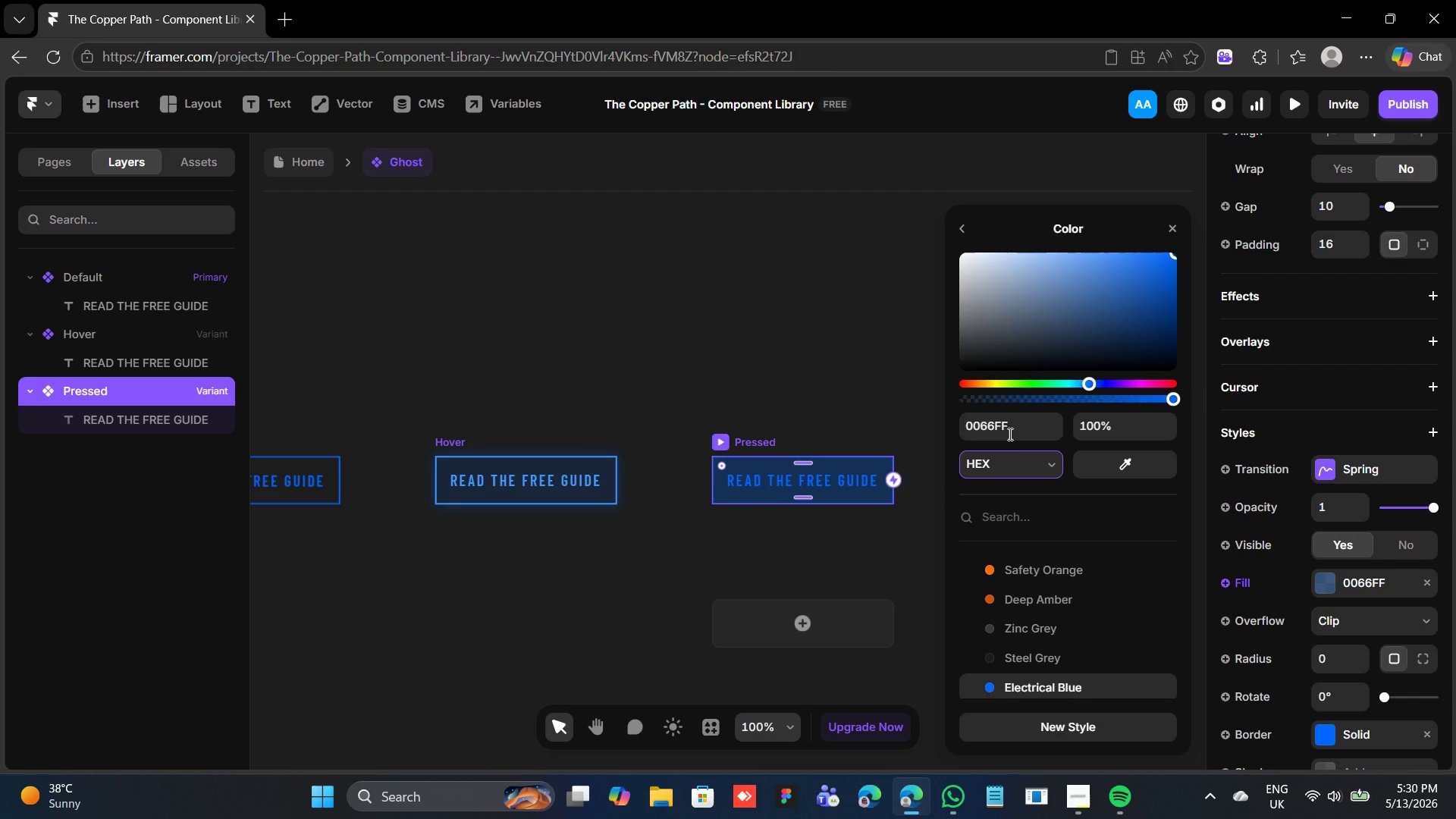 
left_click([1018, 426])
 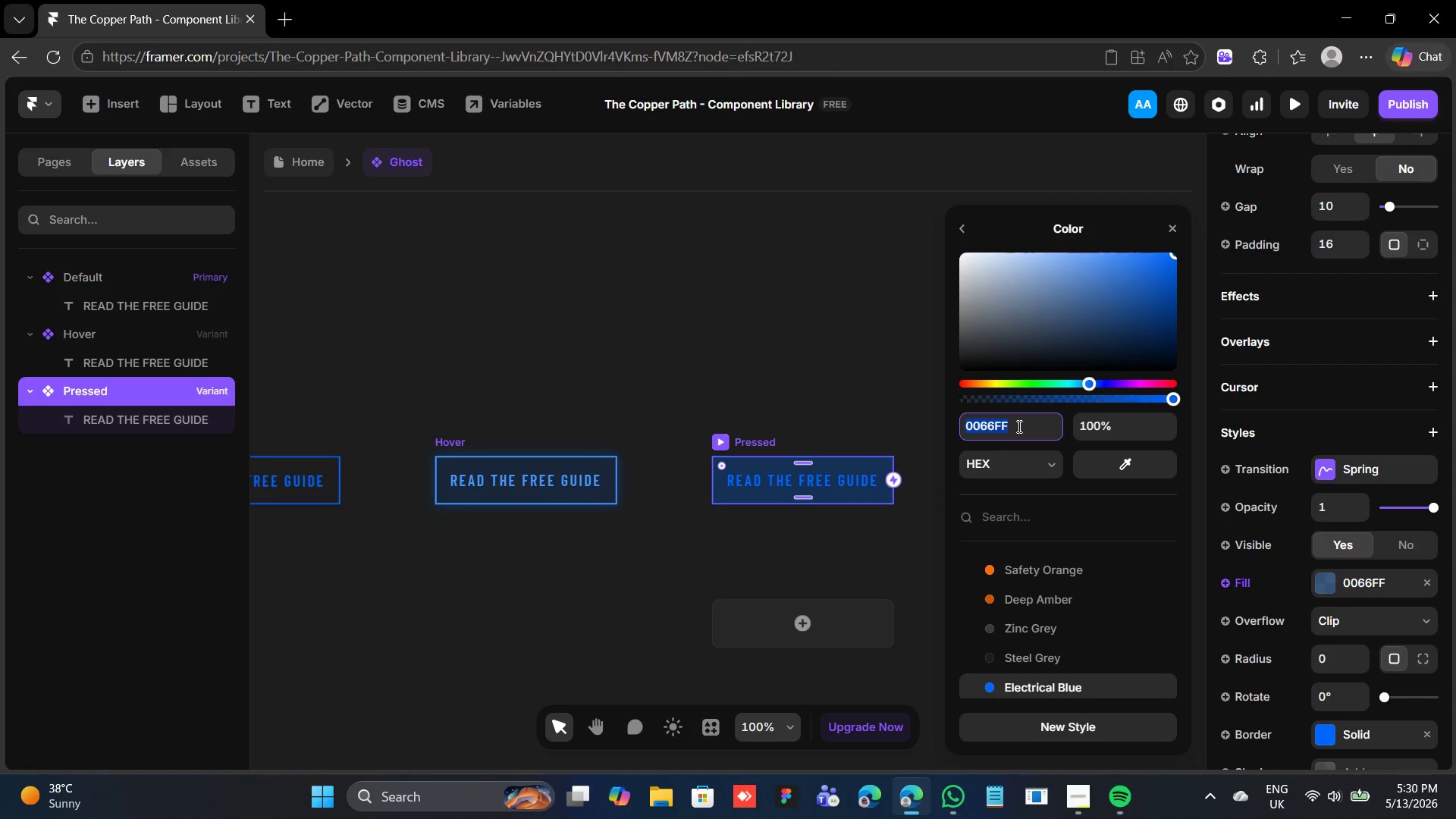 
type(0044x)
key(Backspace)
type(cc)
 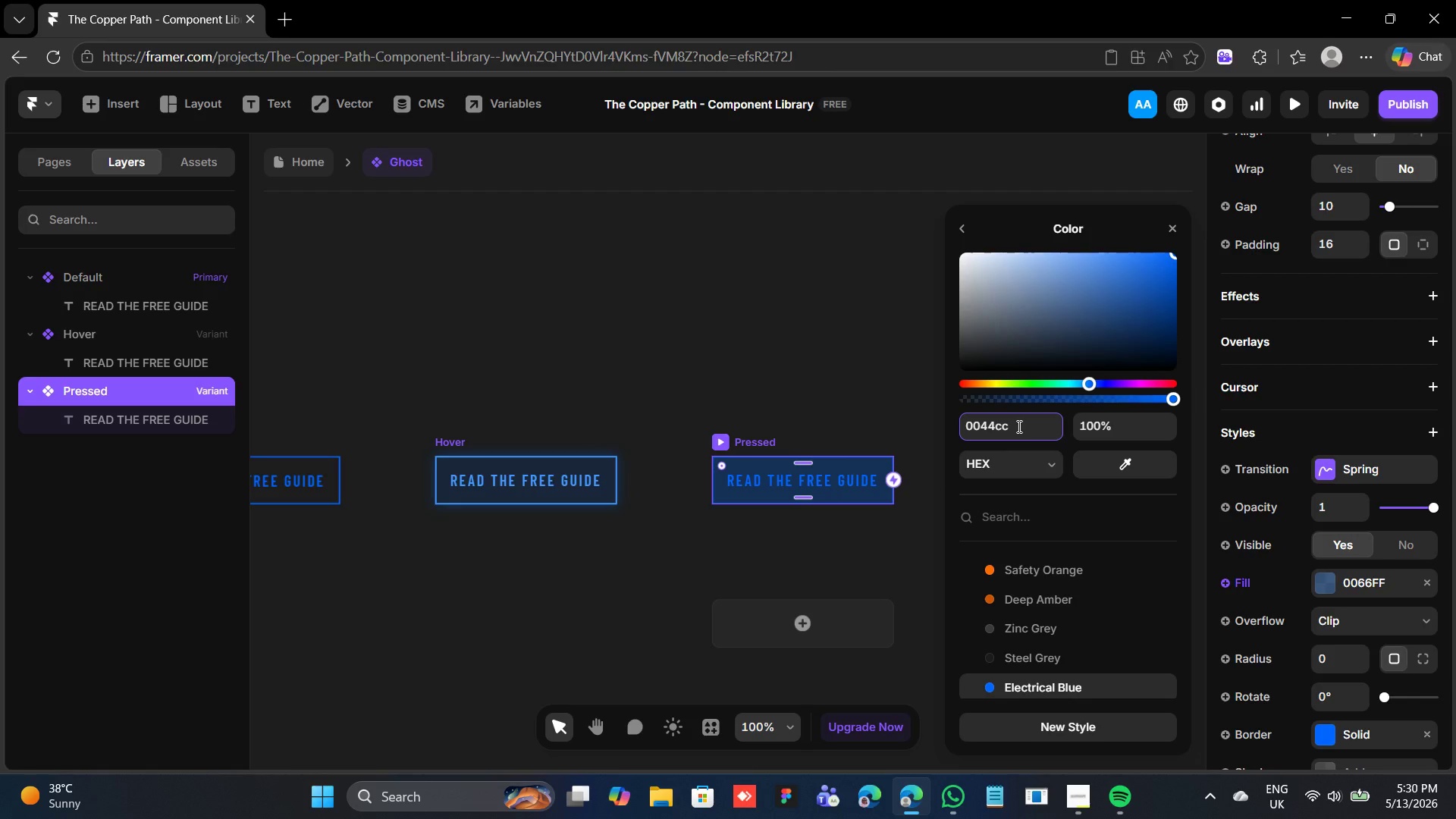 
key(Enter)
 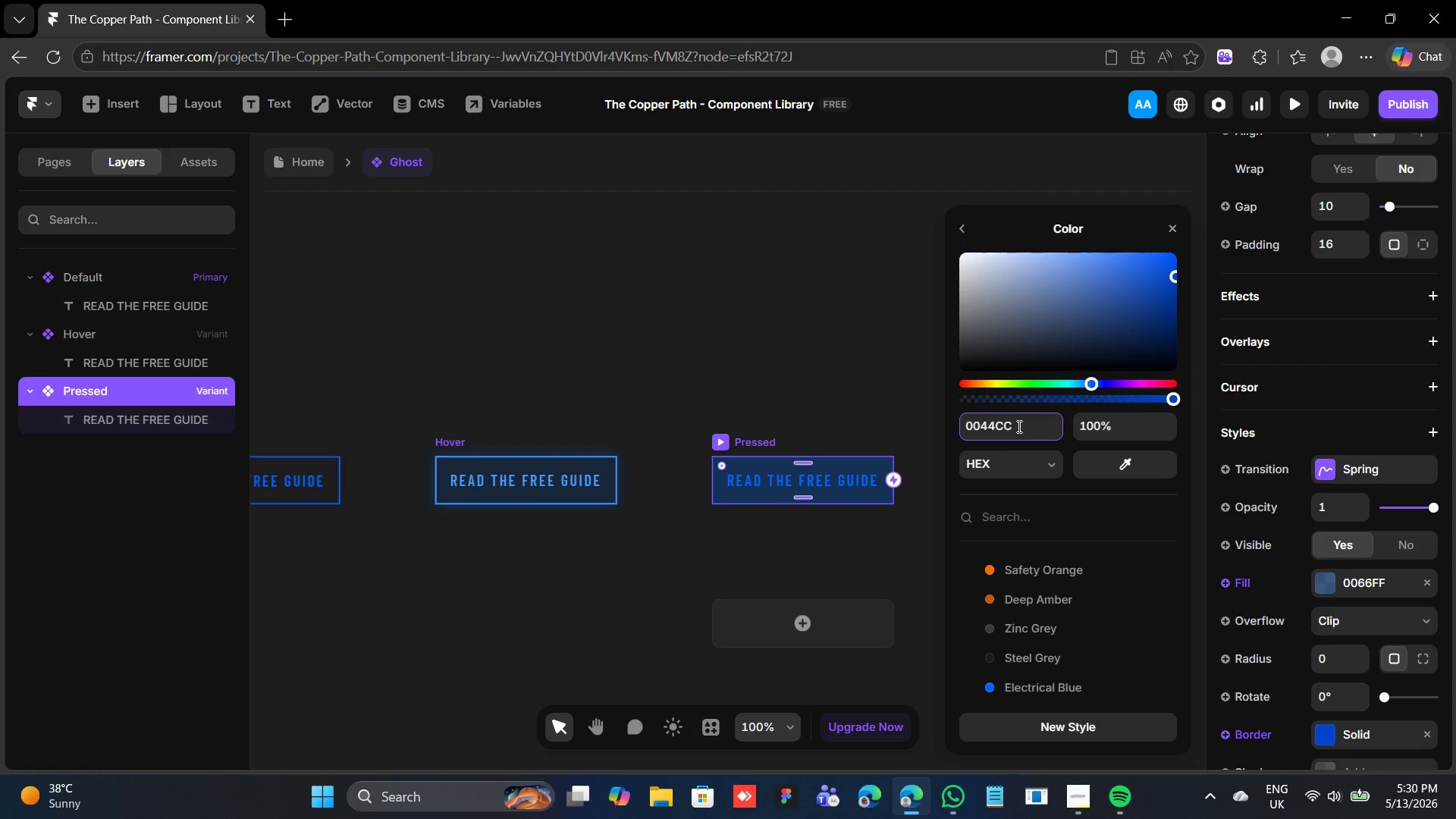 
left_click([853, 479])
 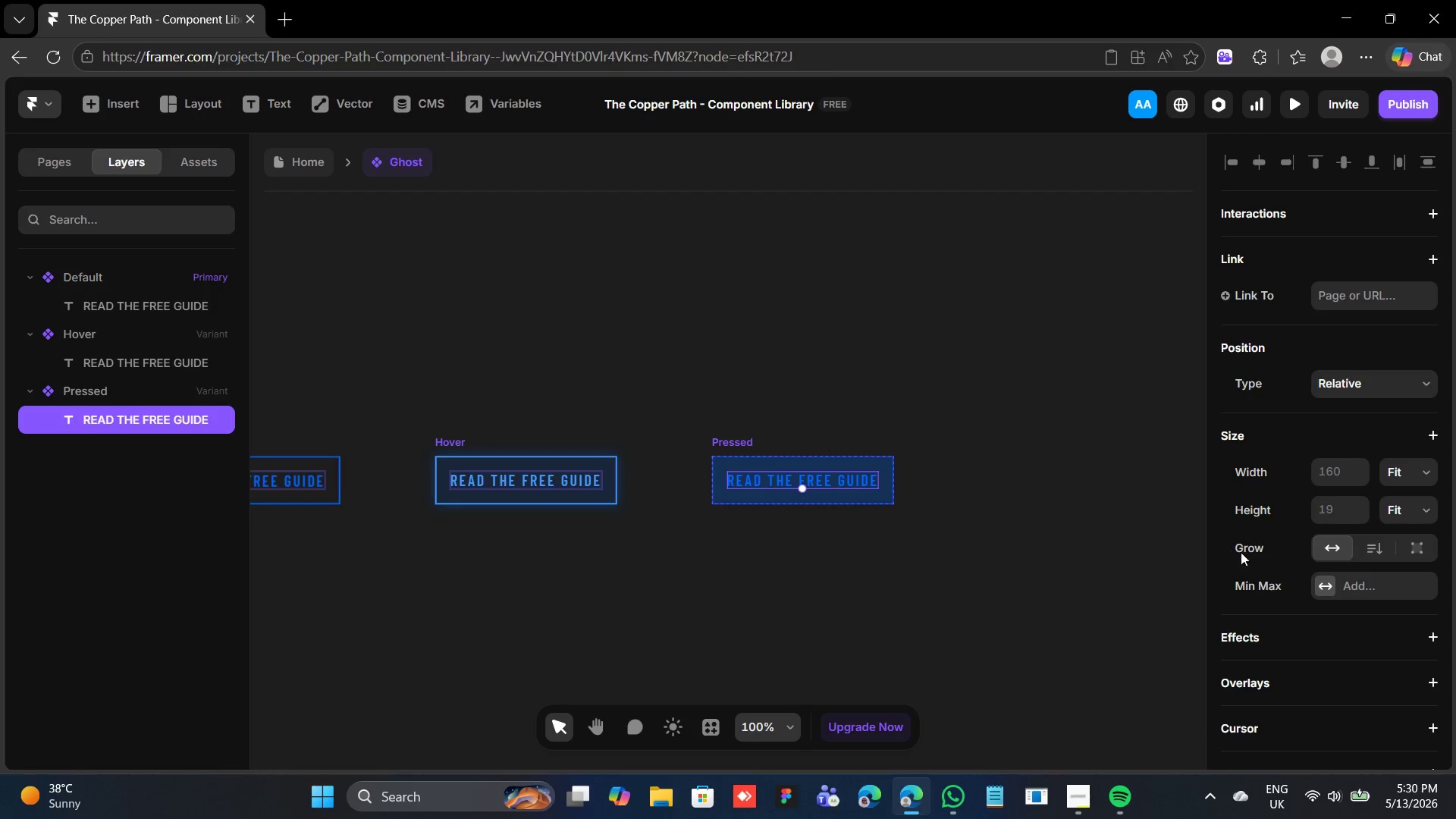 
scroll: coordinate [1328, 652], scroll_direction: down, amount: 6.0
 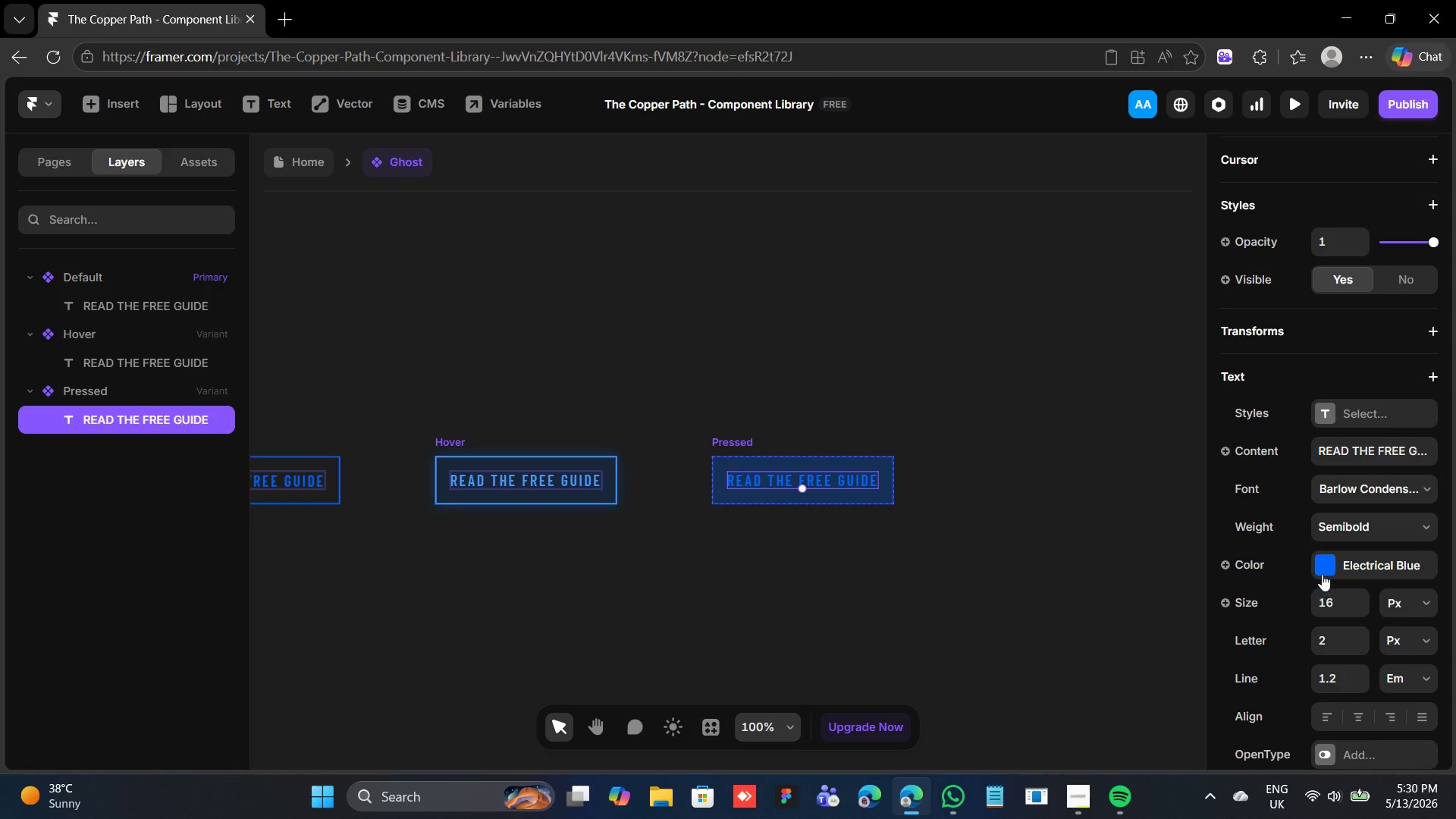 
left_click([1322, 568])
 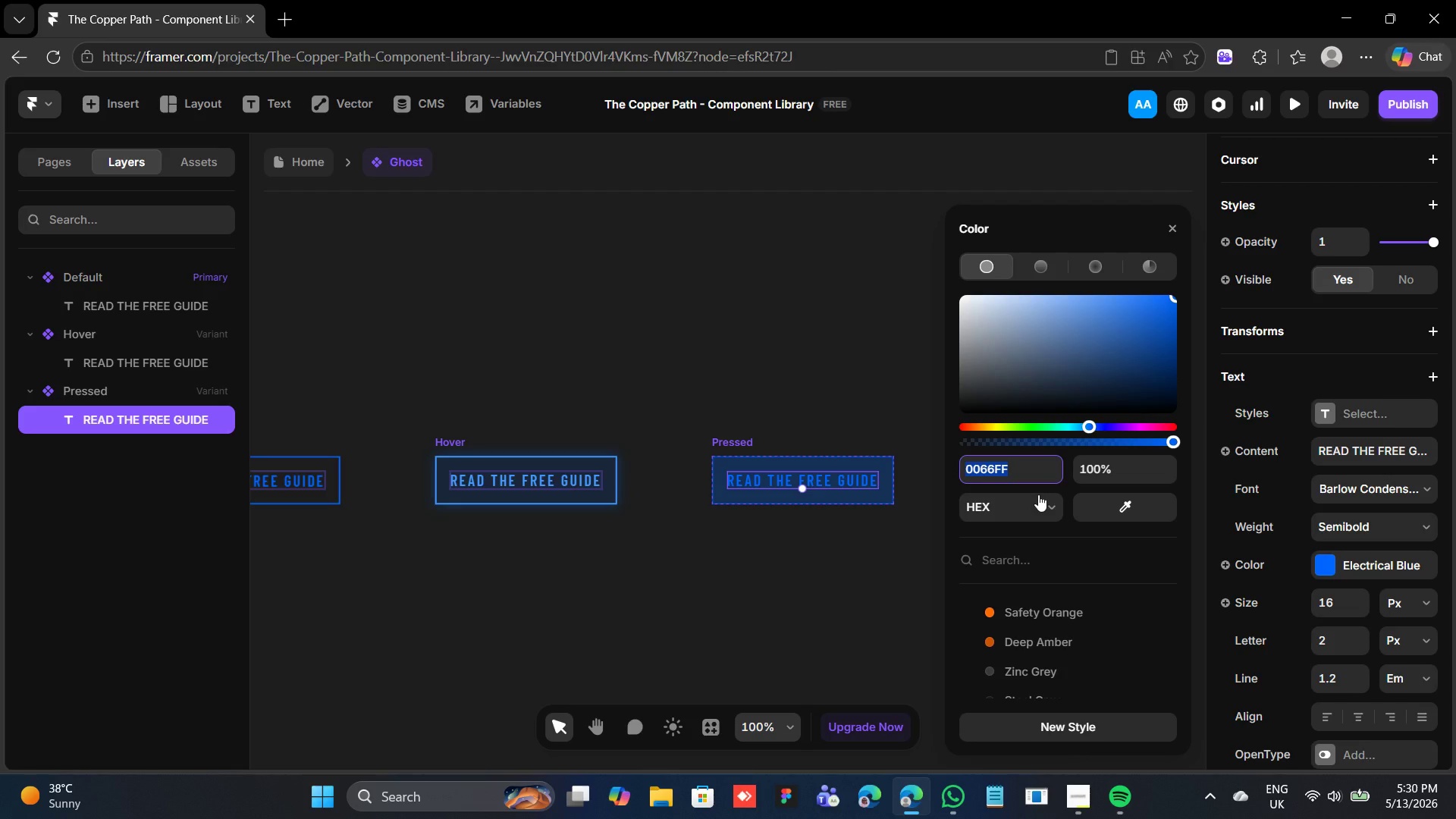 
type(0044cc)
 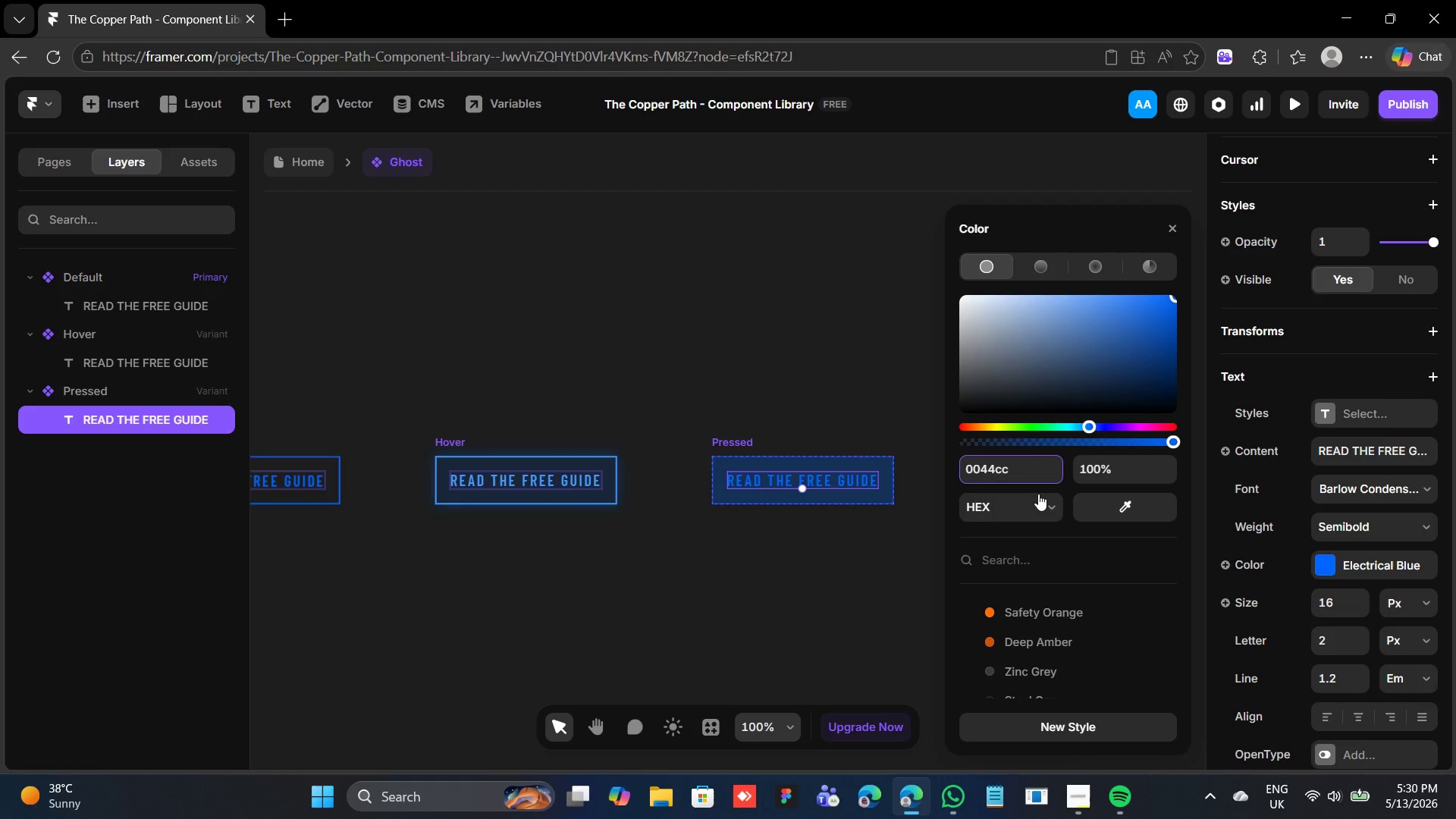 
key(Enter)
 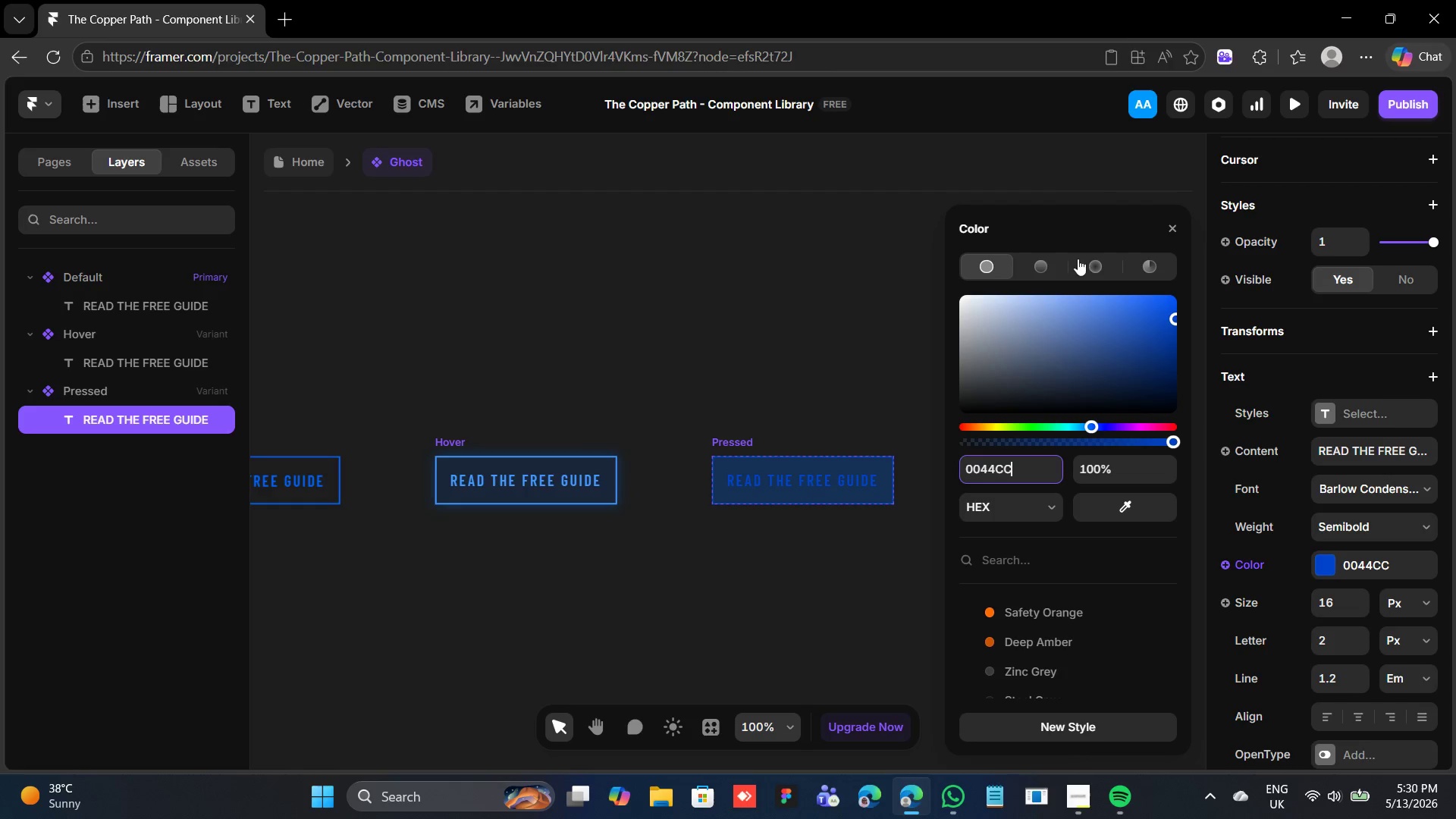 
mouse_move([1167, 253])
 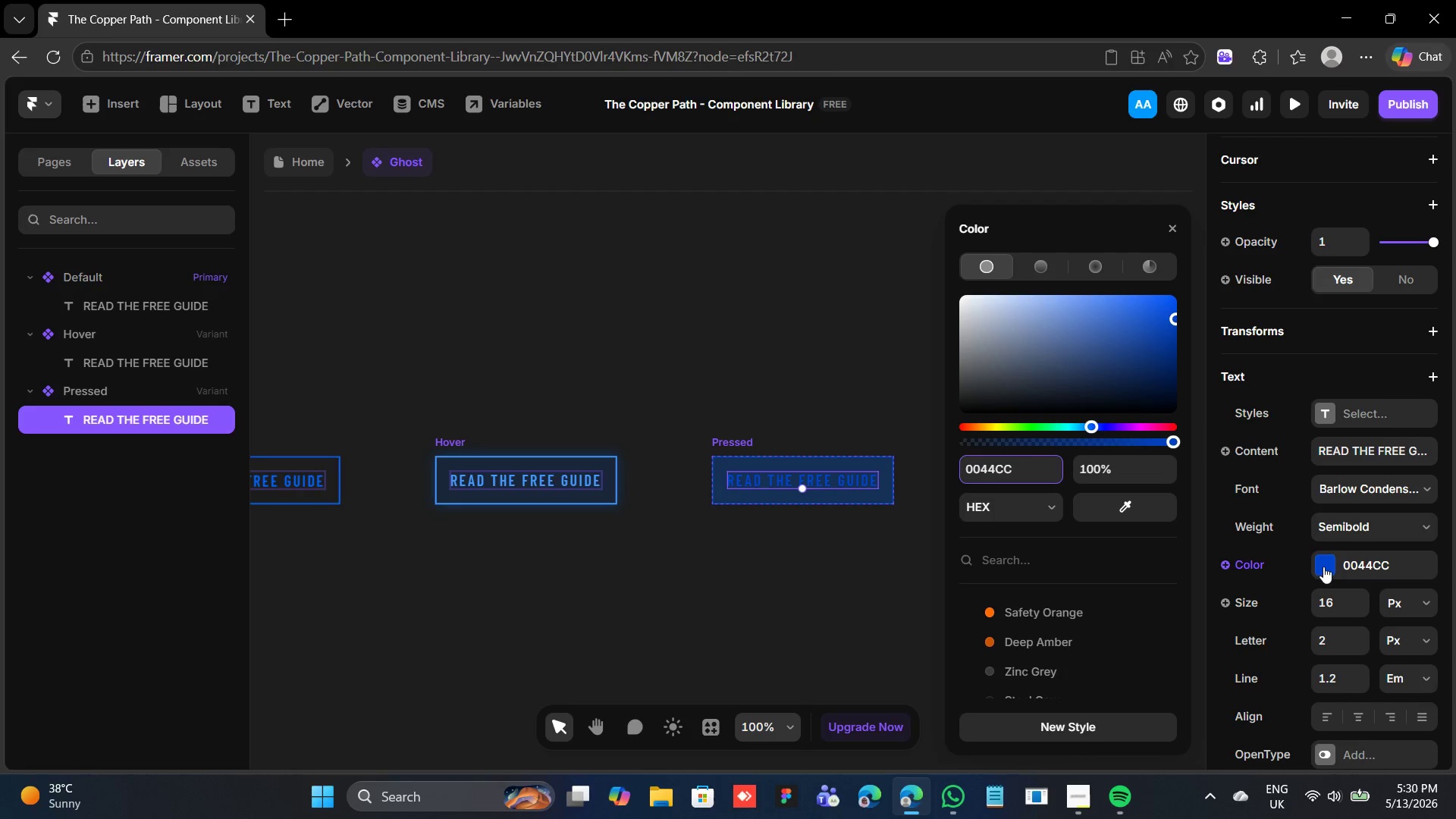 
scroll: coordinate [1338, 566], scroll_direction: down, amount: 2.0
 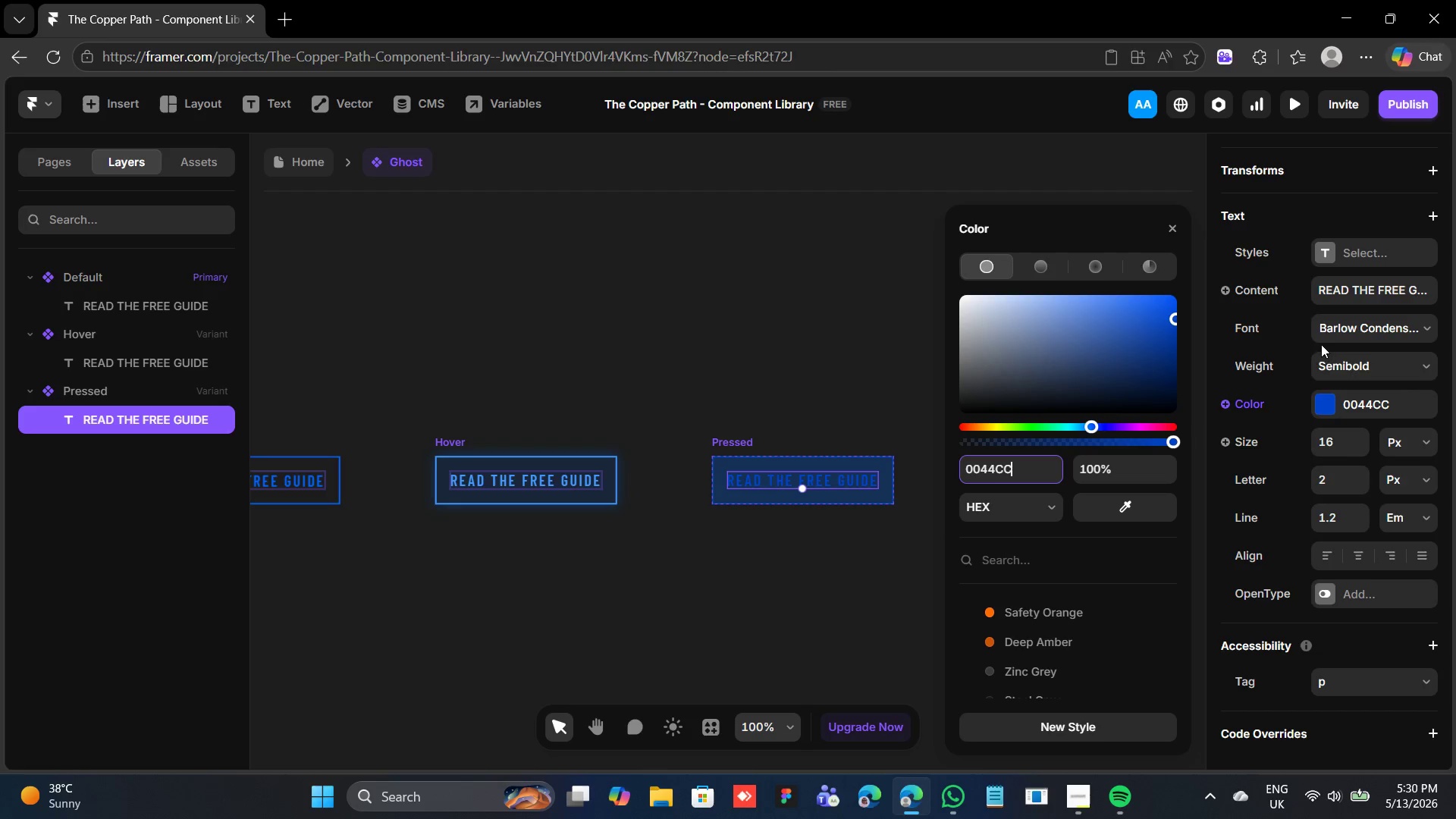 
scroll: coordinate [1321, 359], scroll_direction: up, amount: 2.0
 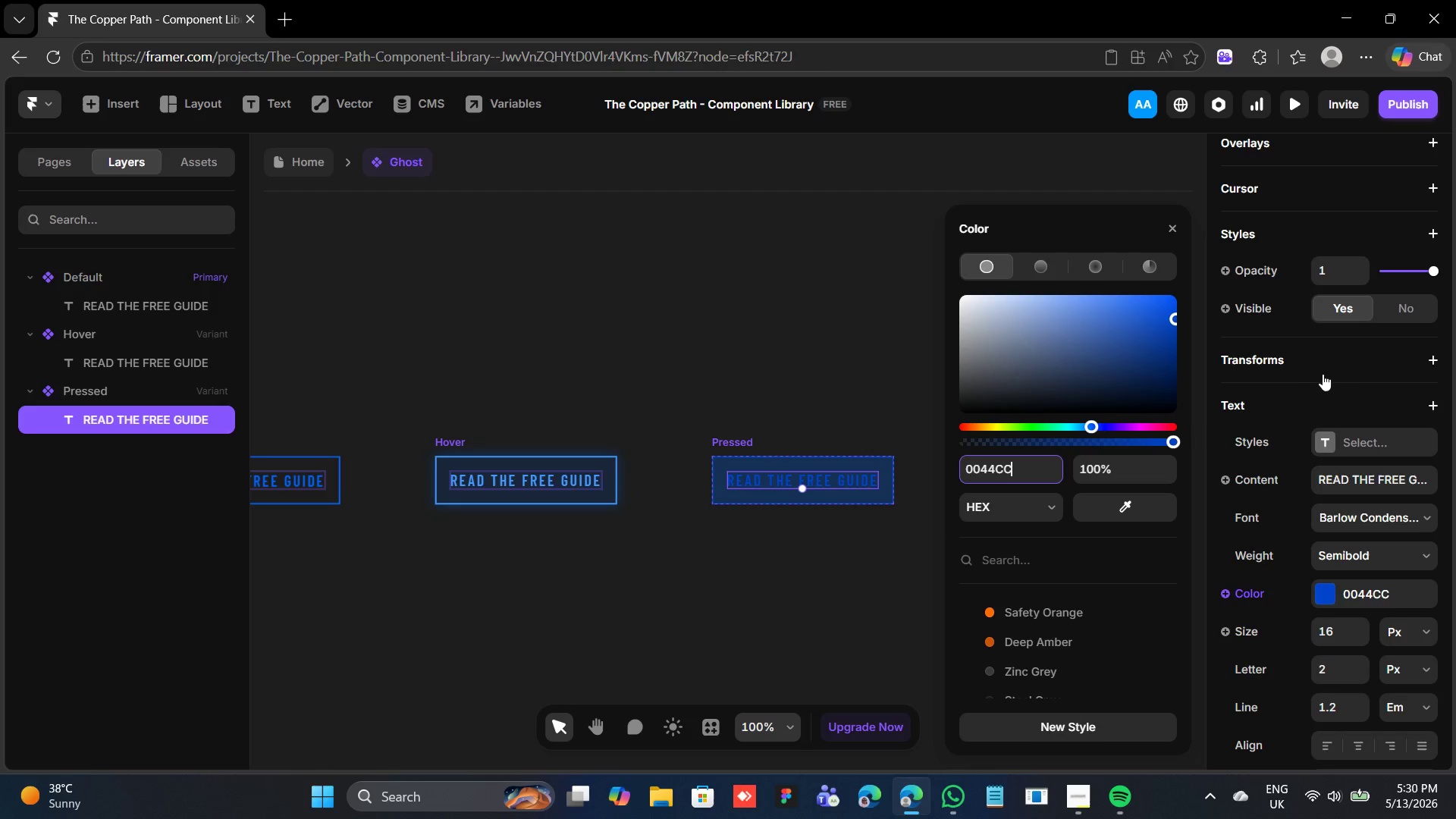 
scroll: coordinate [1324, 513], scroll_direction: down, amount: 5.0
 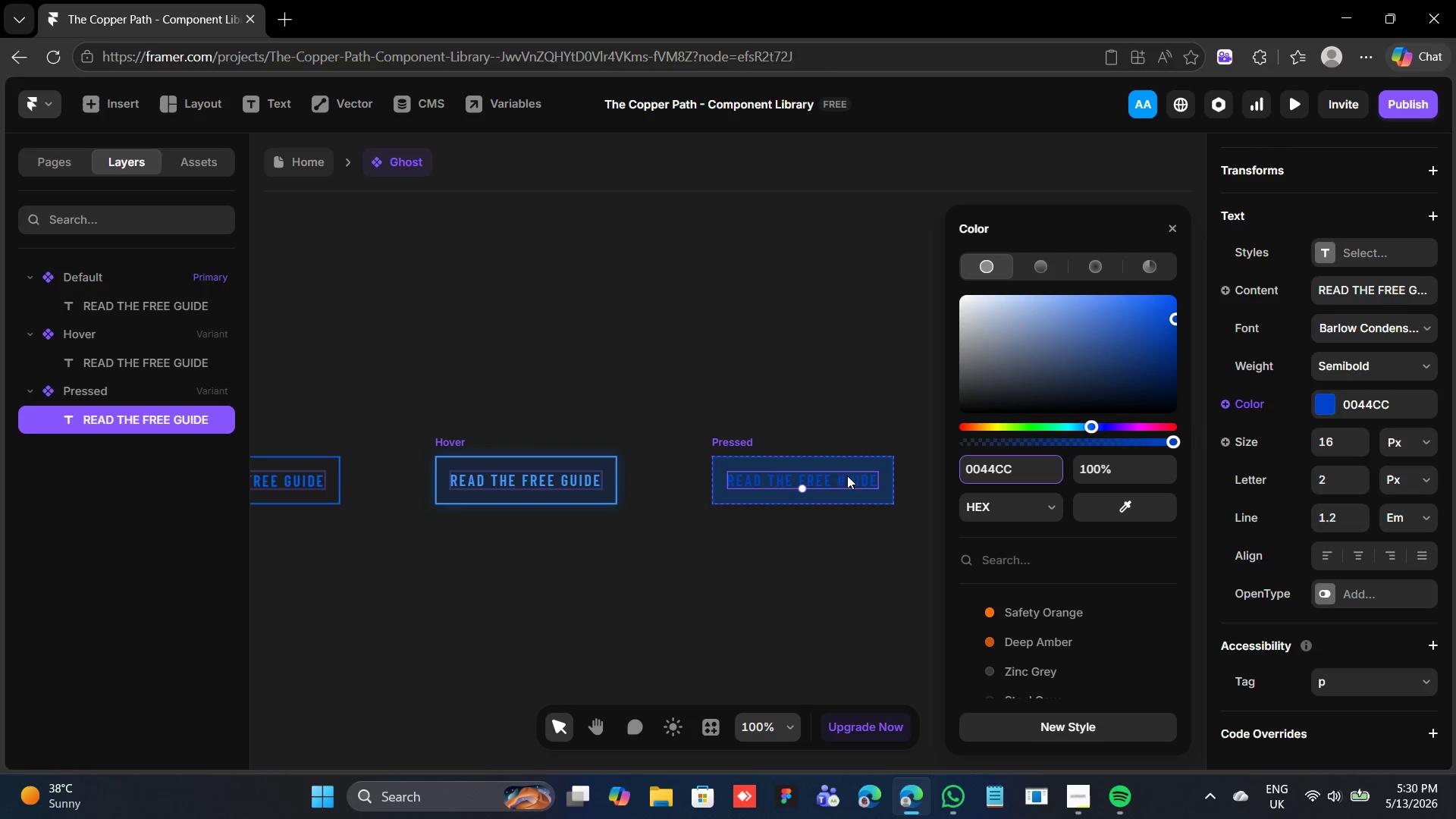 
left_click([729, 435])
 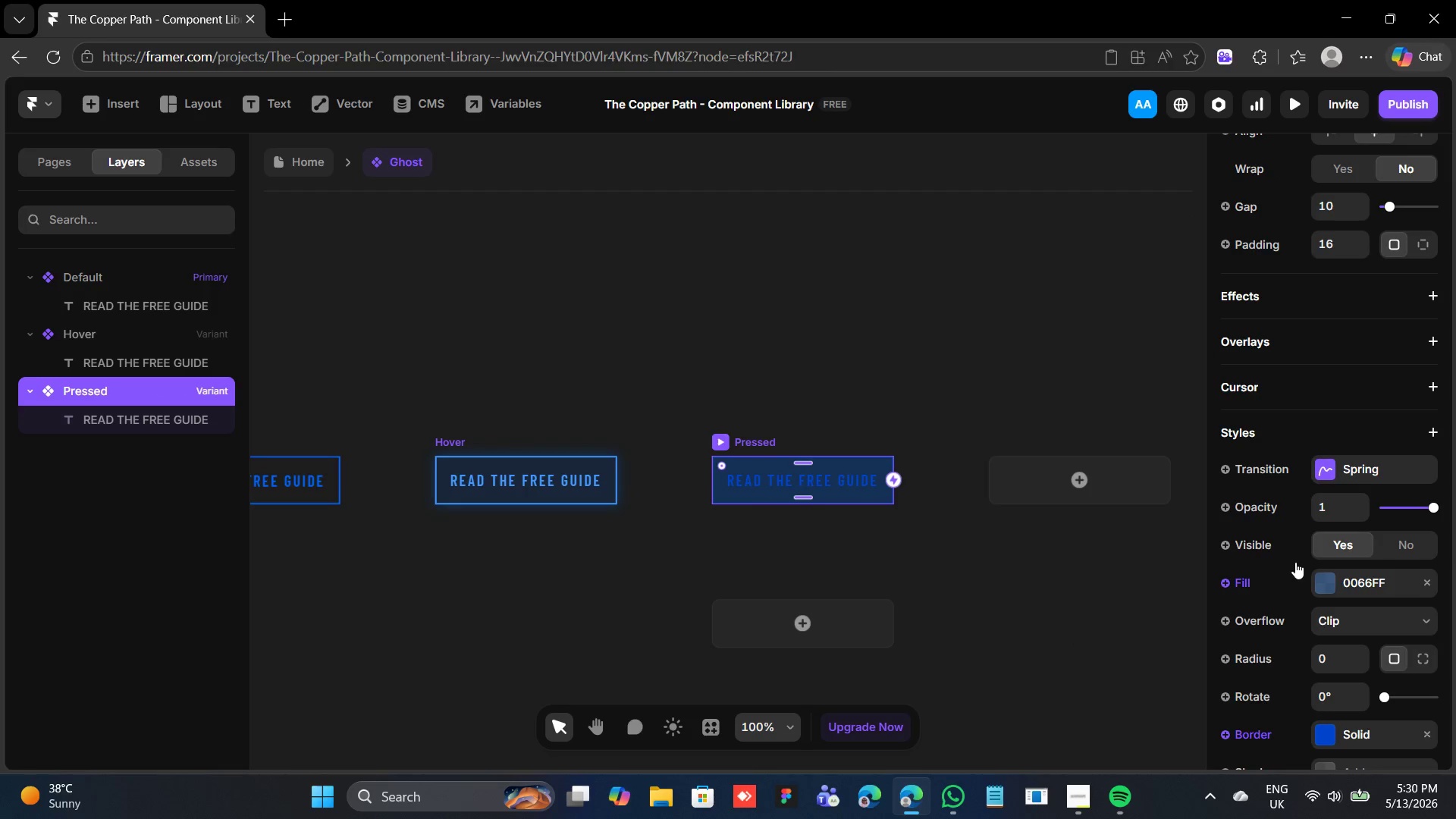 
scroll: coordinate [1296, 562], scroll_direction: down, amount: 2.0
 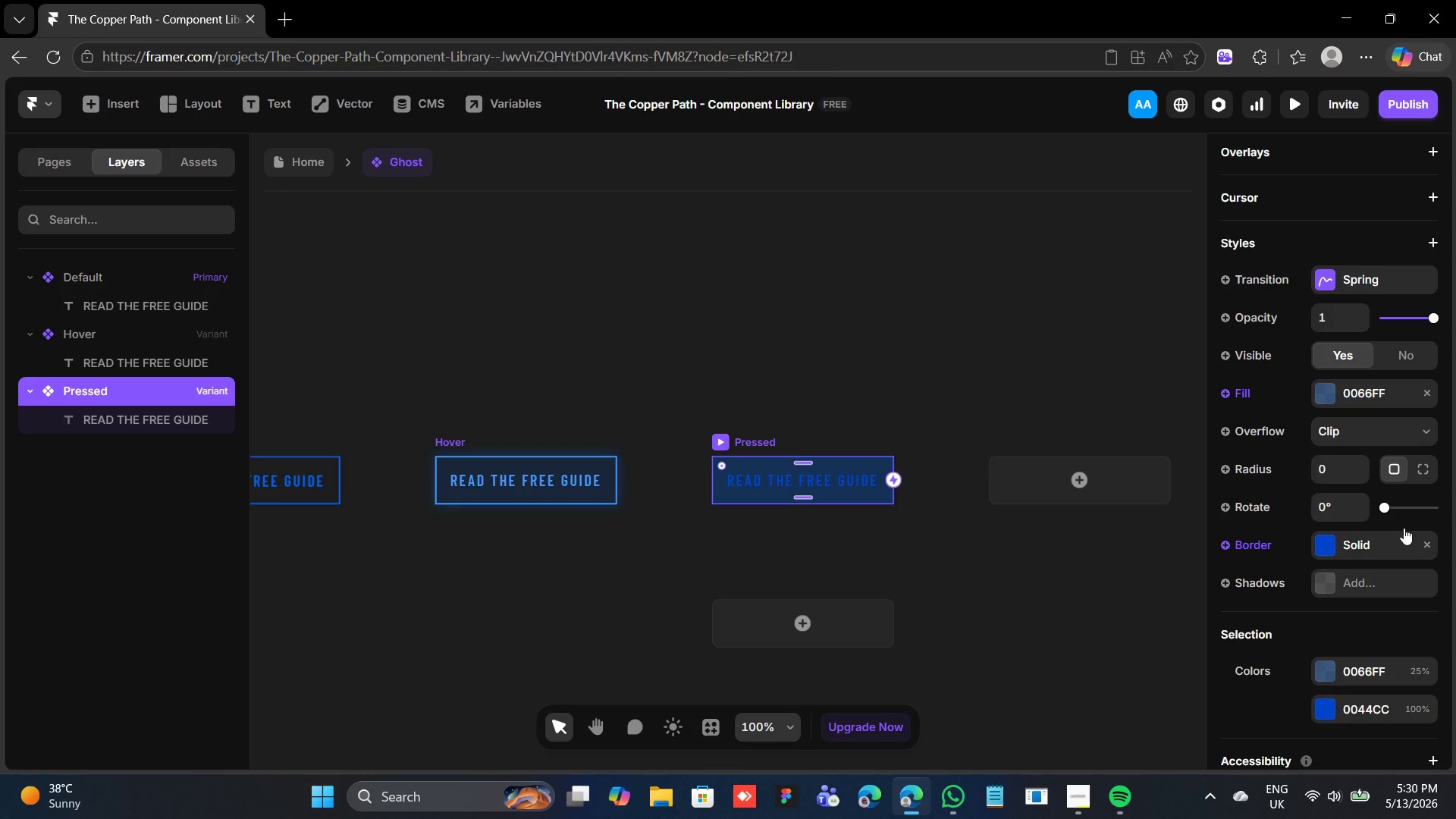 
mouse_move([1372, 579])
 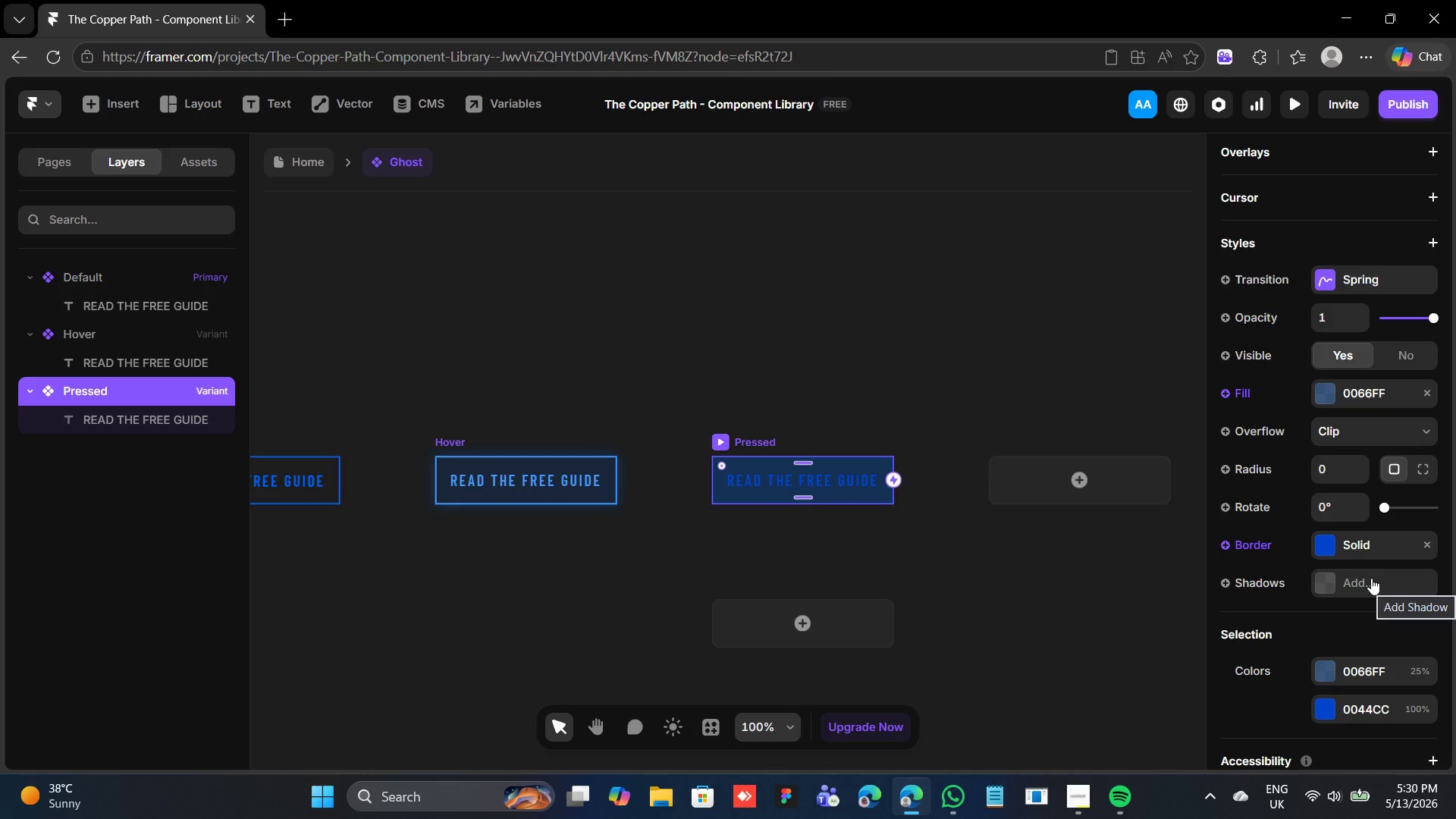 
scroll: coordinate [1371, 578], scroll_direction: up, amount: 5.0
 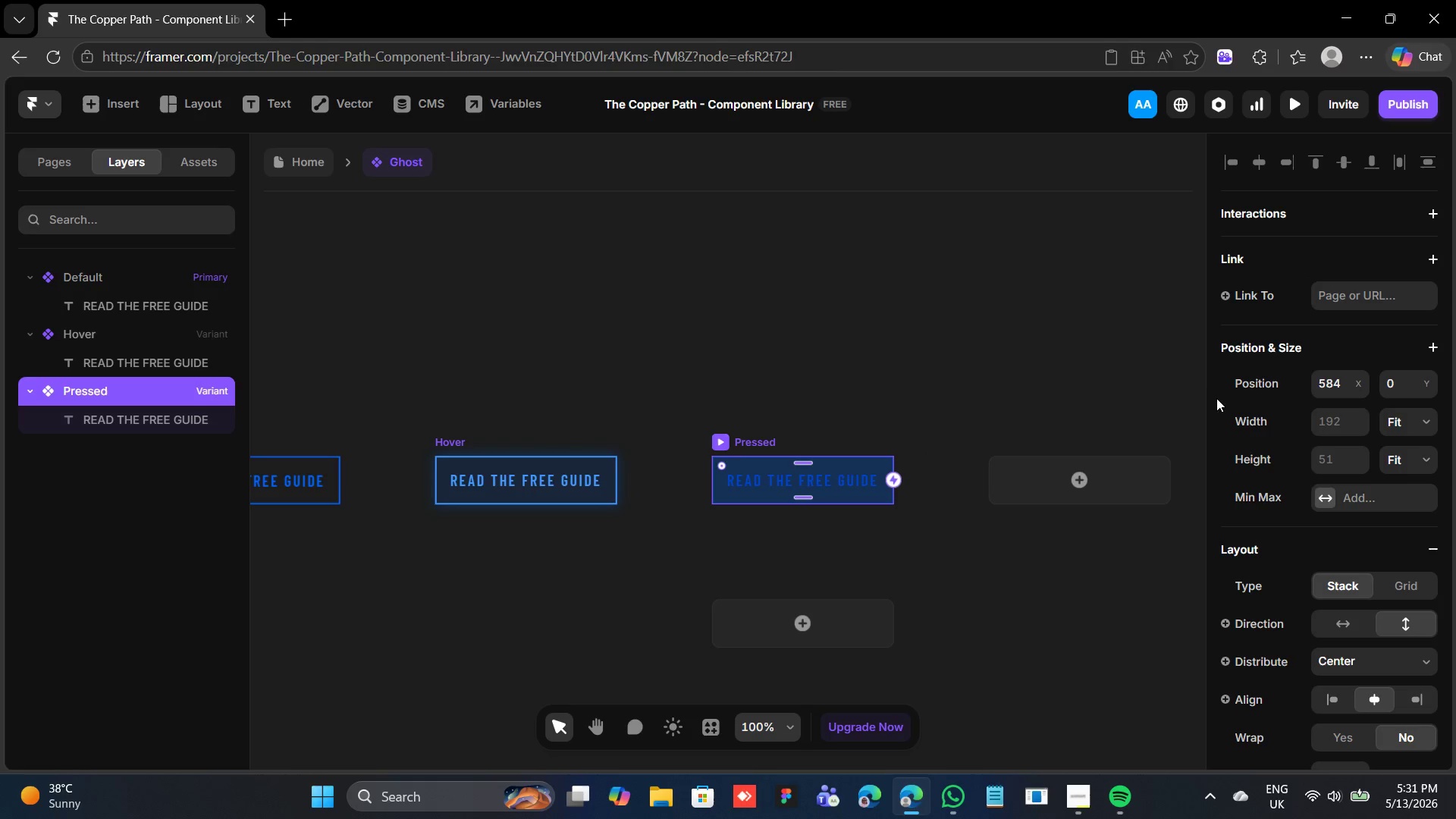 
left_click([774, 475])
 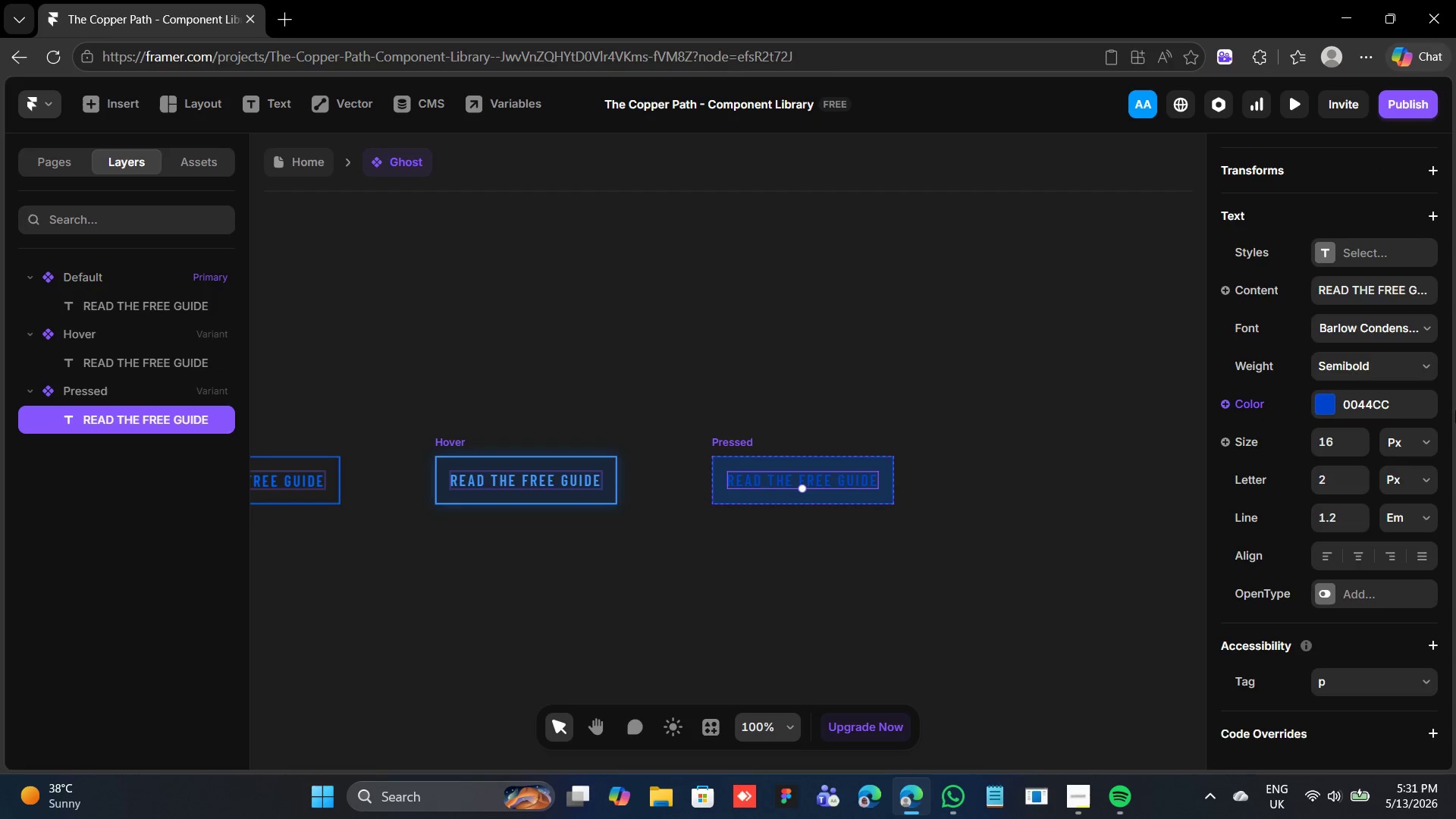 
scroll: coordinate [1442, 430], scroll_direction: up, amount: 10.0
 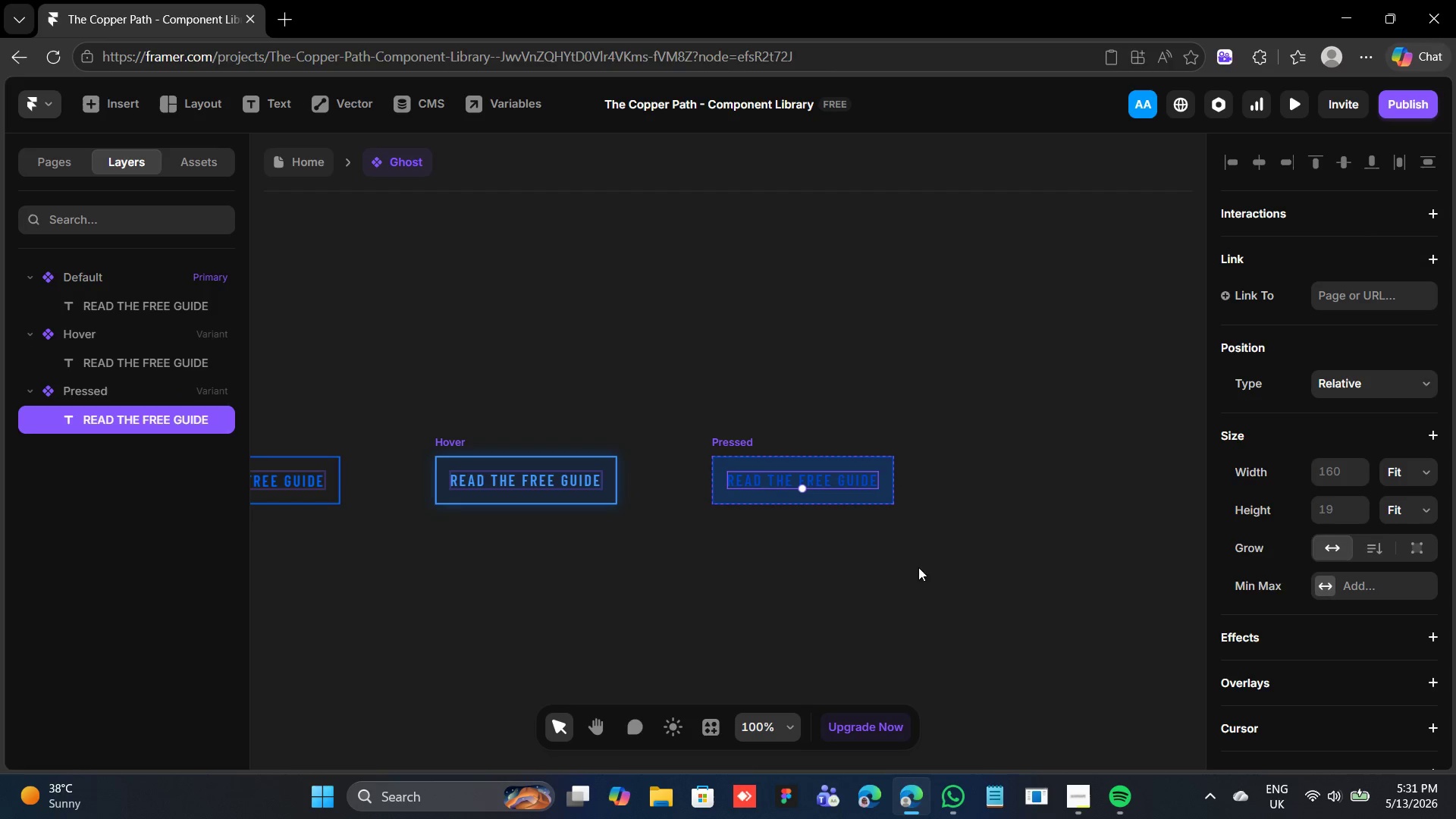 
left_click([738, 438])
 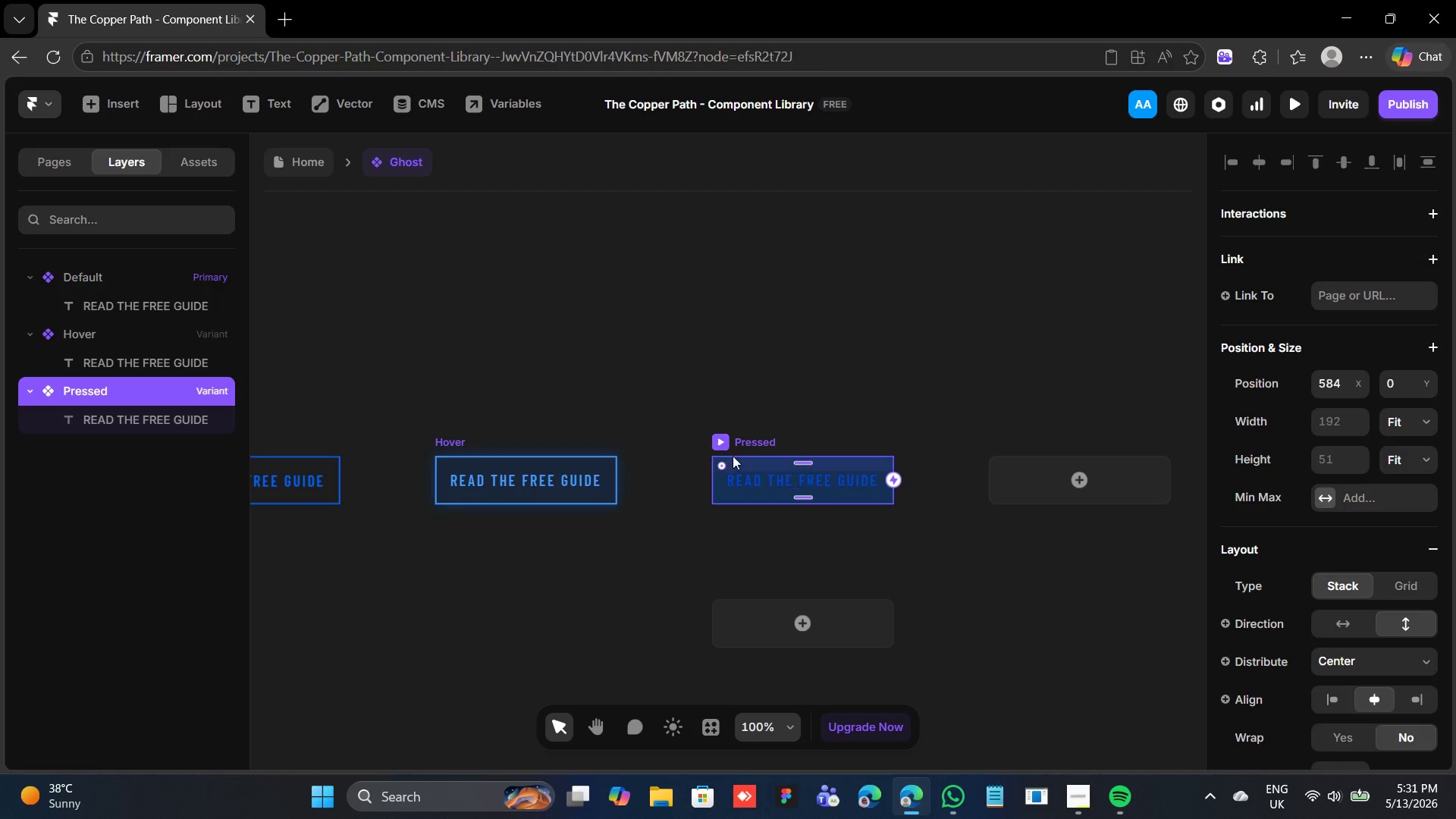 
wait(5.06)
 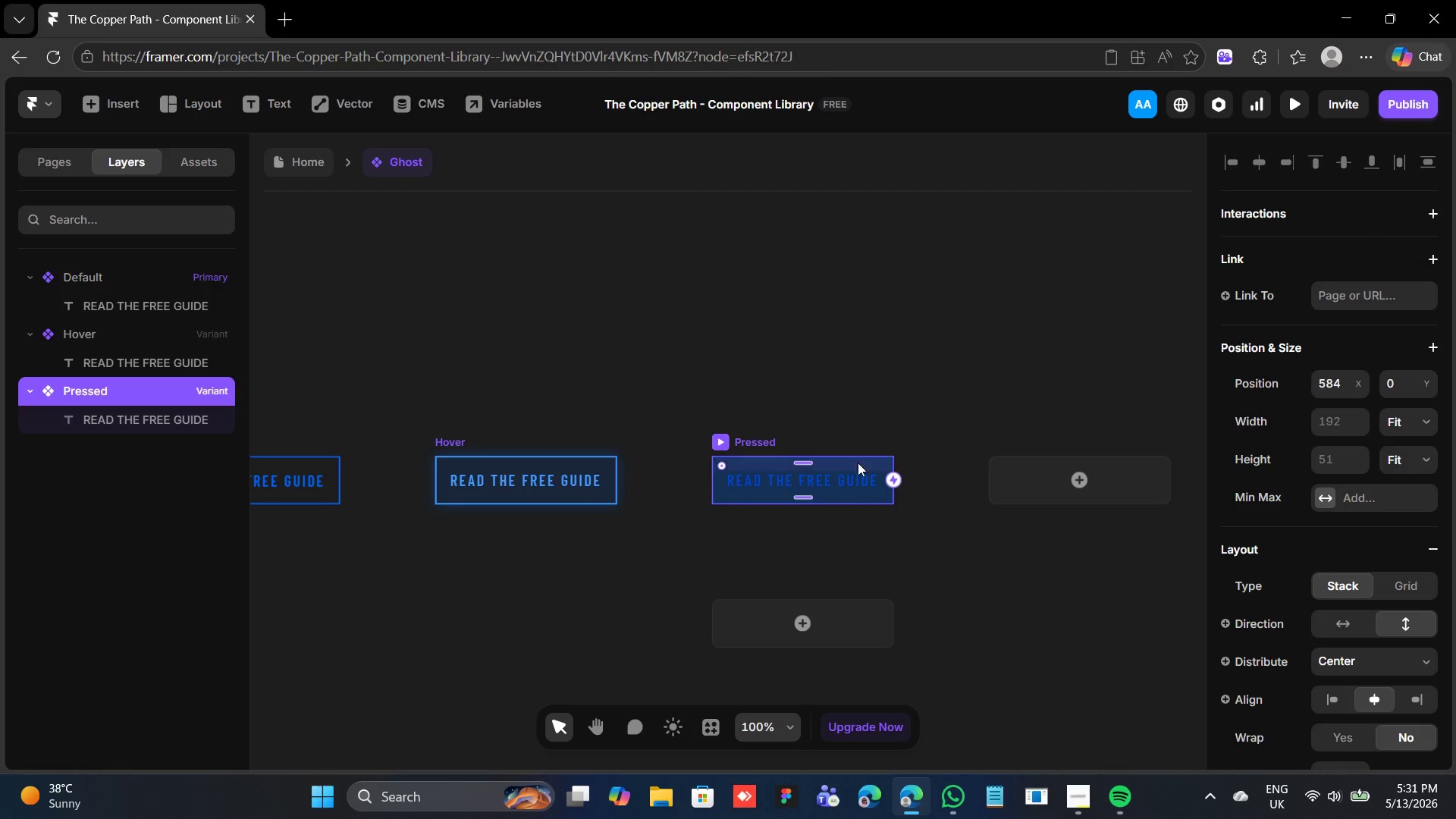 
scroll: coordinate [1355, 601], scroll_direction: down, amount: 6.0
 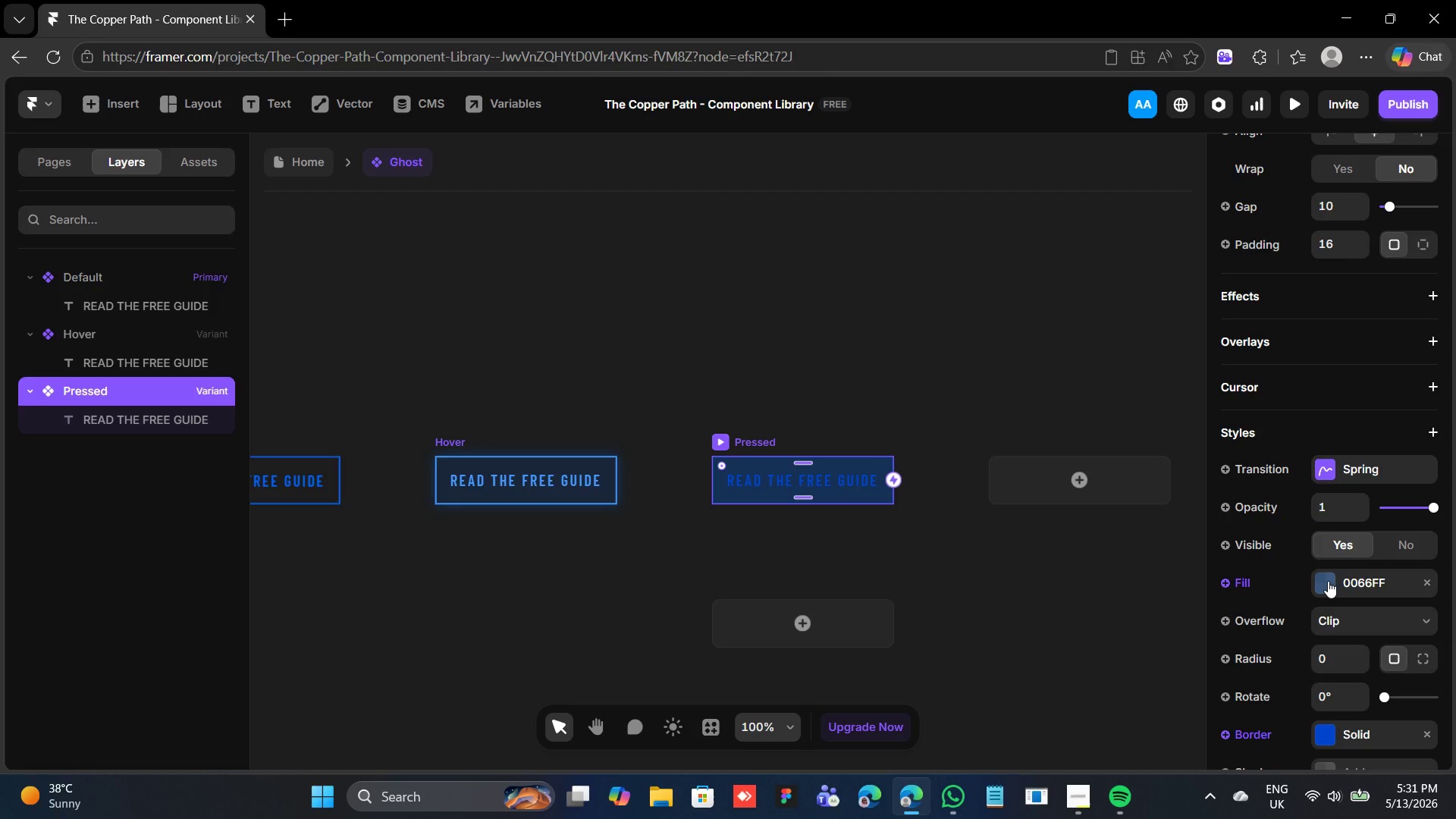 
left_click([1328, 581])
 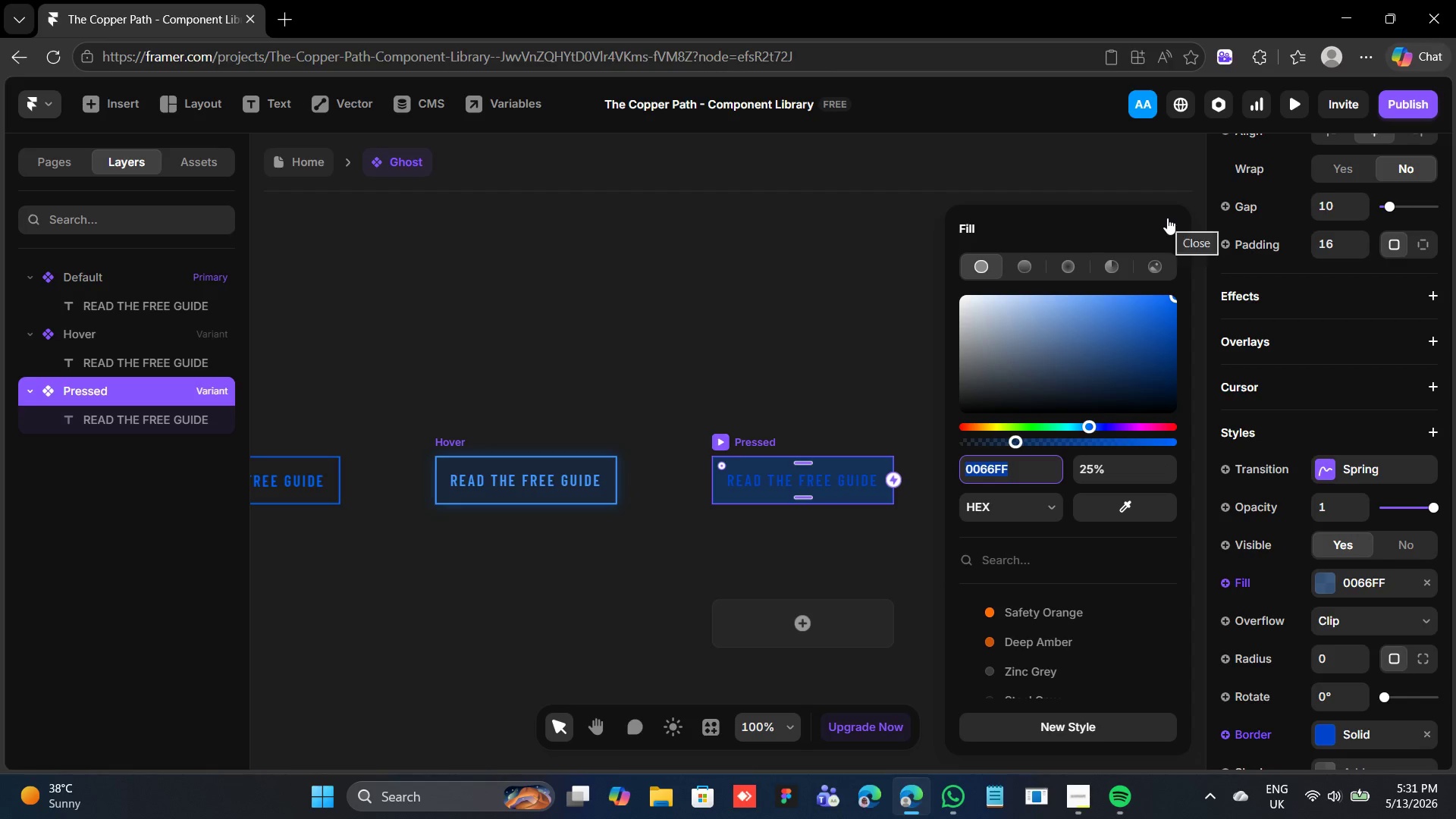 
wait(15.86)
 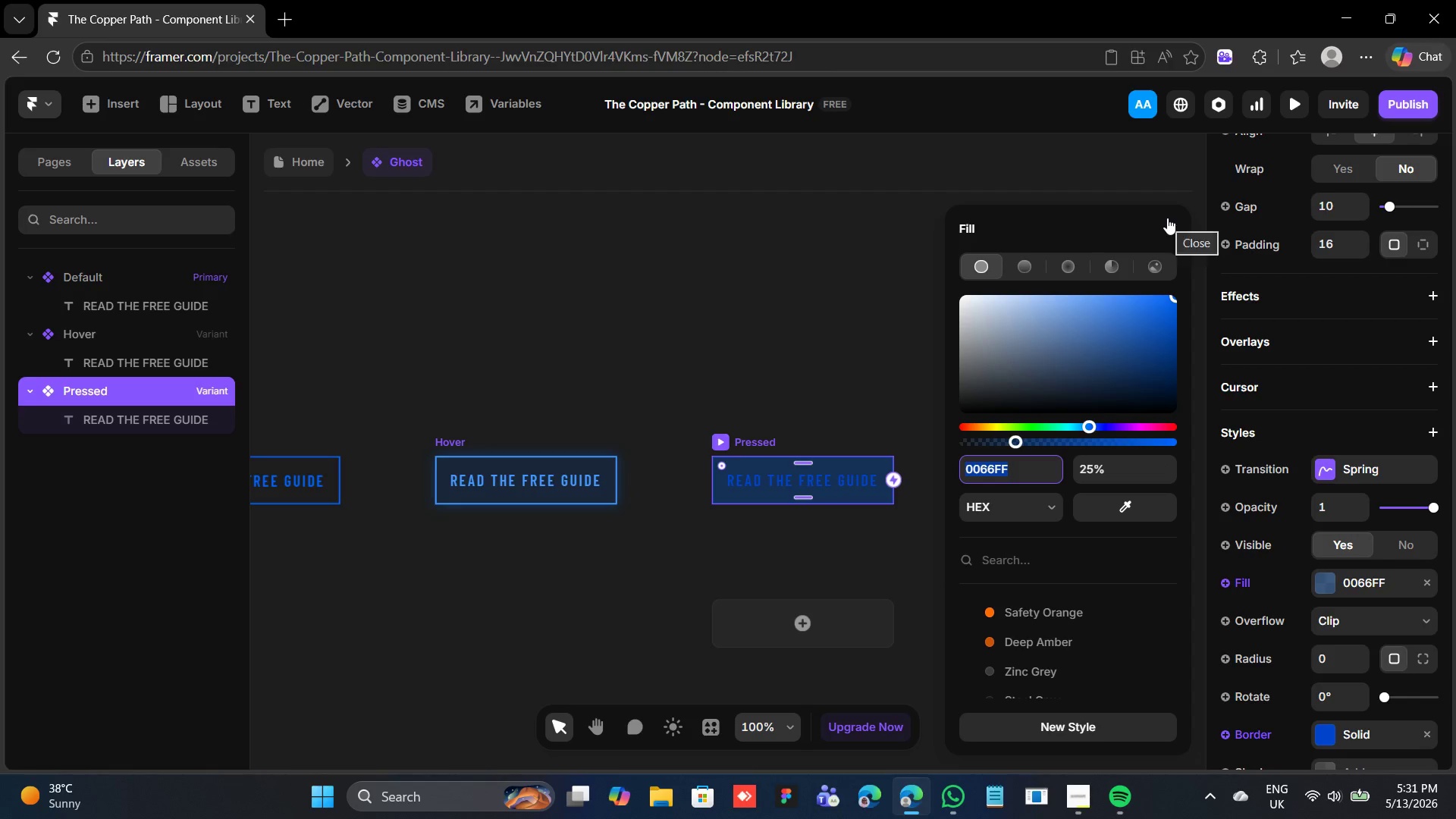 
left_click([446, 458])
 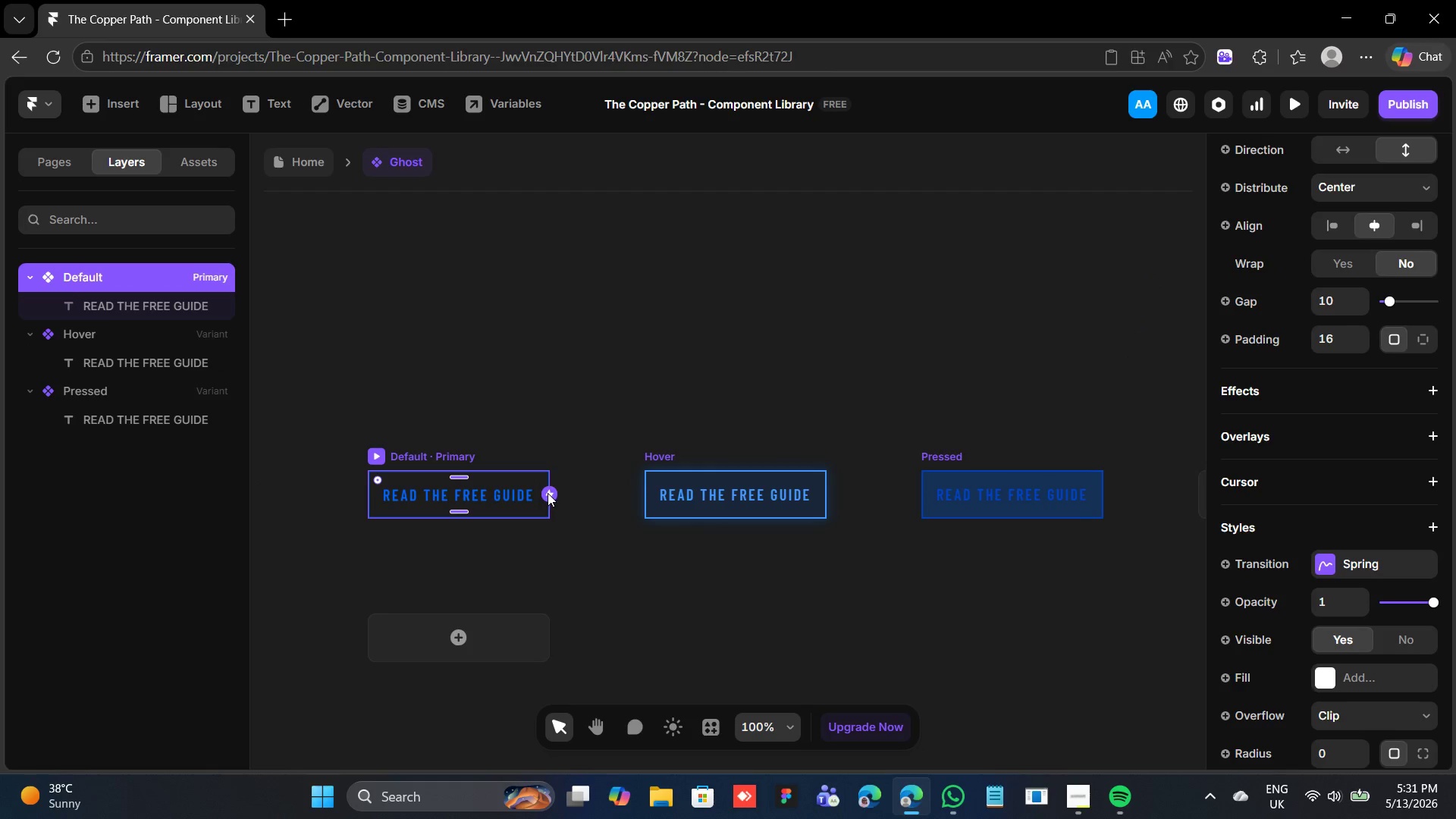 
left_click_drag(start_coordinate=[548, 493], to_coordinate=[792, 506])
 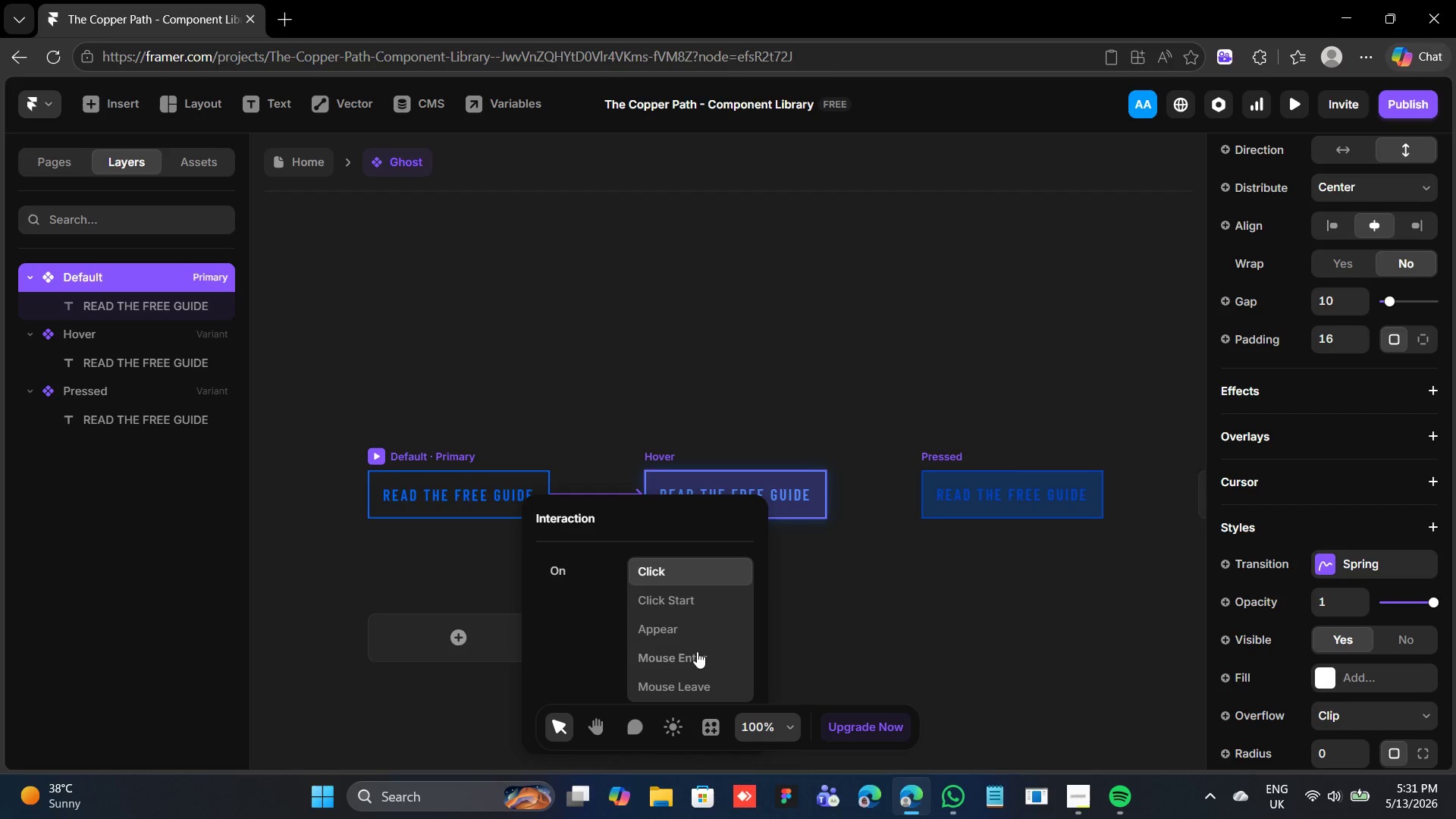 
double_click([697, 651])
 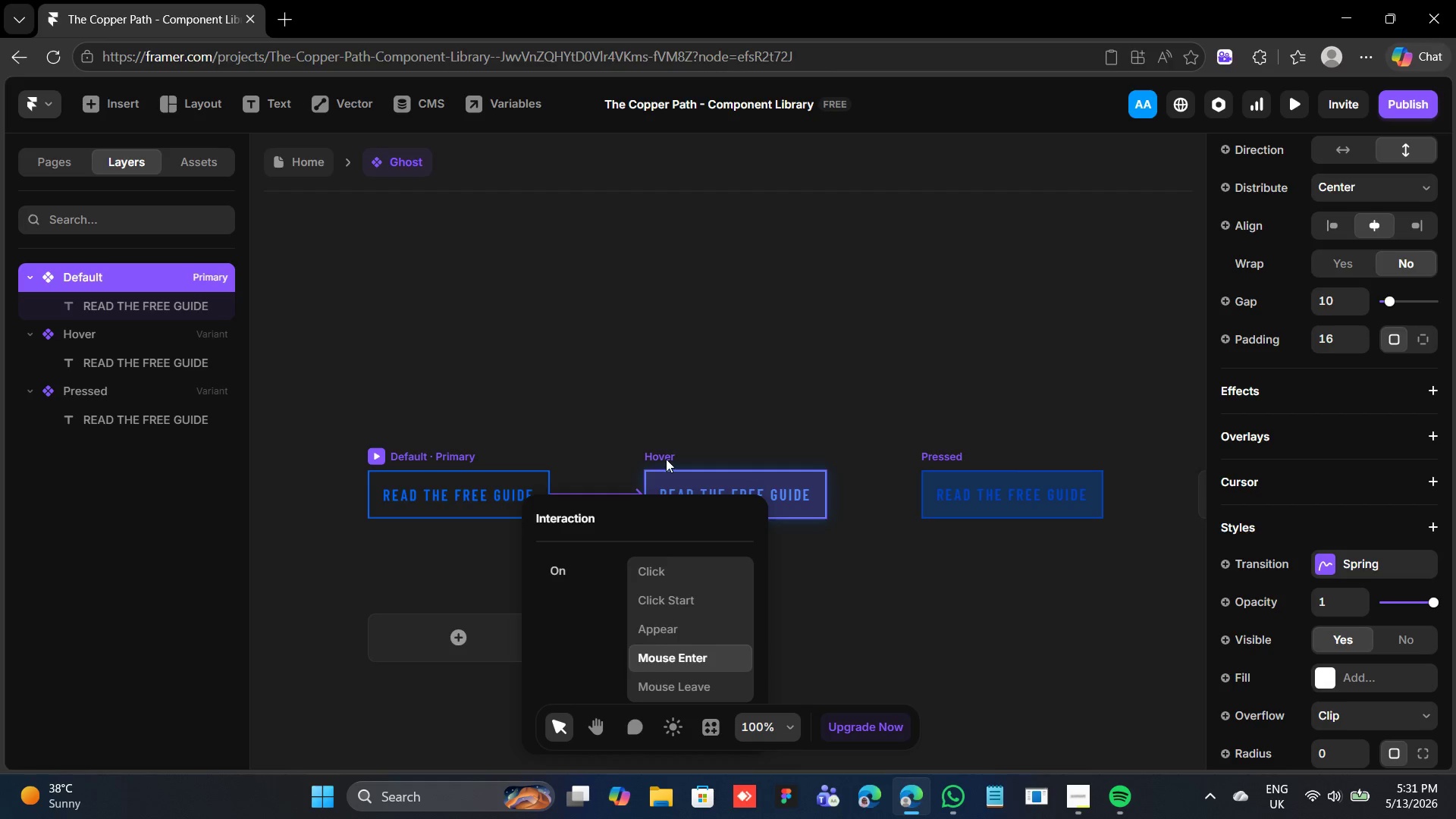 
left_click([658, 450])
 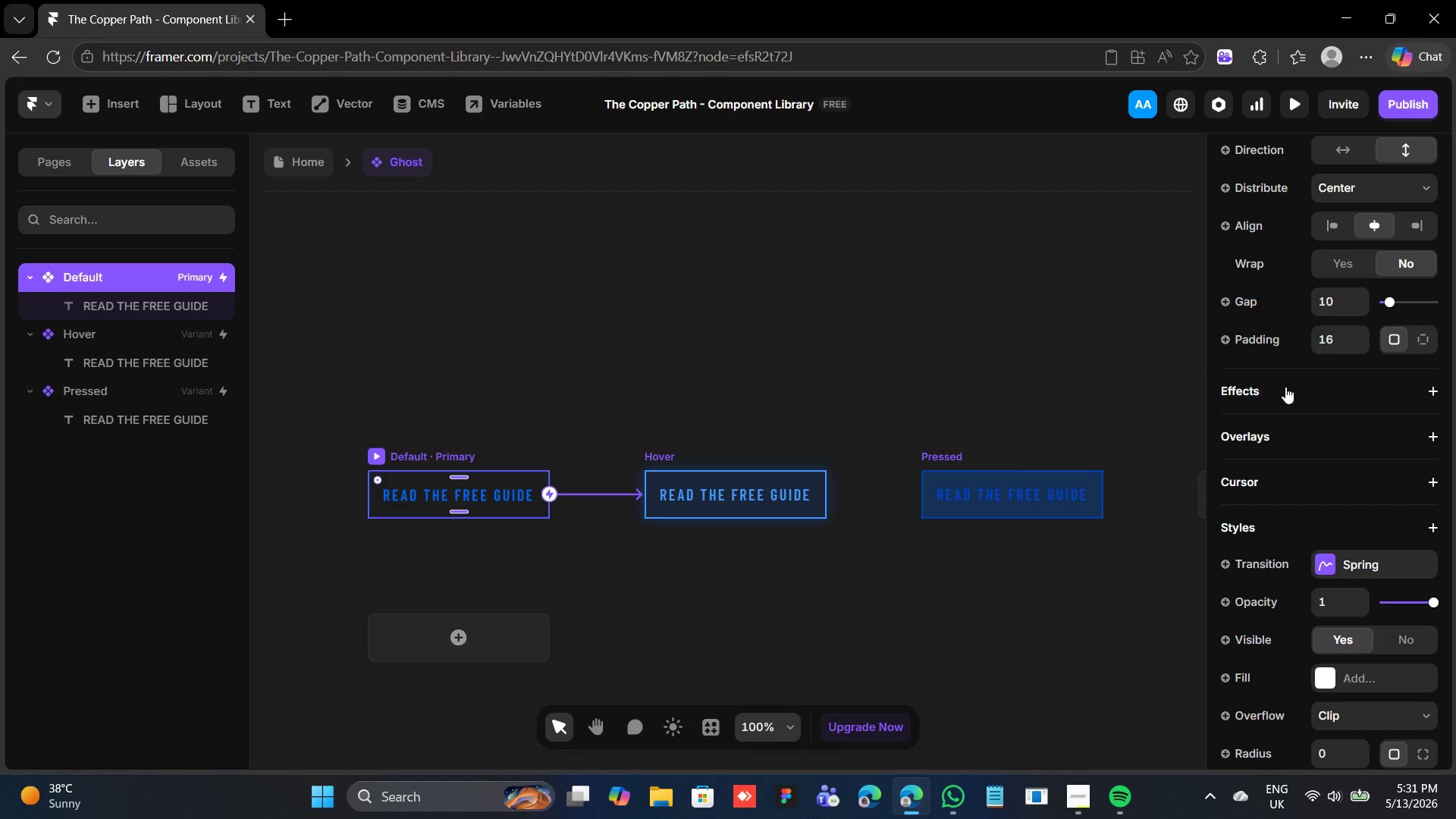 
scroll: coordinate [1279, 416], scroll_direction: up, amount: 11.0
 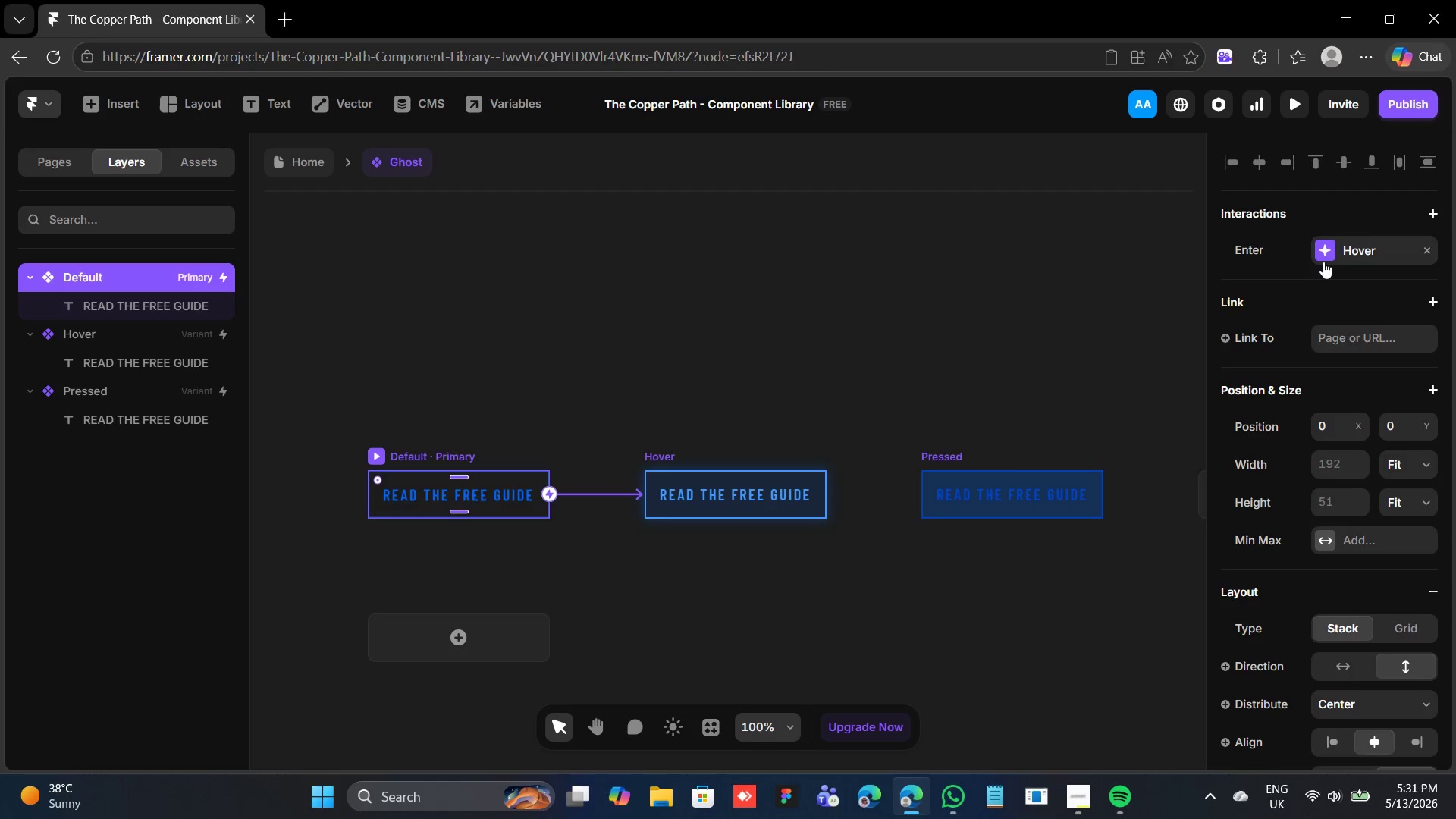 
left_click([1326, 254])
 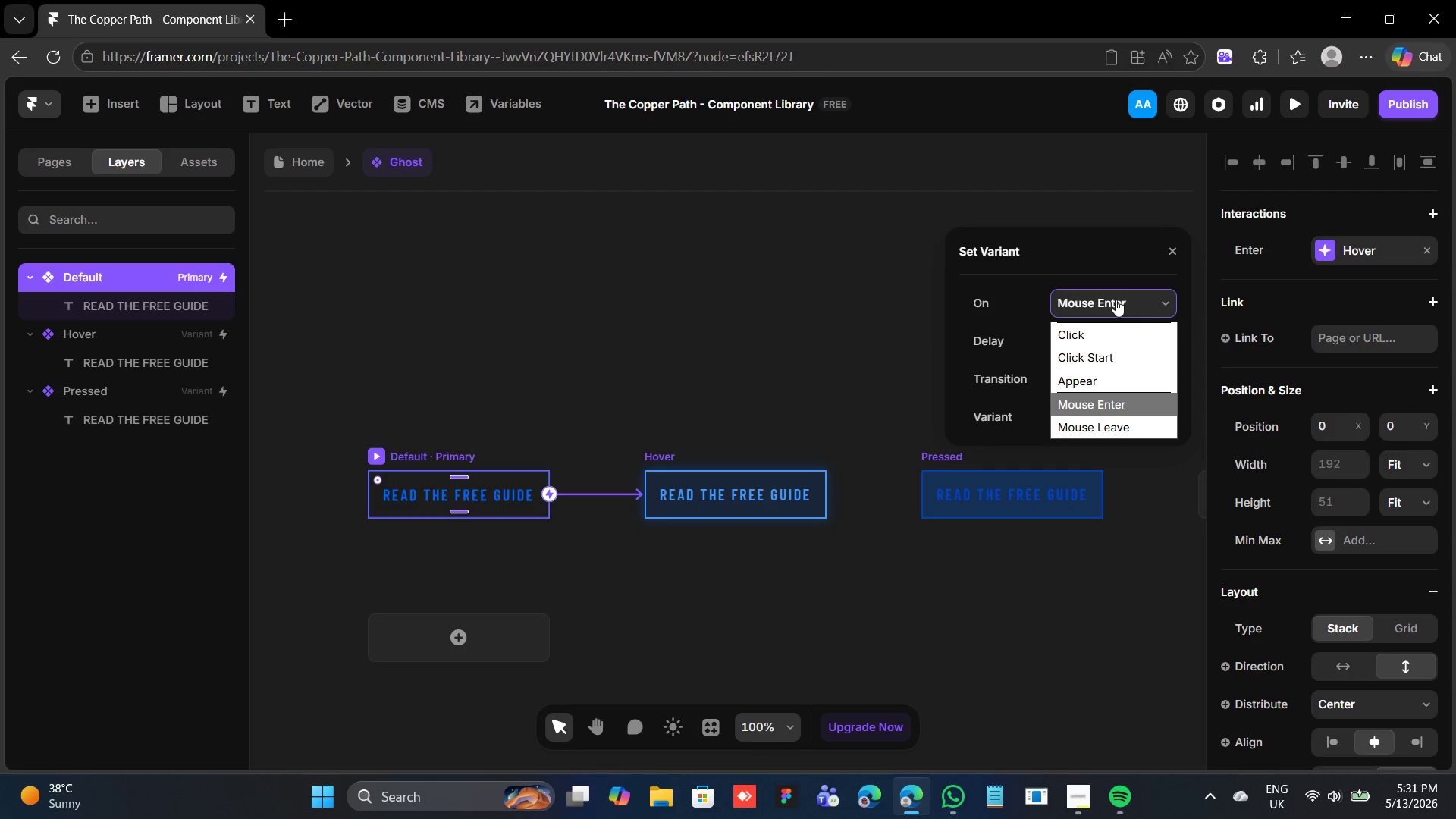 
left_click([1098, 423])
 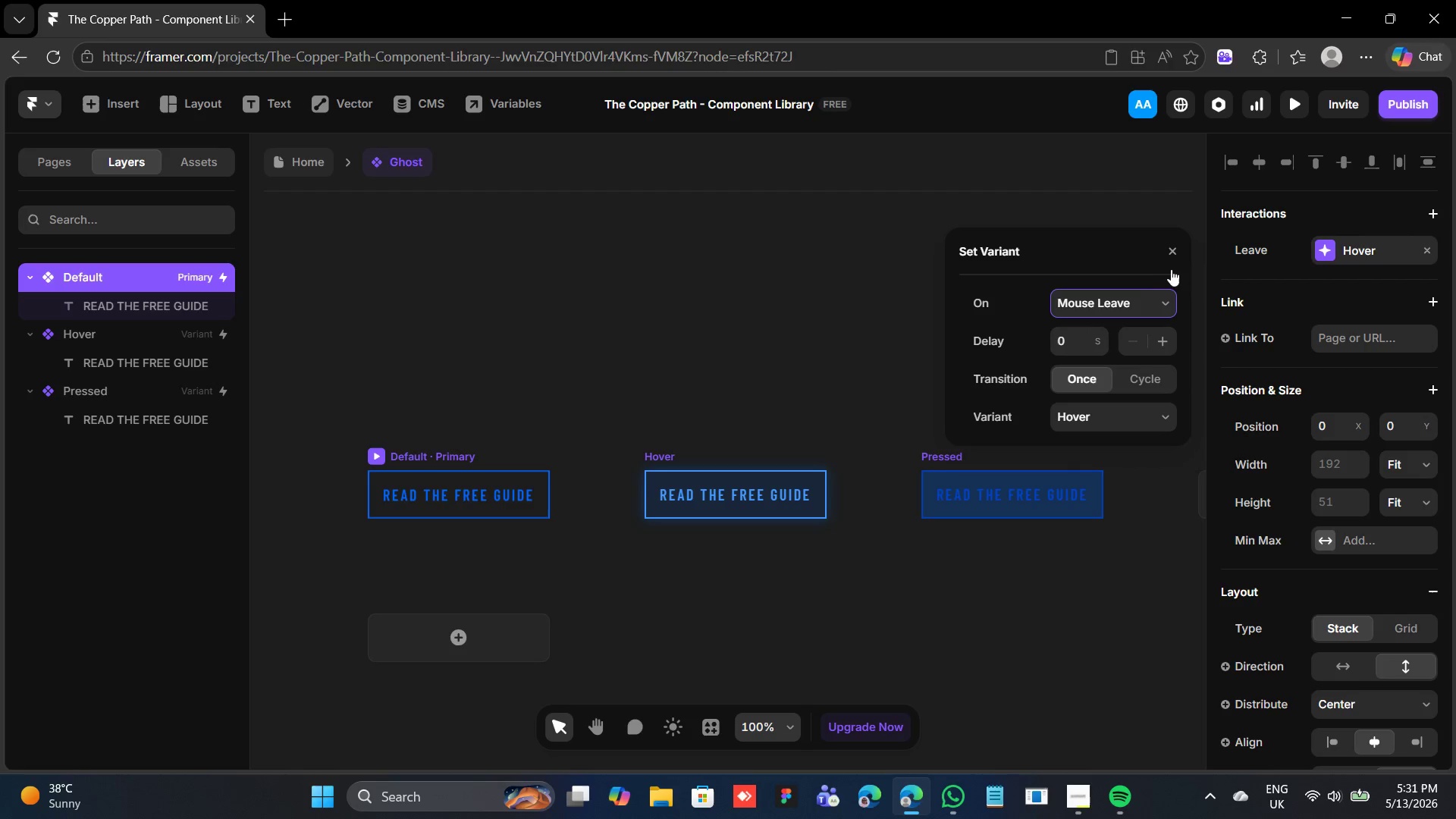 
left_click([1174, 252])
 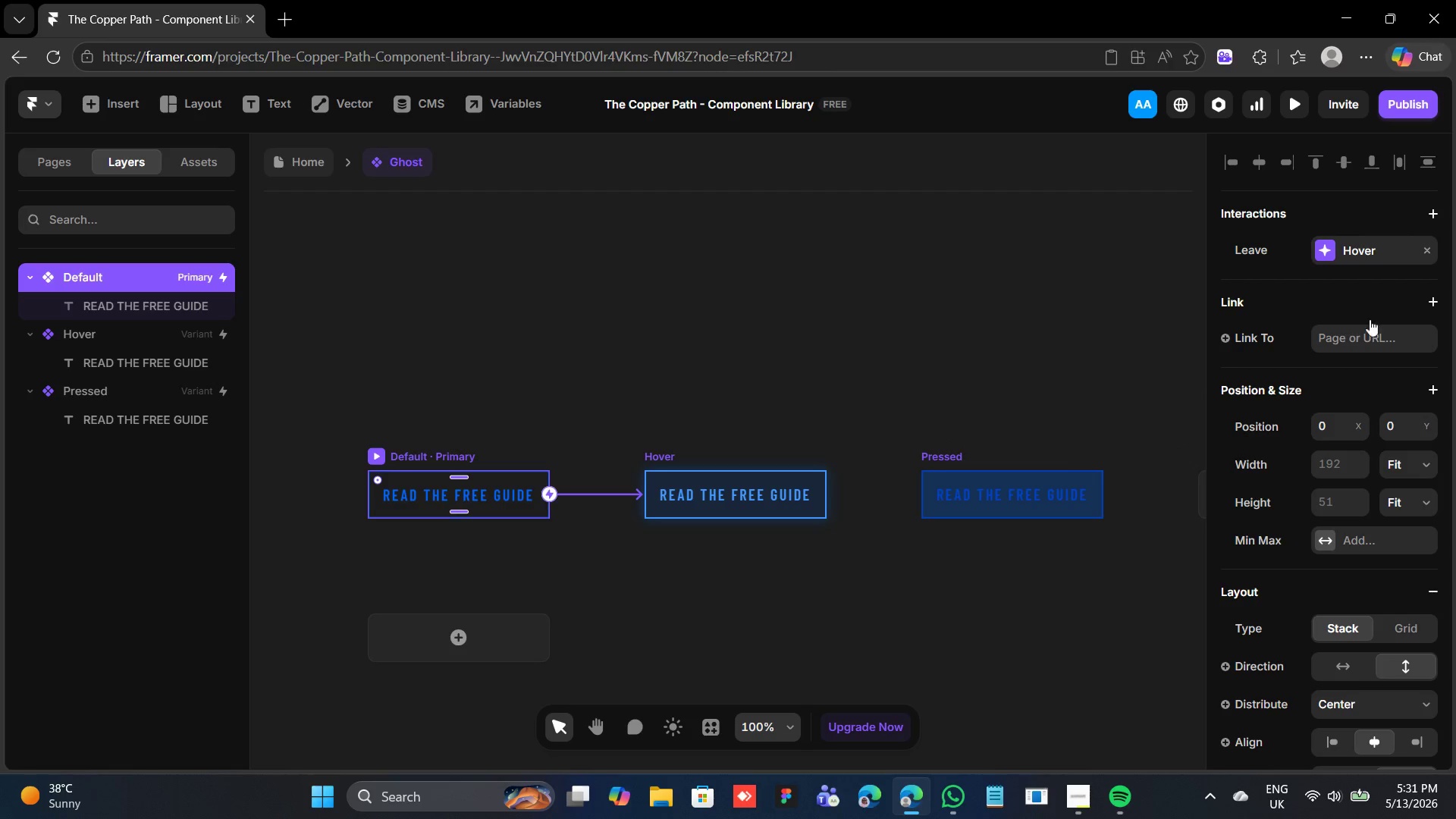 
left_click([1379, 252])
 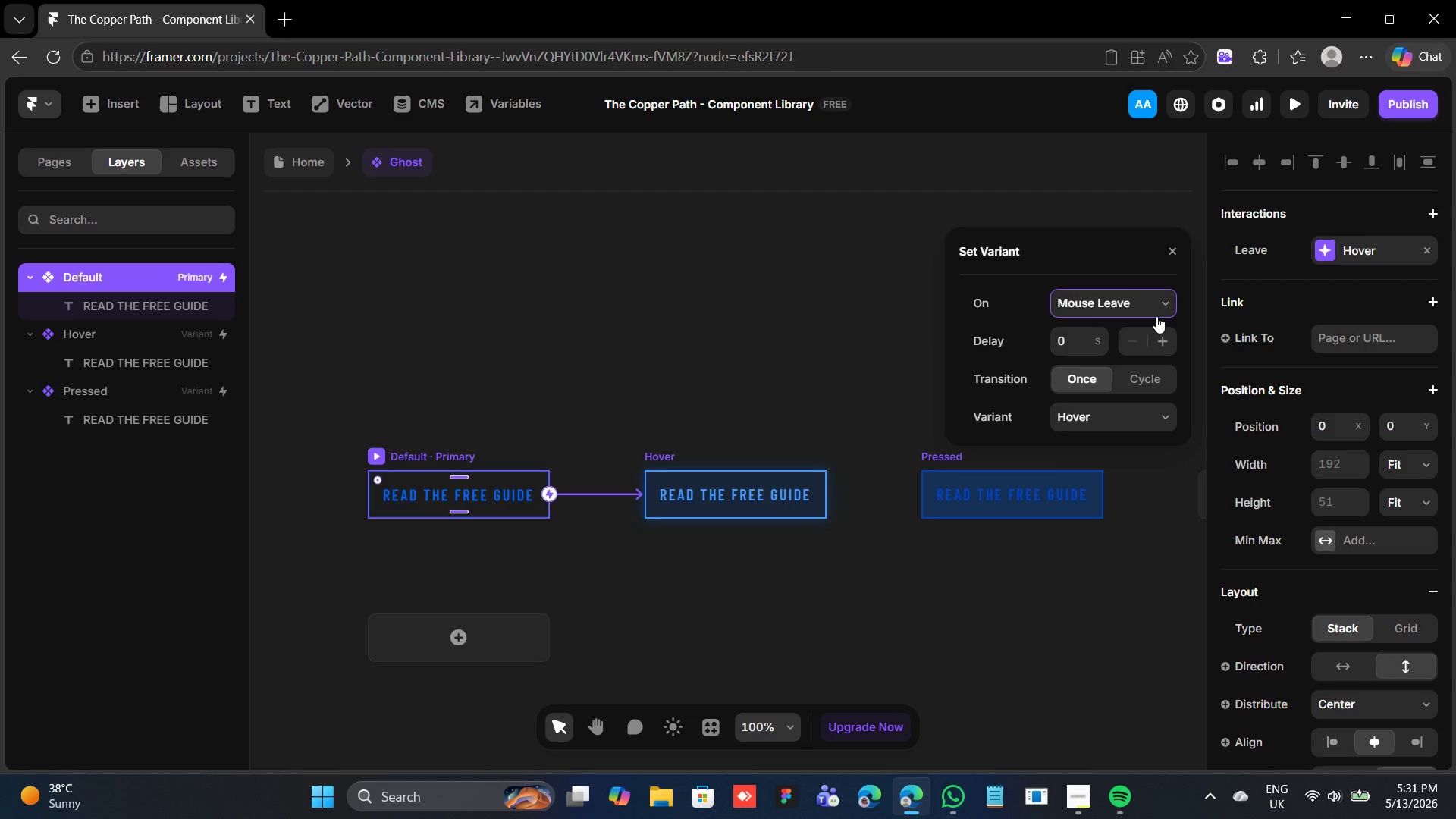 
left_click([1156, 310])
 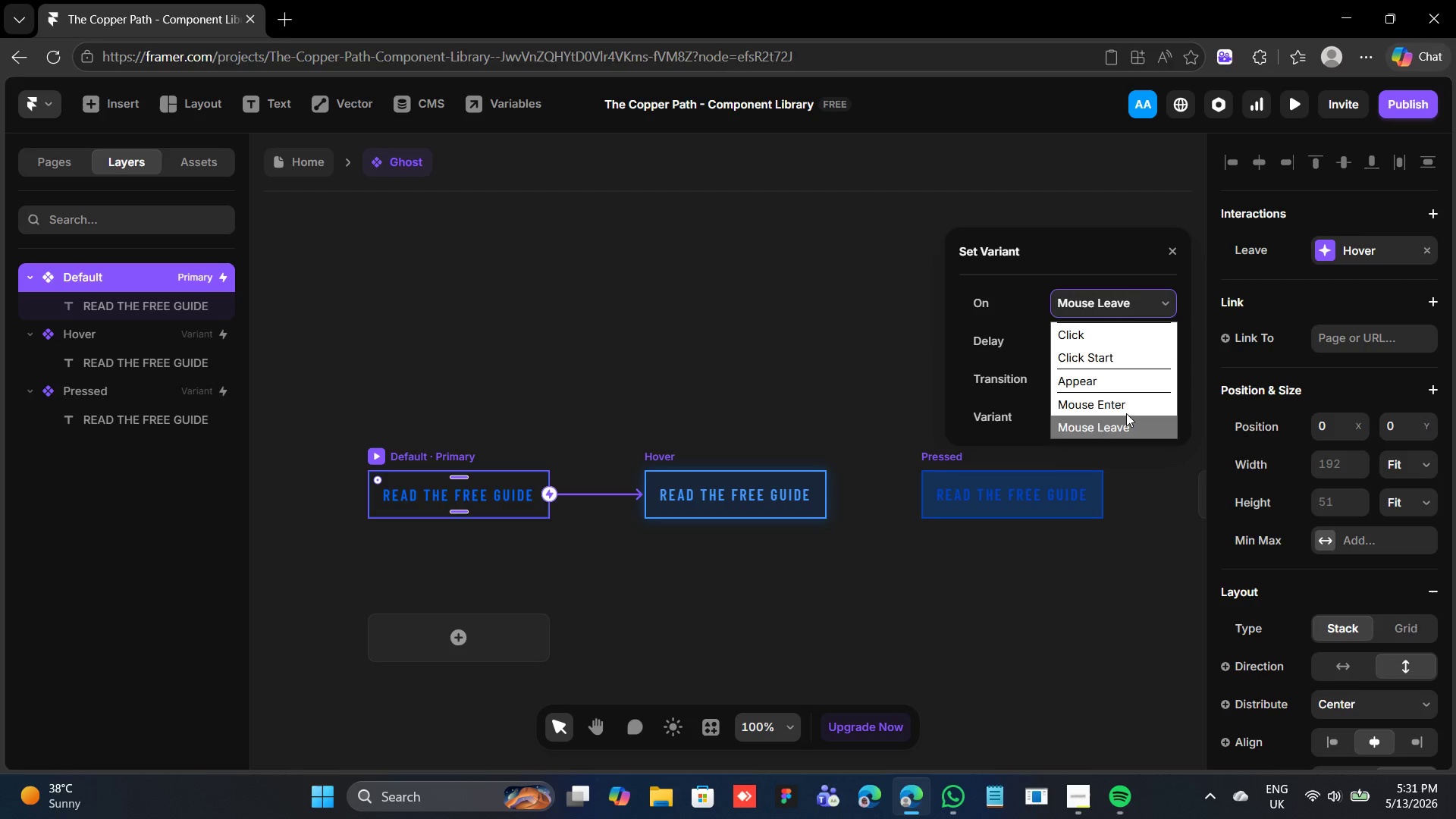 
left_click([1126, 402])
 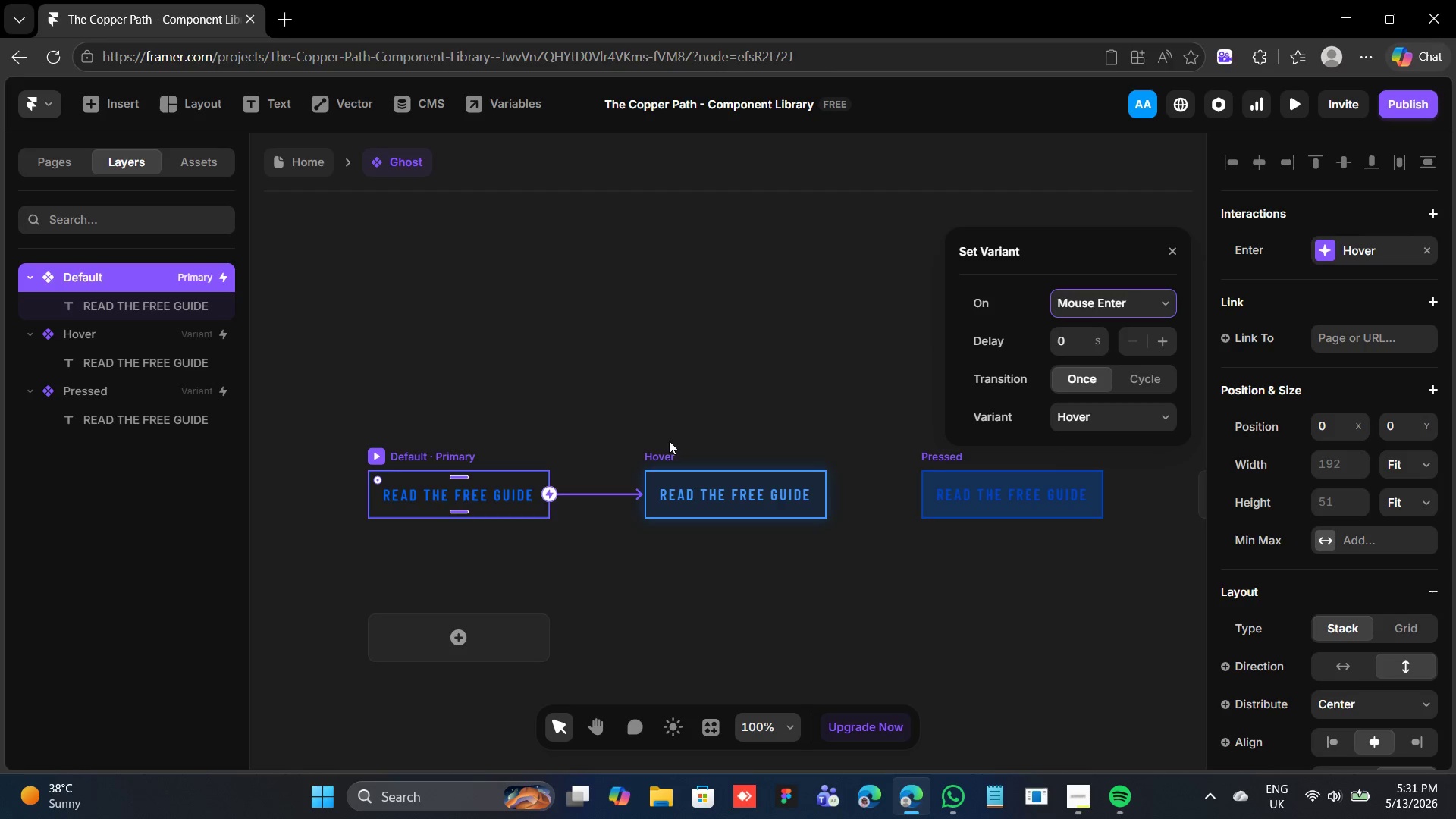 
left_click([669, 450])
 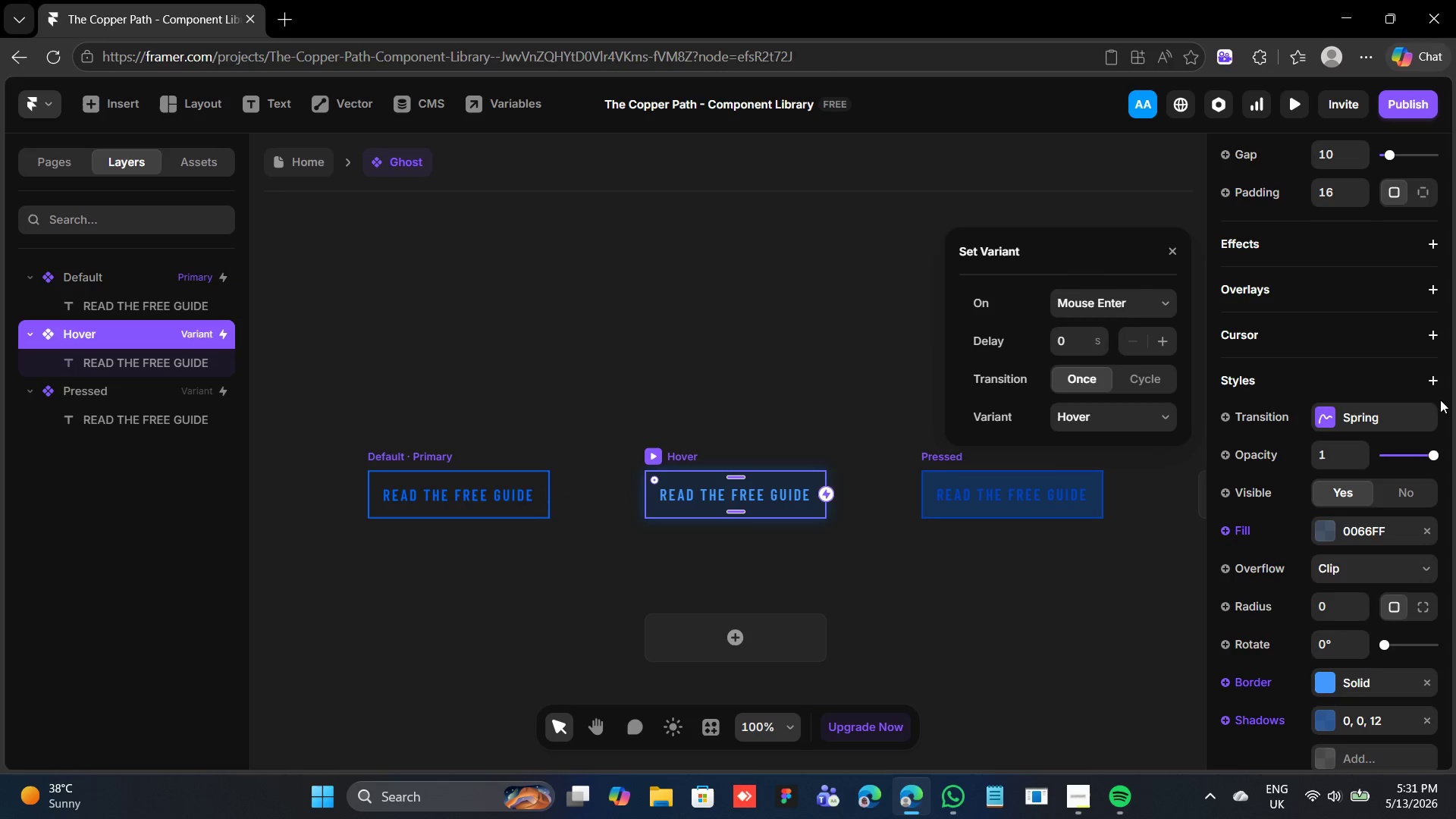 
scroll: coordinate [1388, 404], scroll_direction: up, amount: 10.0
 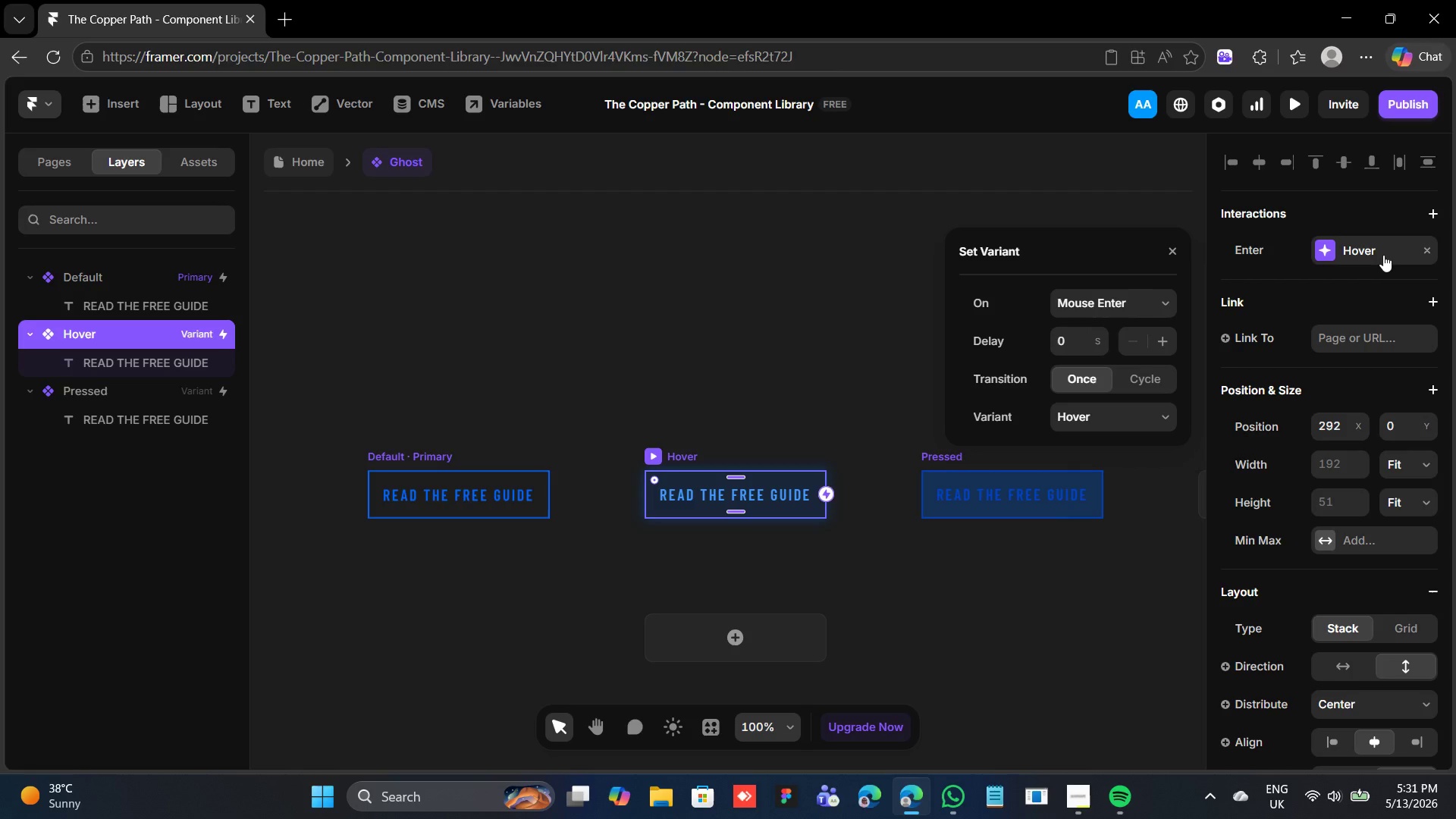 
left_click([1382, 253])
 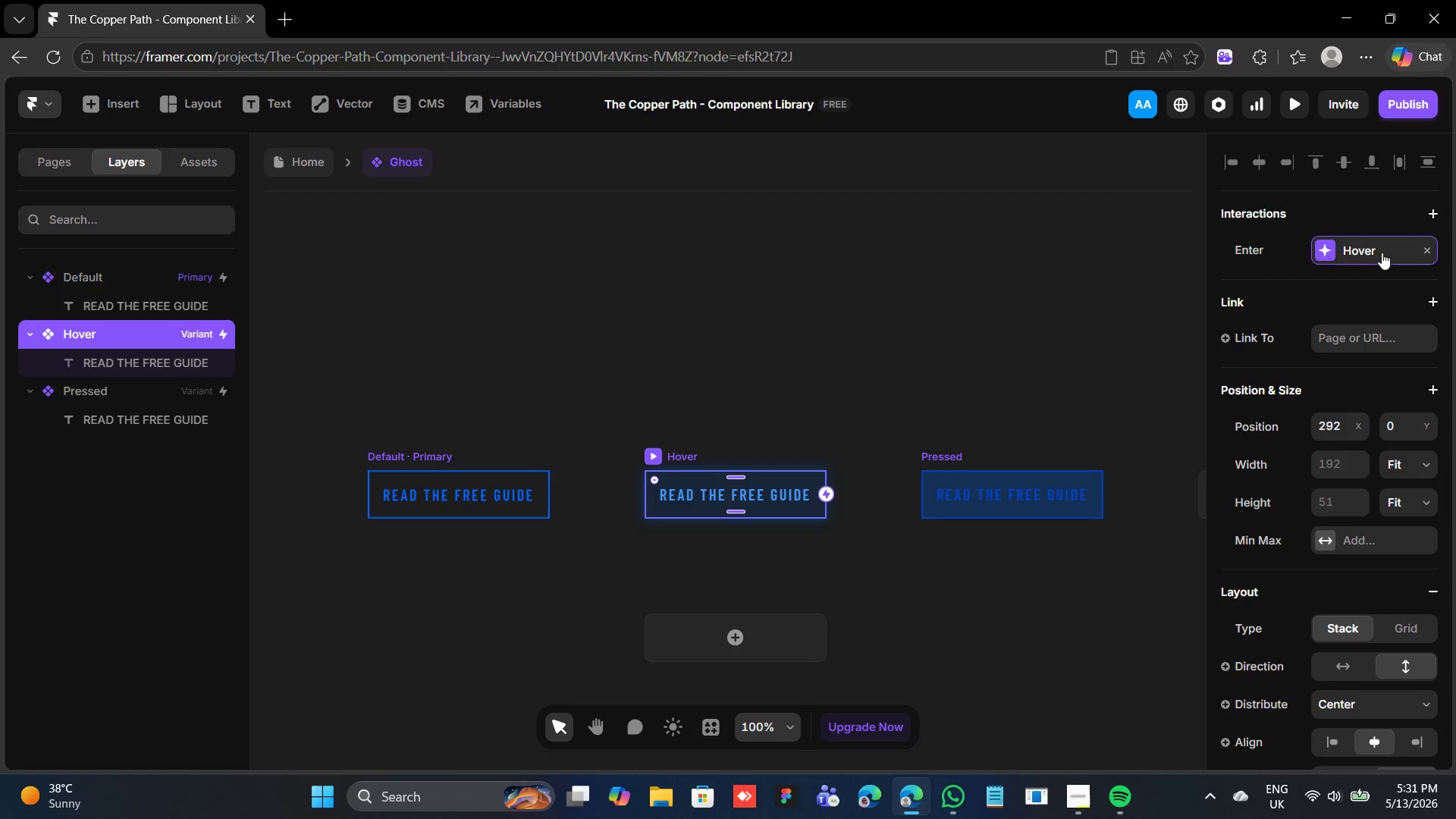 
left_click([1382, 253])
 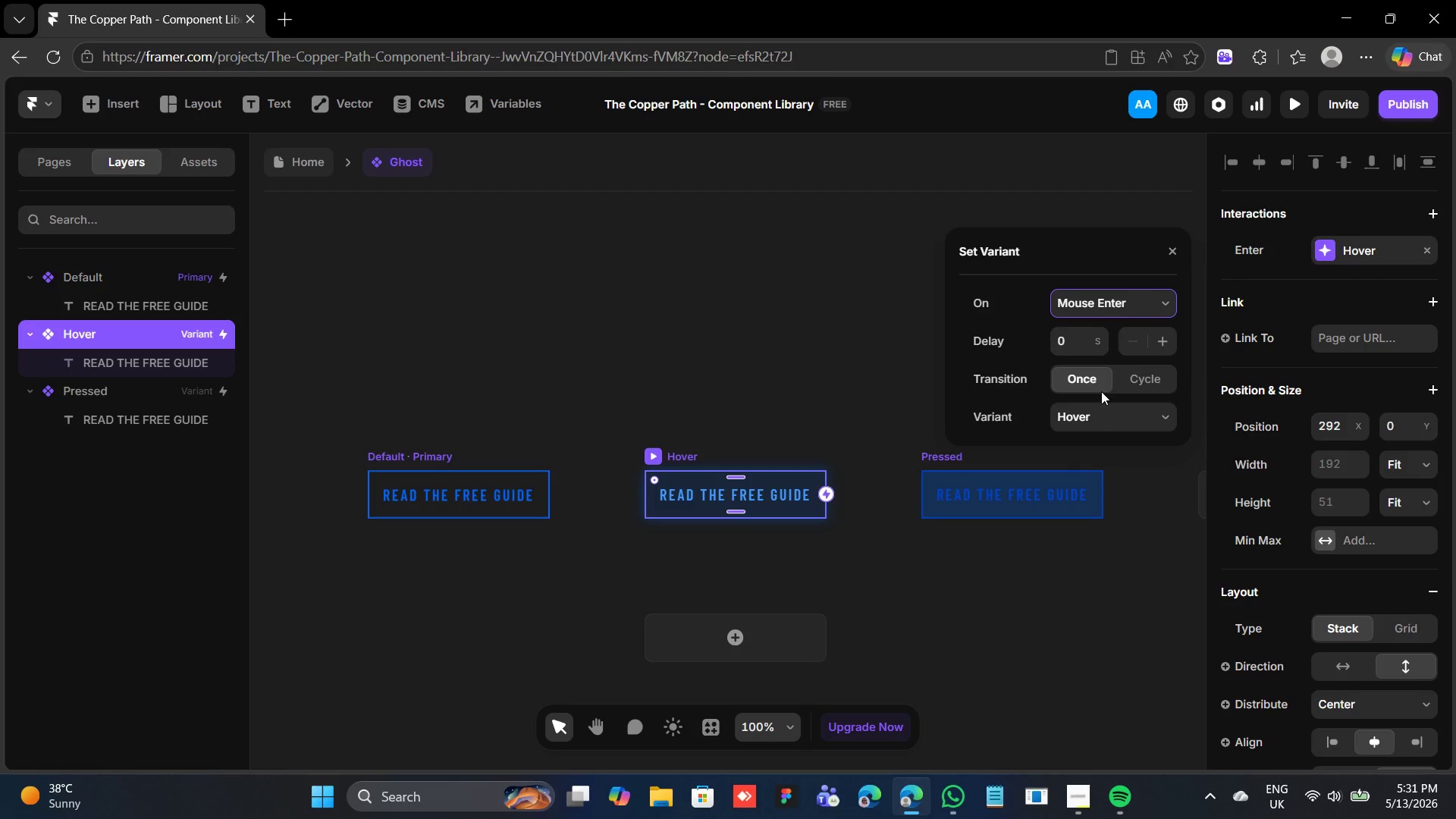 
left_click([1126, 306])
 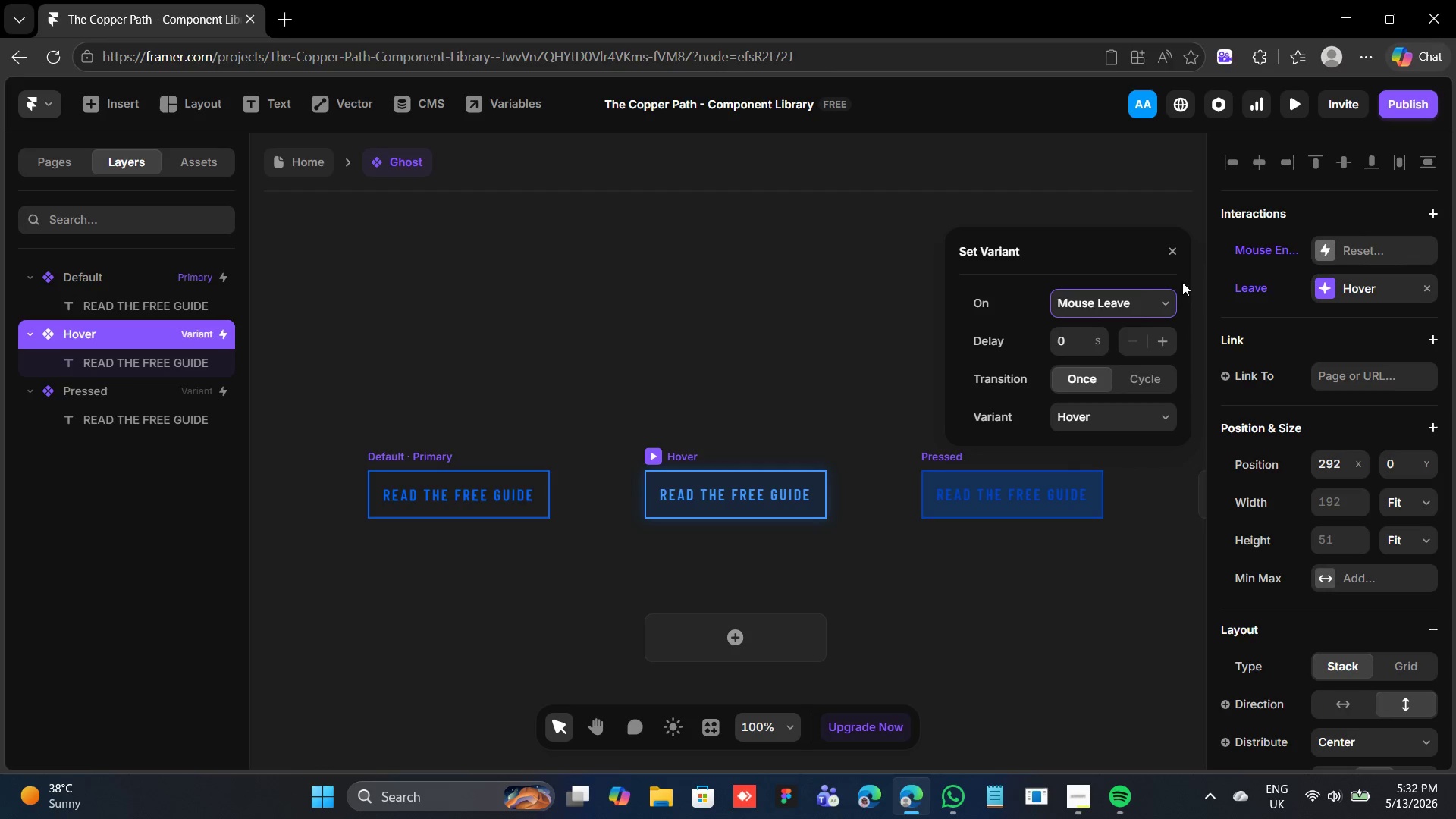 
left_click([1168, 259])
 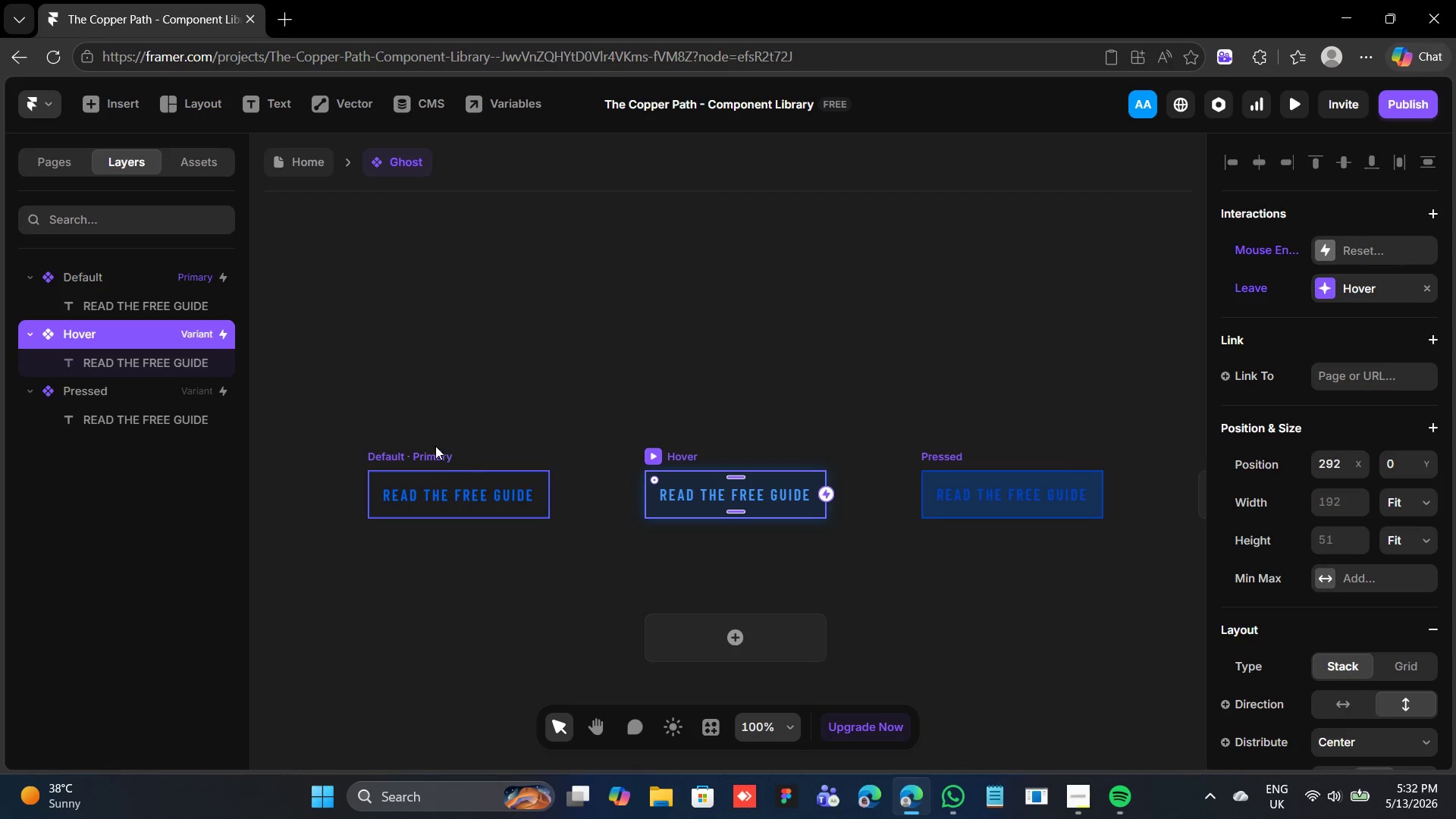 
left_click([430, 454])
 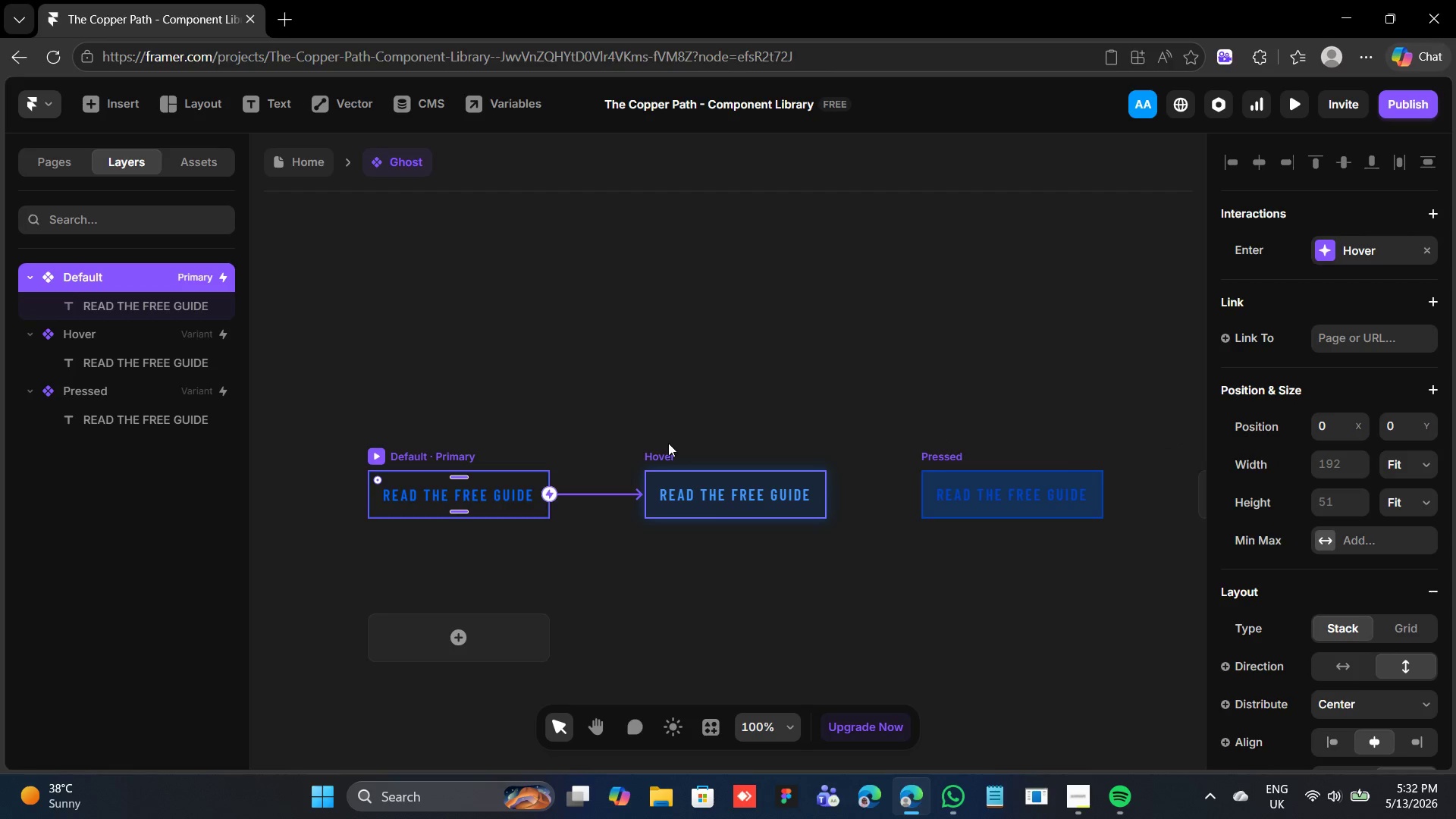 
left_click([664, 450])
 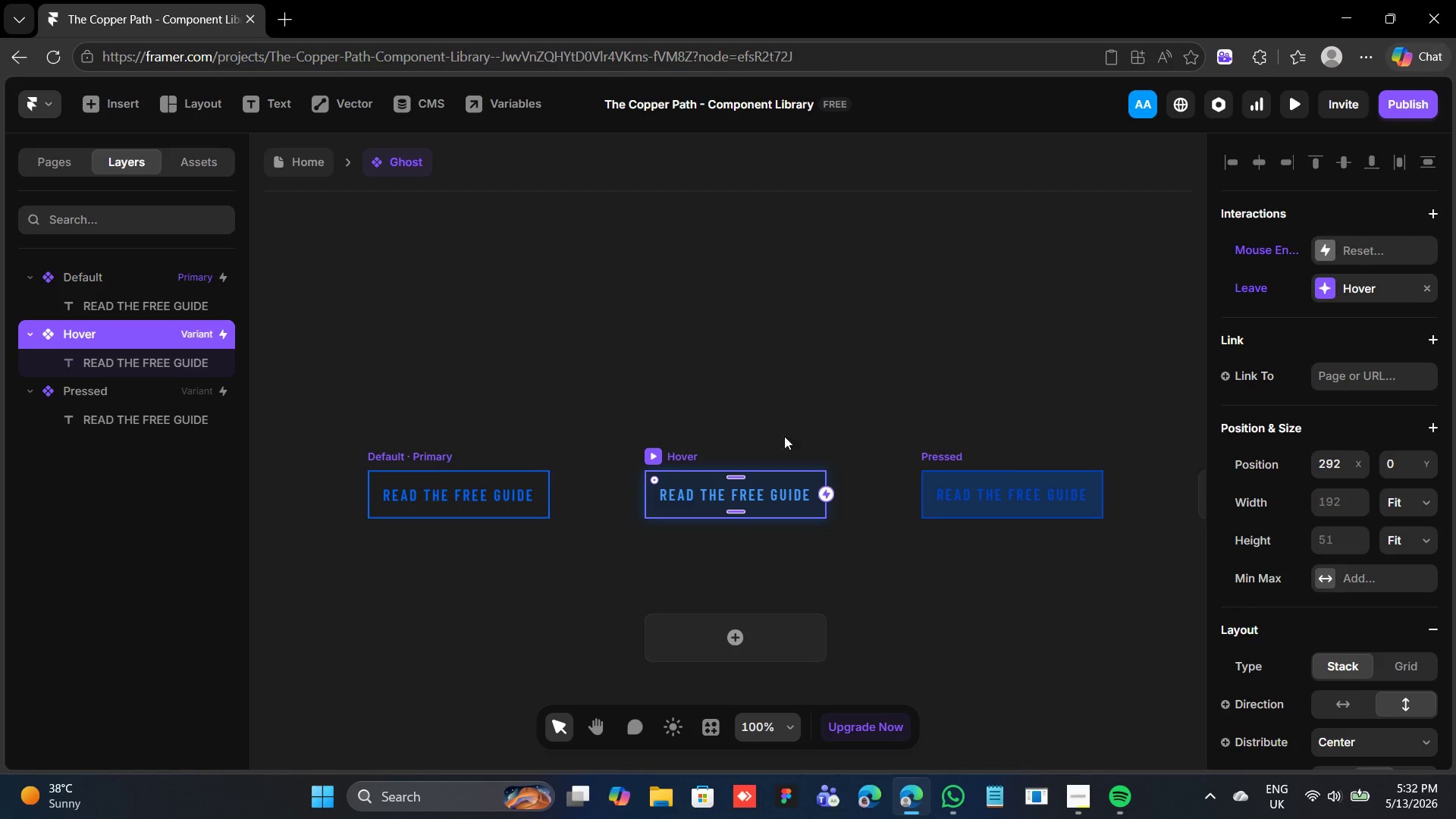 
left_click([442, 459])
 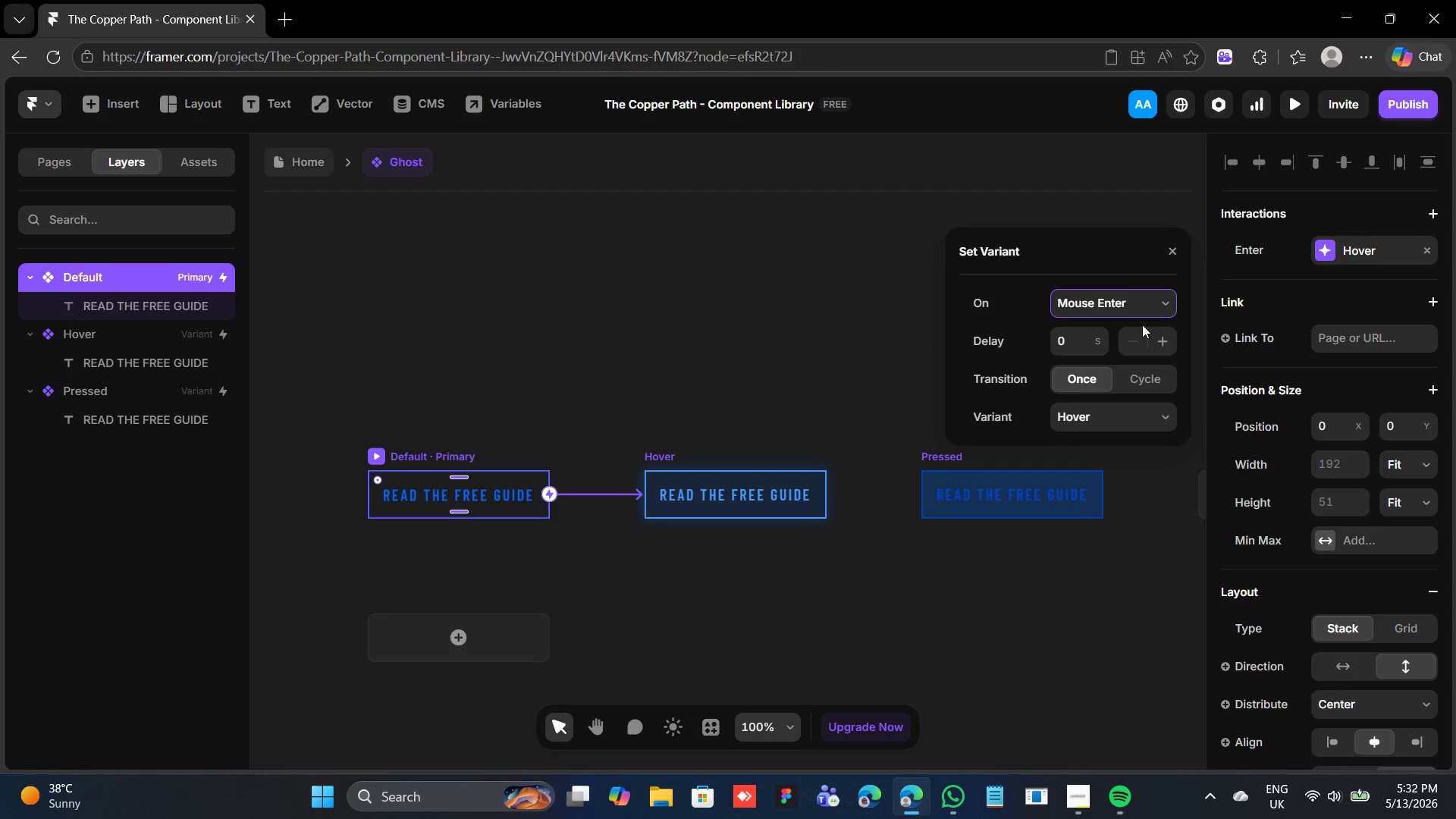 
wait(8.3)
 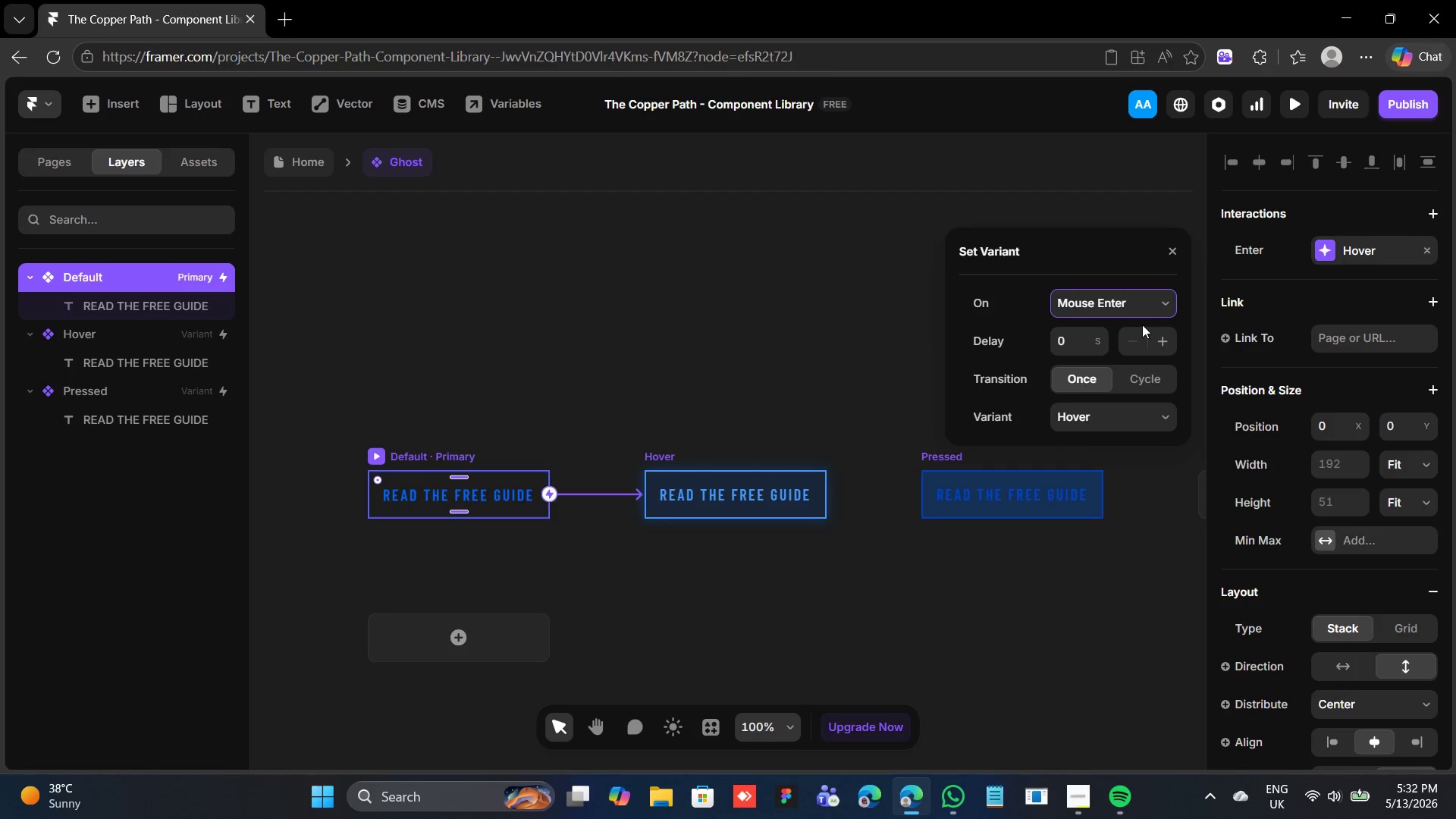 
left_click([675, 460])
 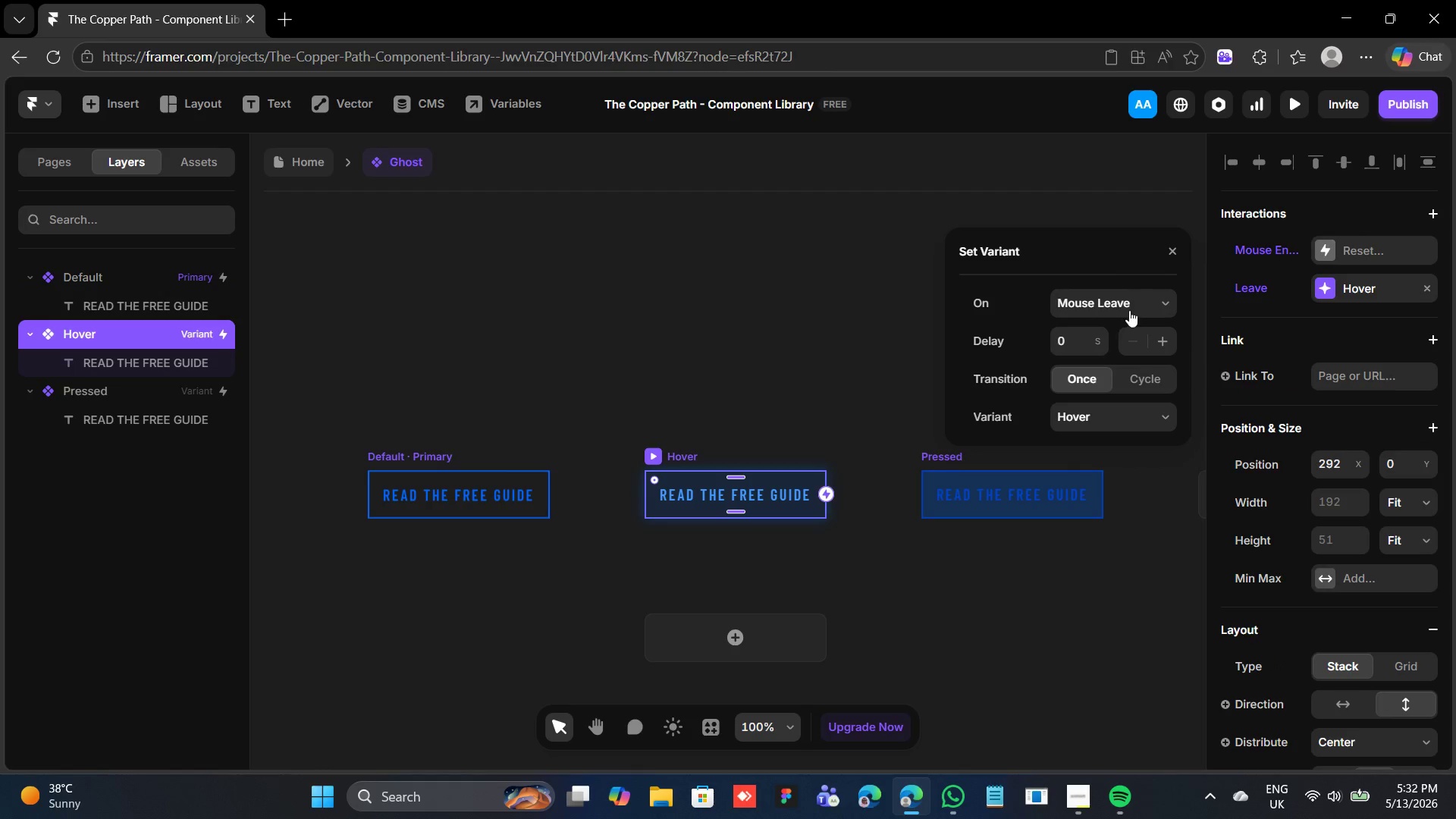 
mouse_move([1137, 435])
 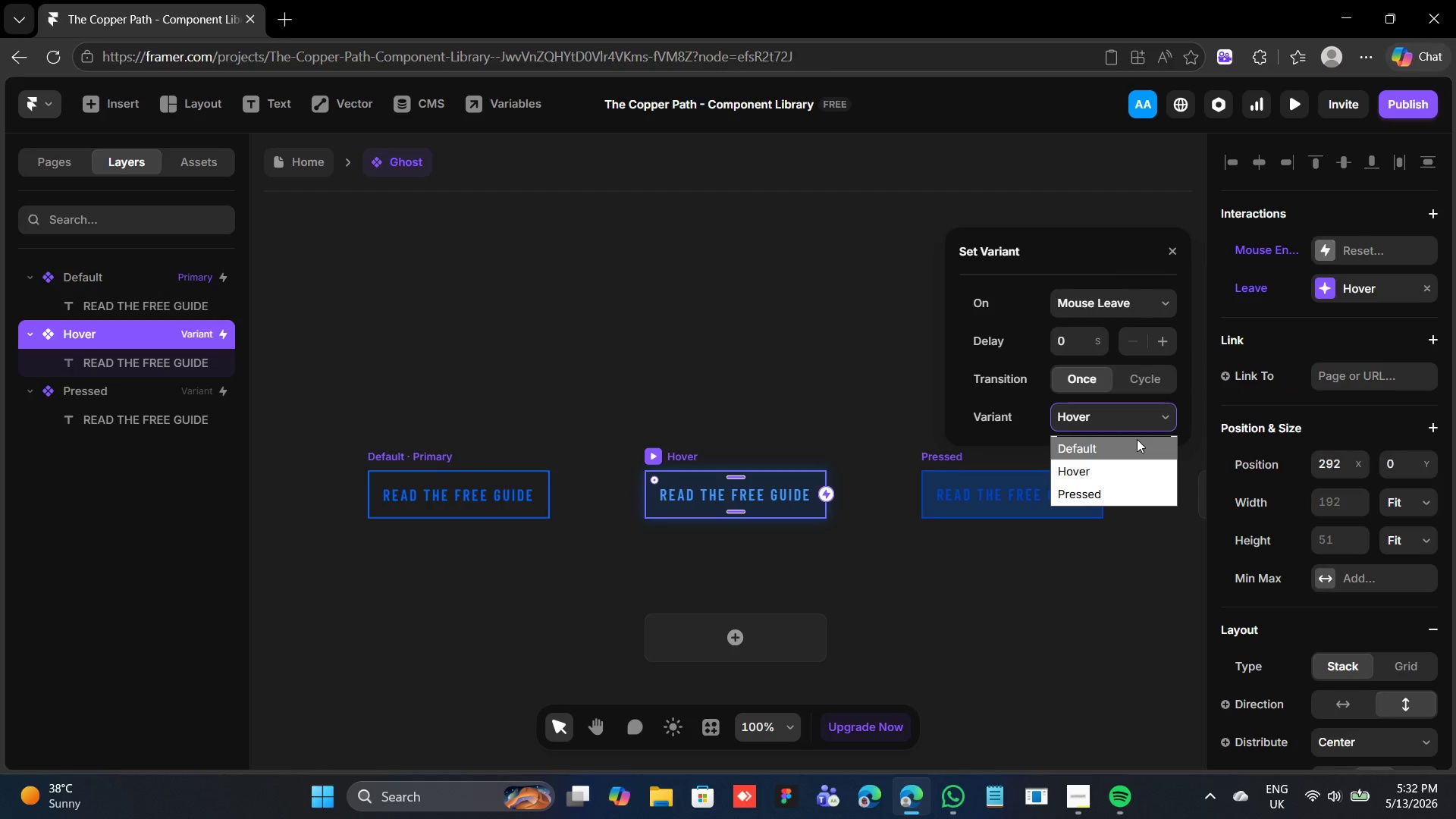 
left_click([1137, 439])
 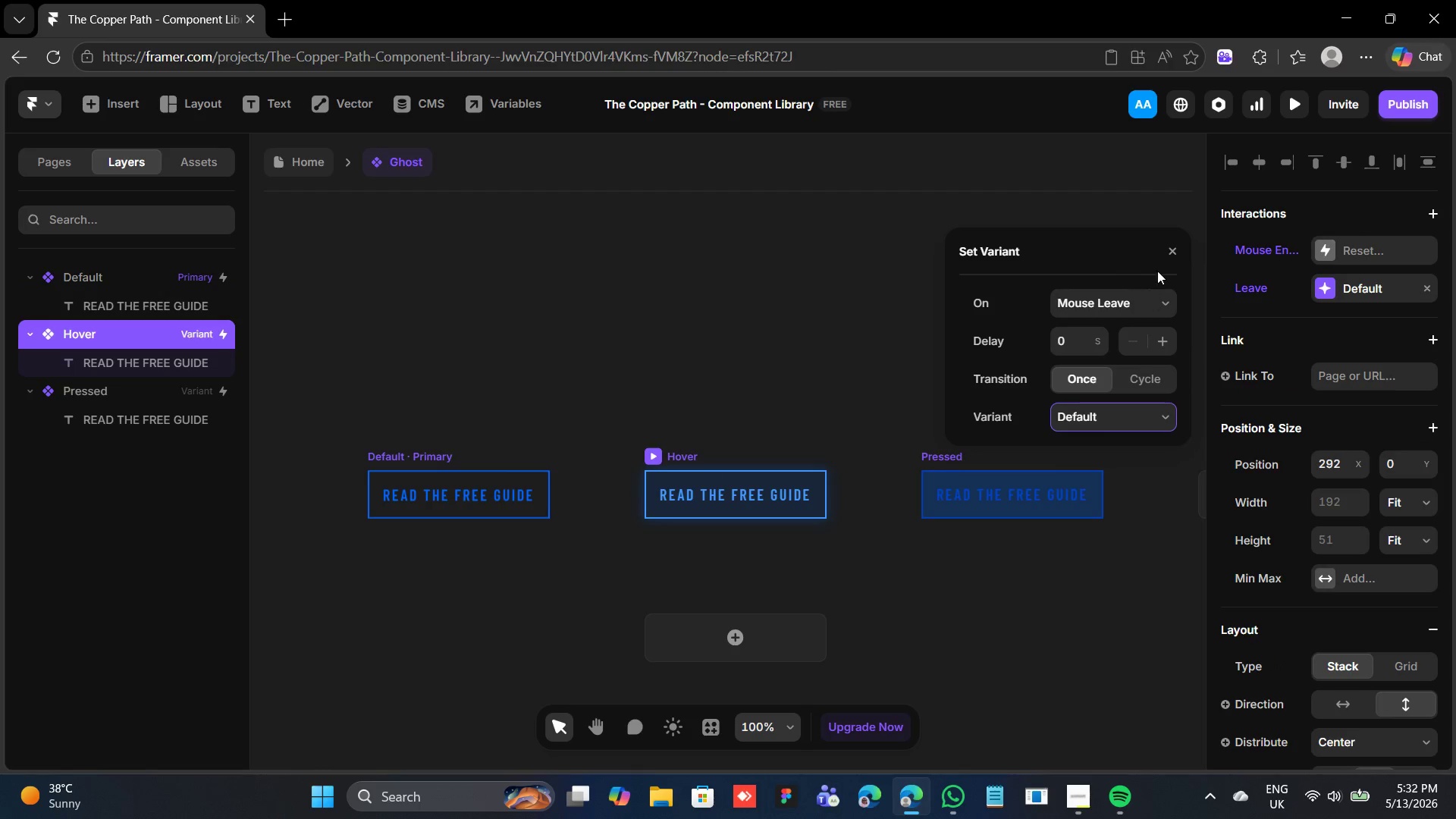 
left_click([1168, 244])
 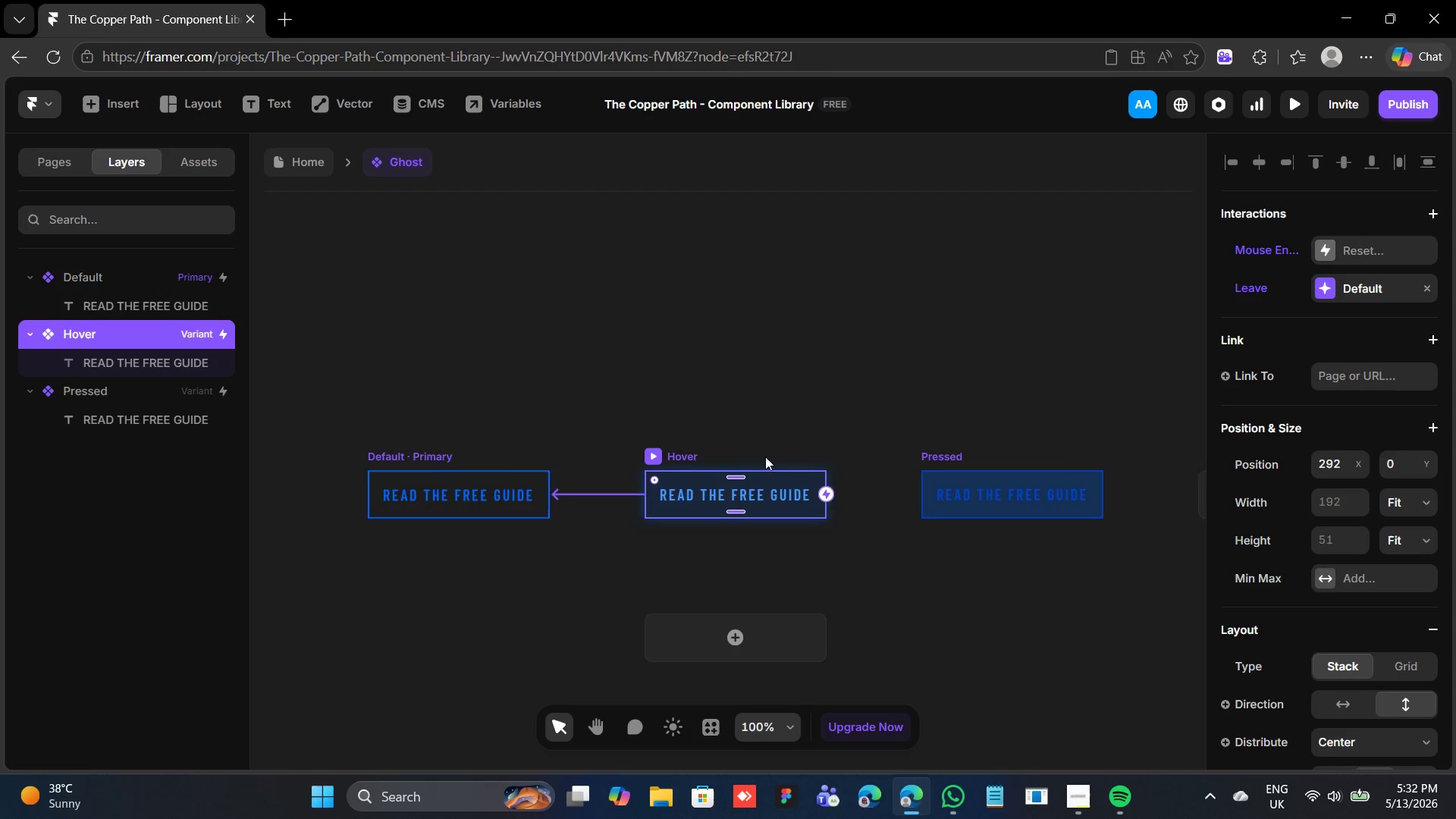 
left_click([694, 449])
 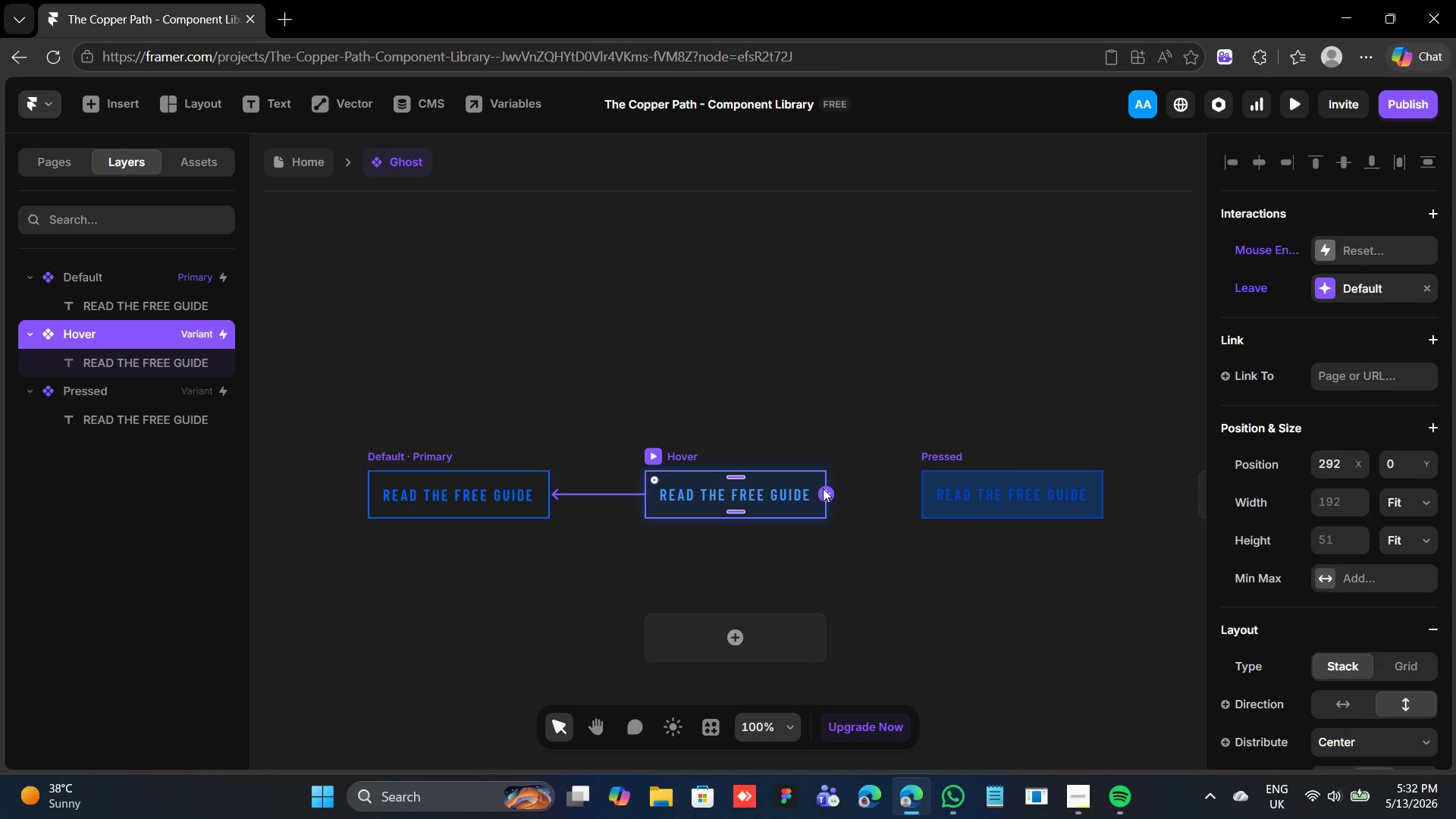 
left_click_drag(start_coordinate=[825, 488], to_coordinate=[952, 500])
 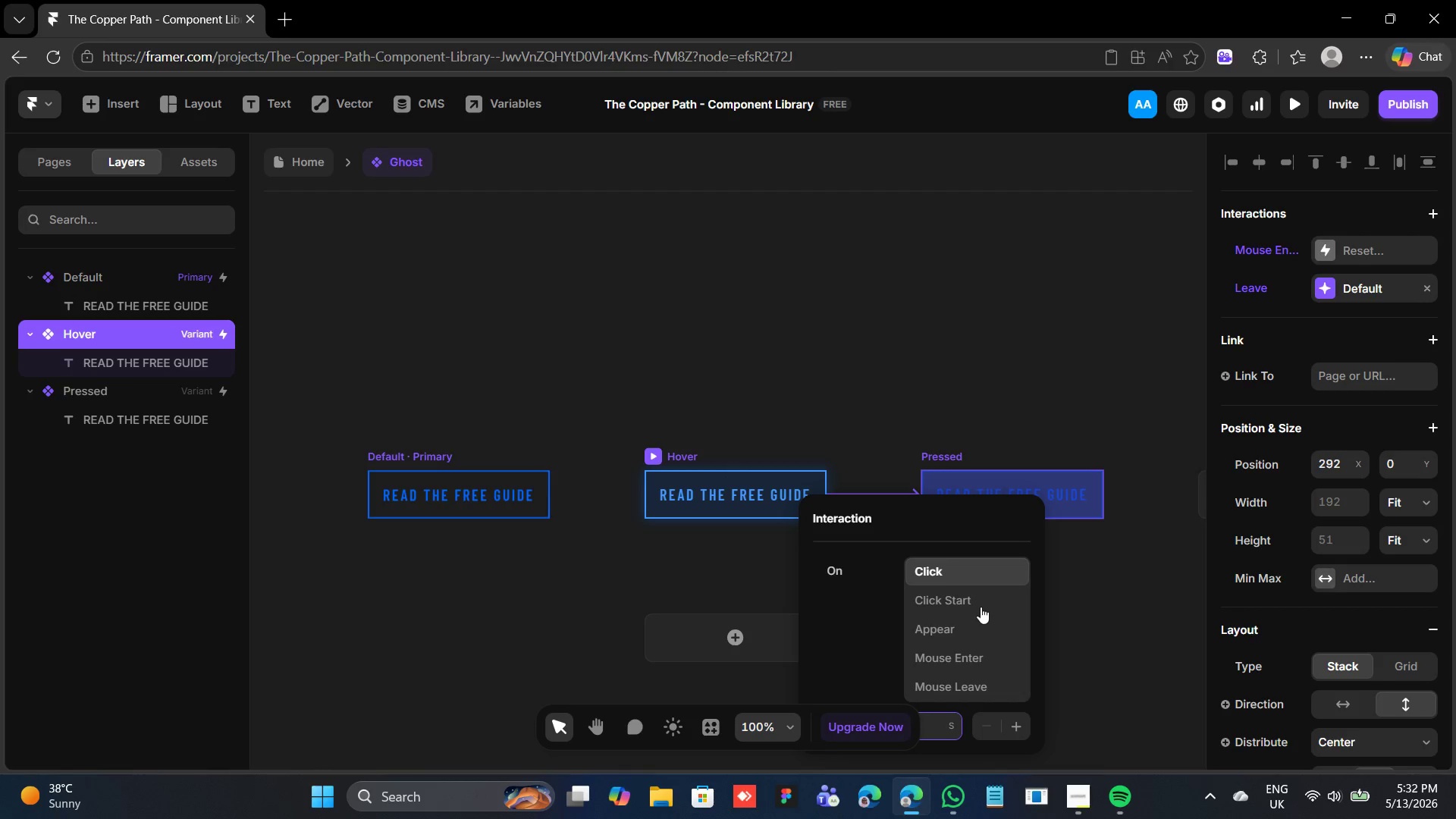 
double_click([984, 569])
 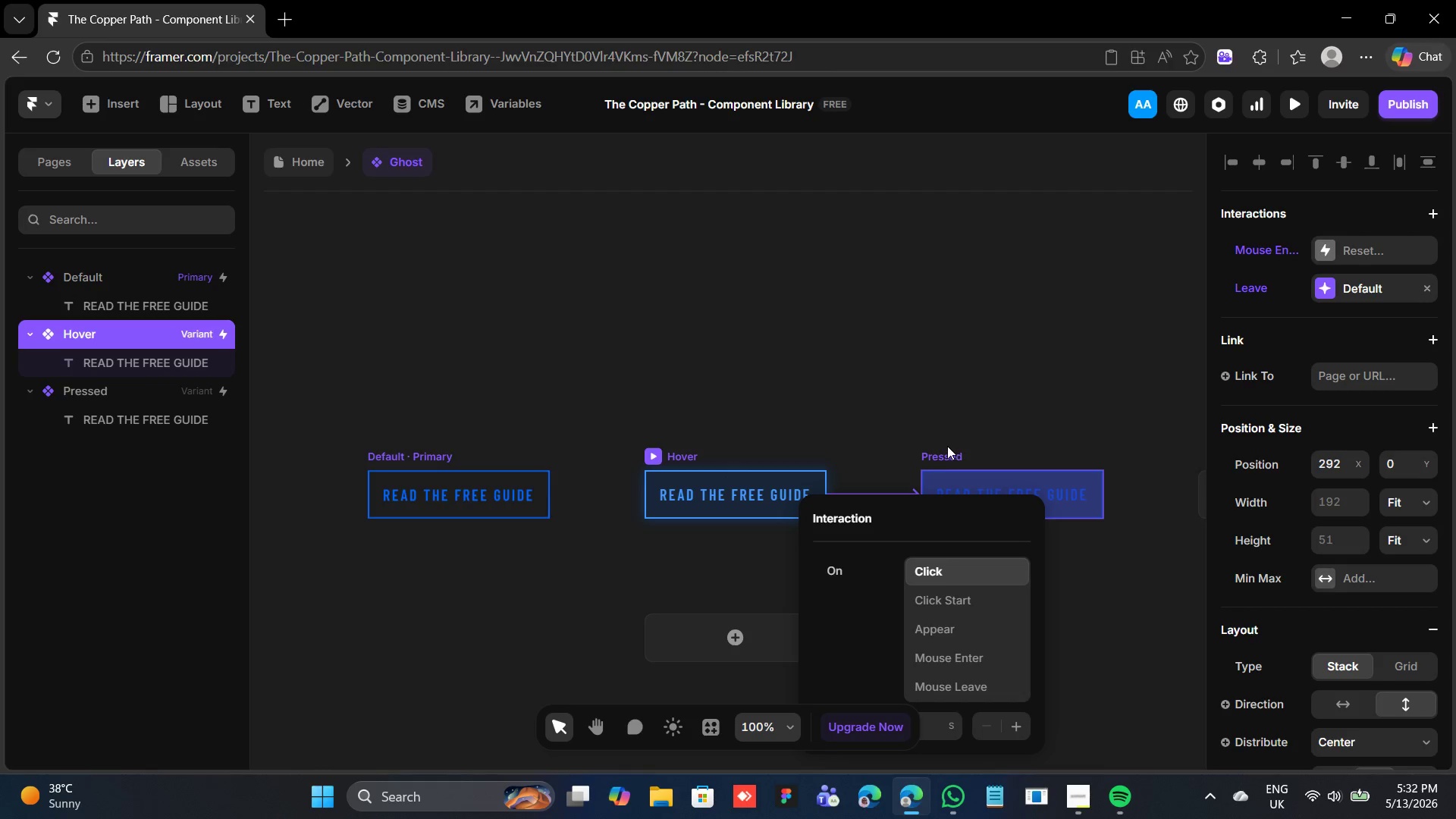 
left_click([946, 450])
 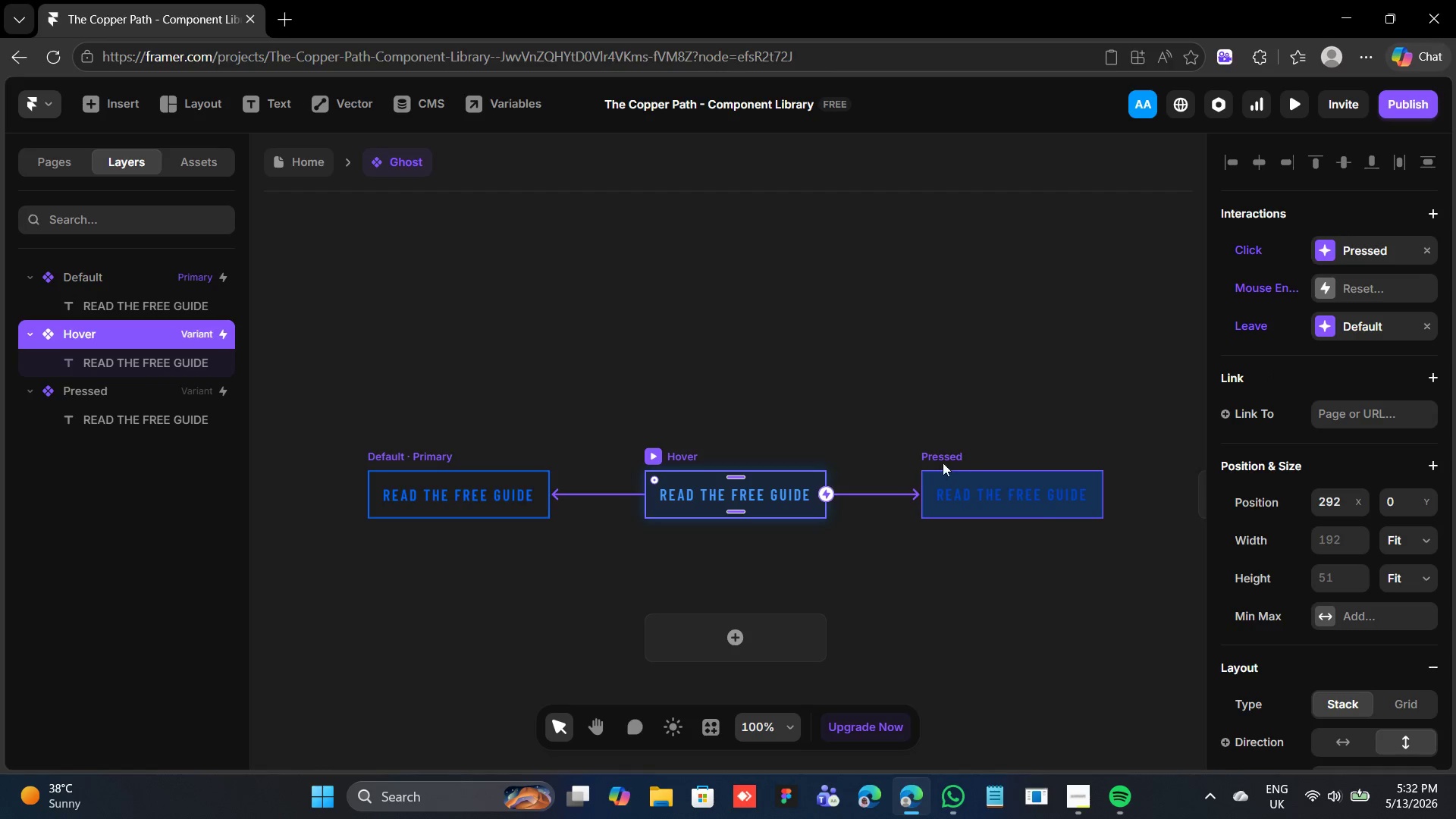 
left_click([948, 448])
 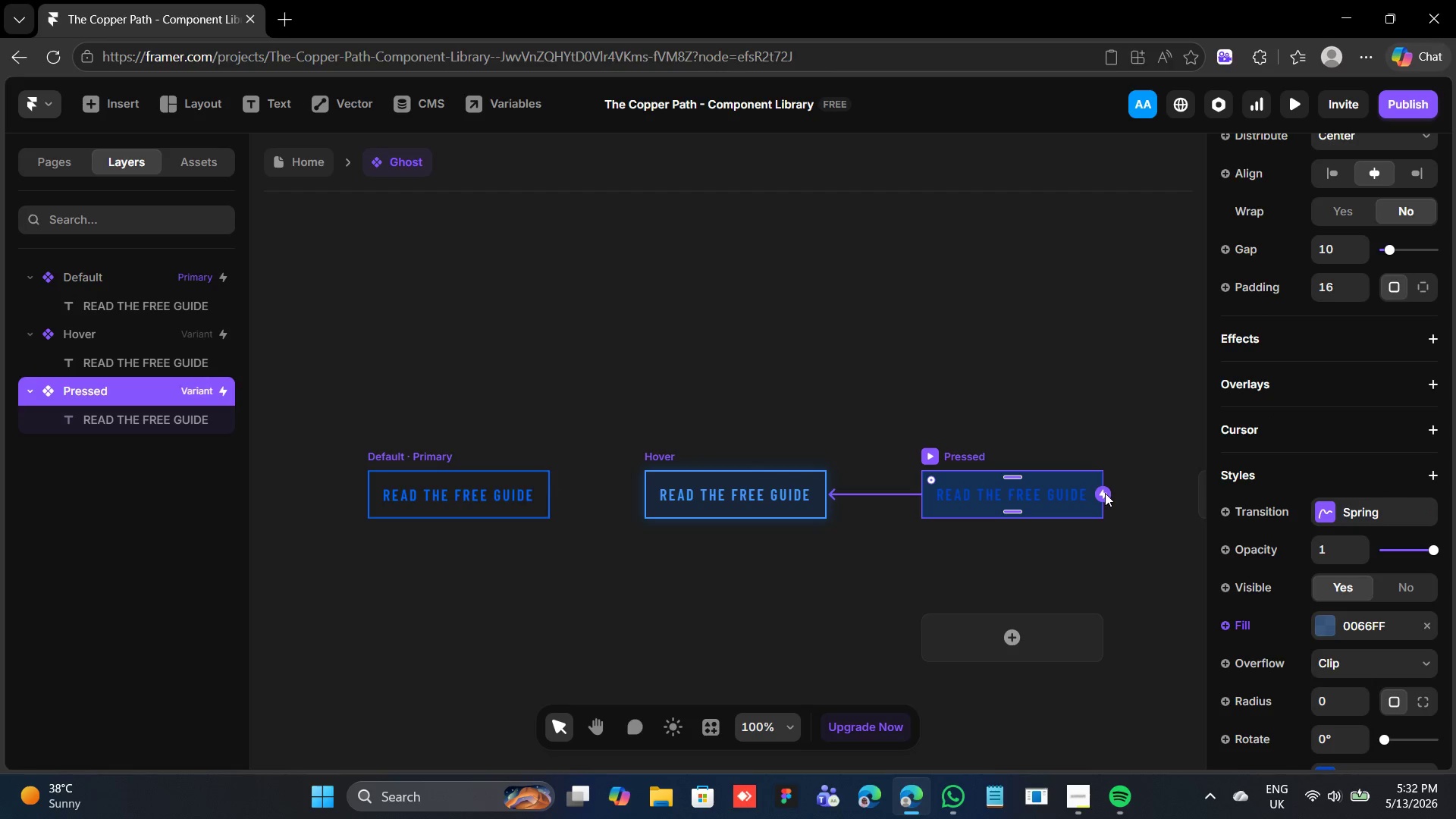 
left_click_drag(start_coordinate=[1106, 493], to_coordinate=[537, 504])
 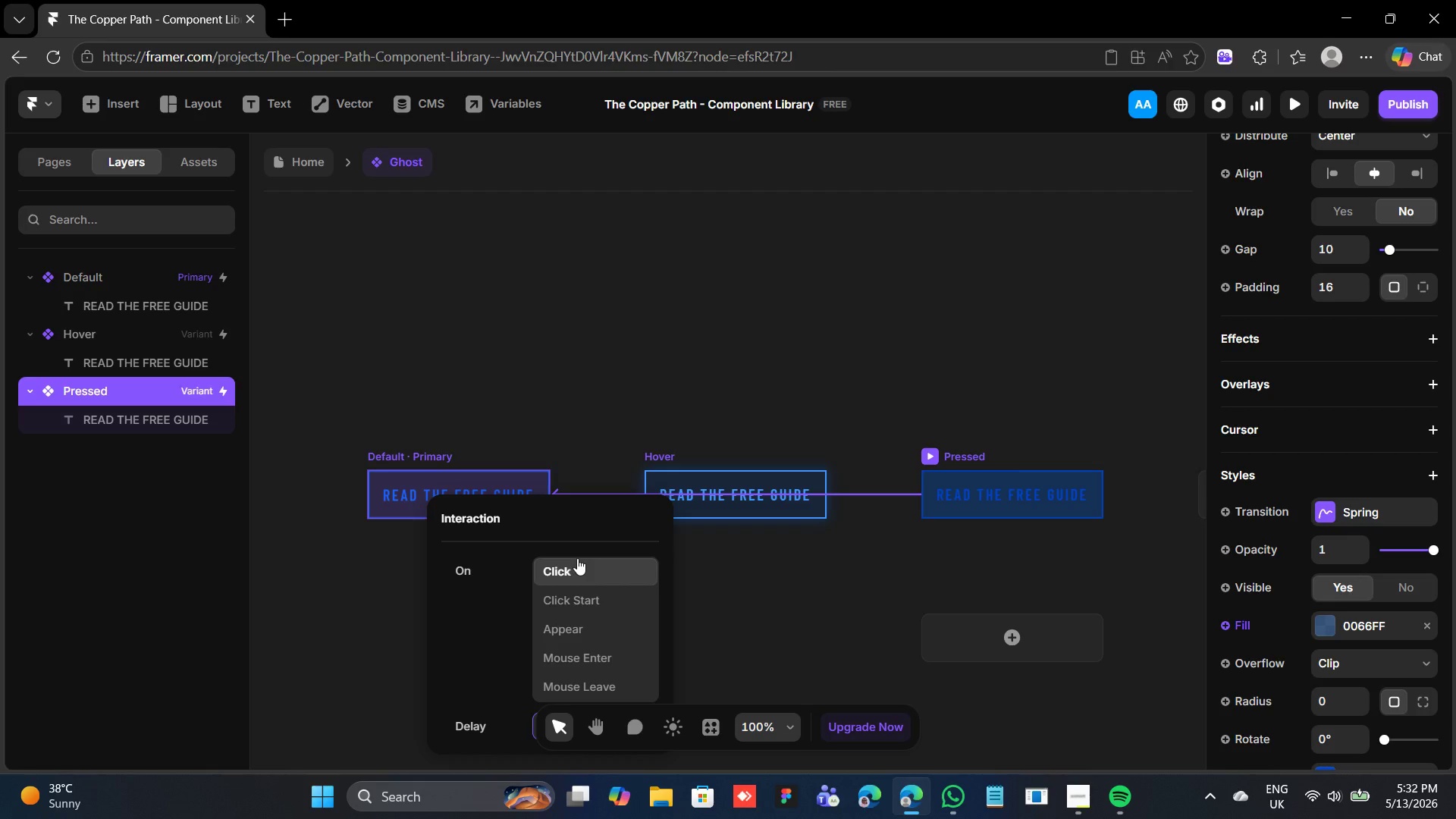 
scroll: coordinate [577, 558], scroll_direction: down, amount: 1.0
 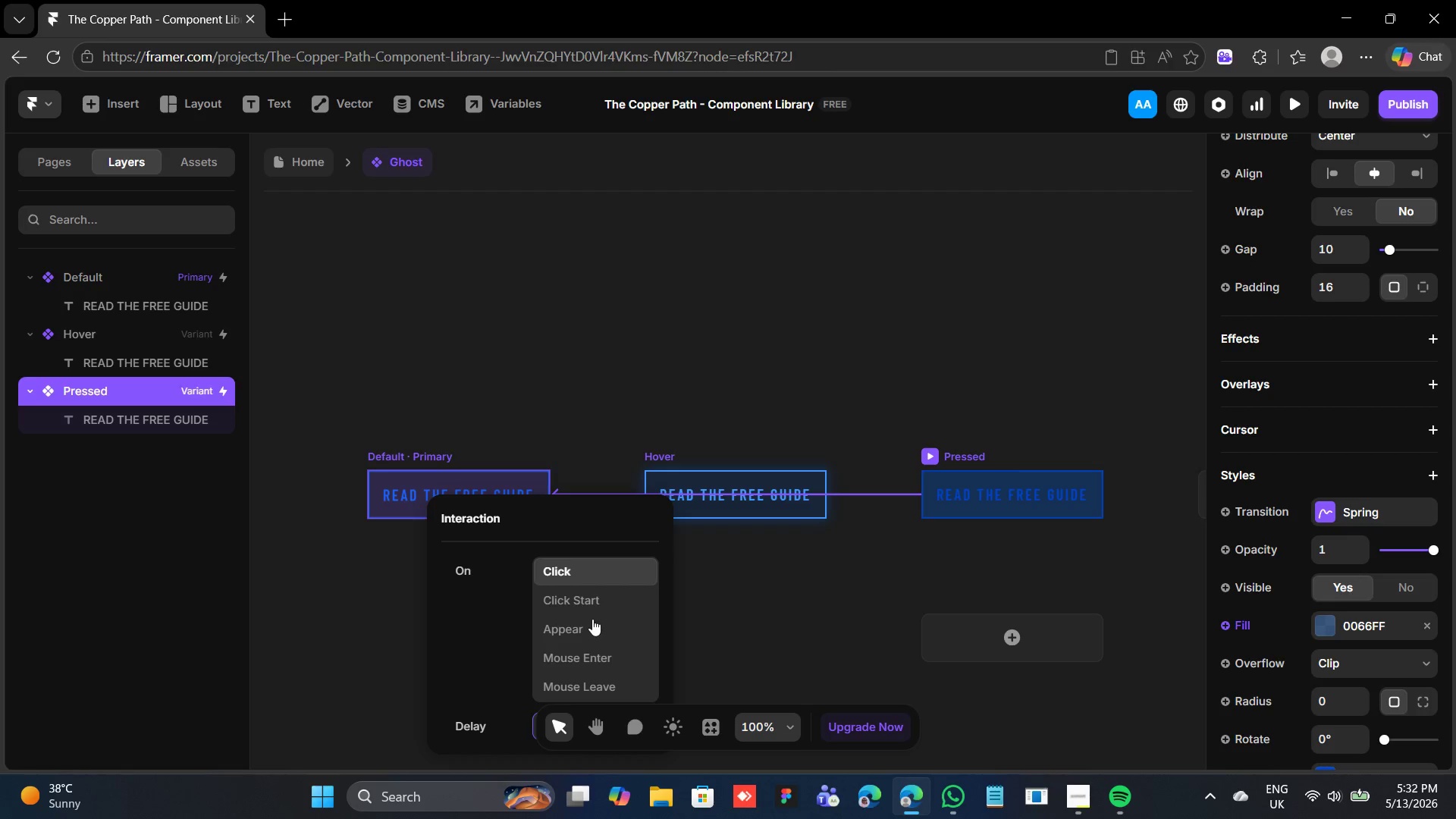 
left_click([592, 627])
 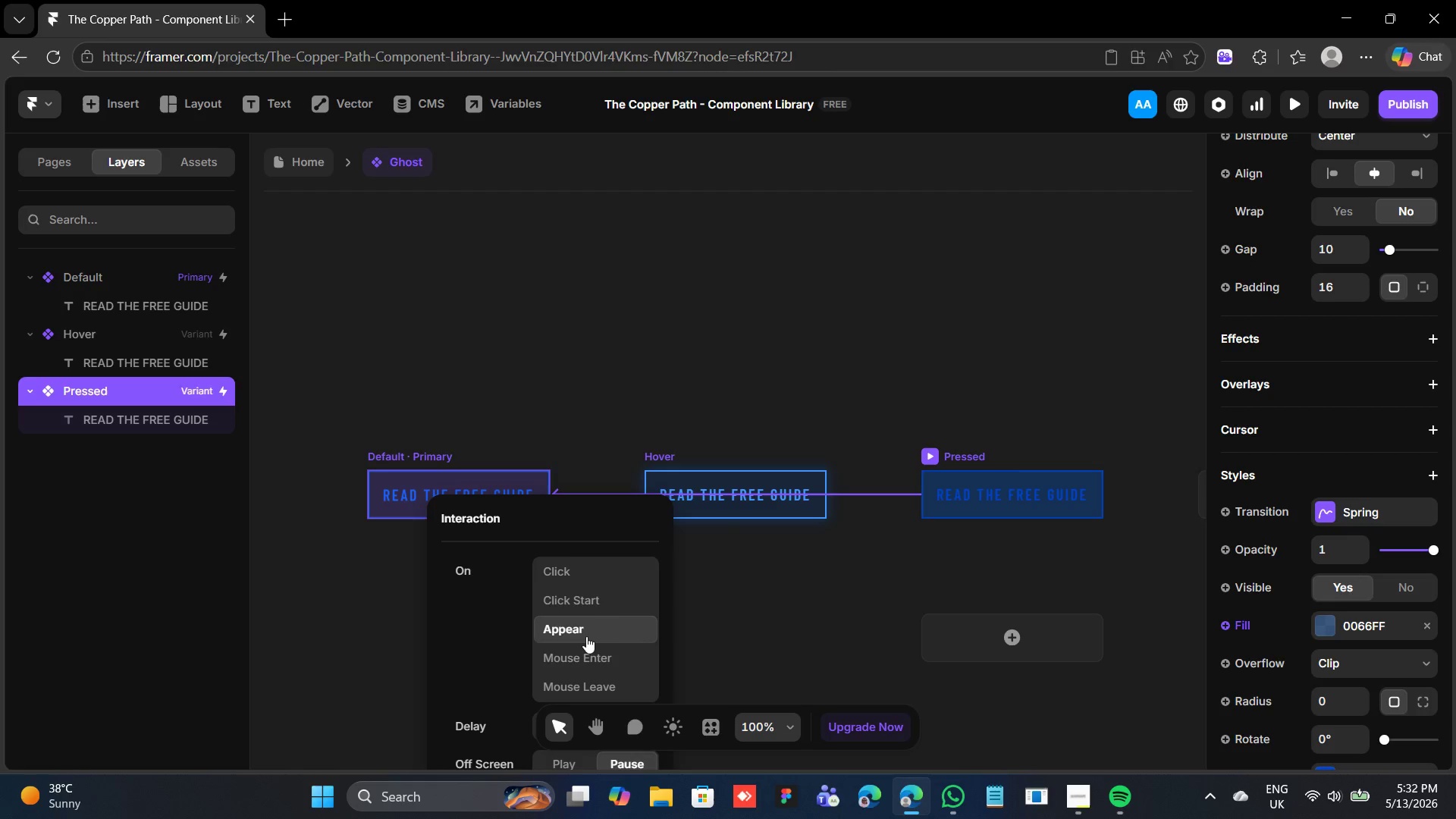 
scroll: coordinate [677, 583], scroll_direction: down, amount: 6.0
 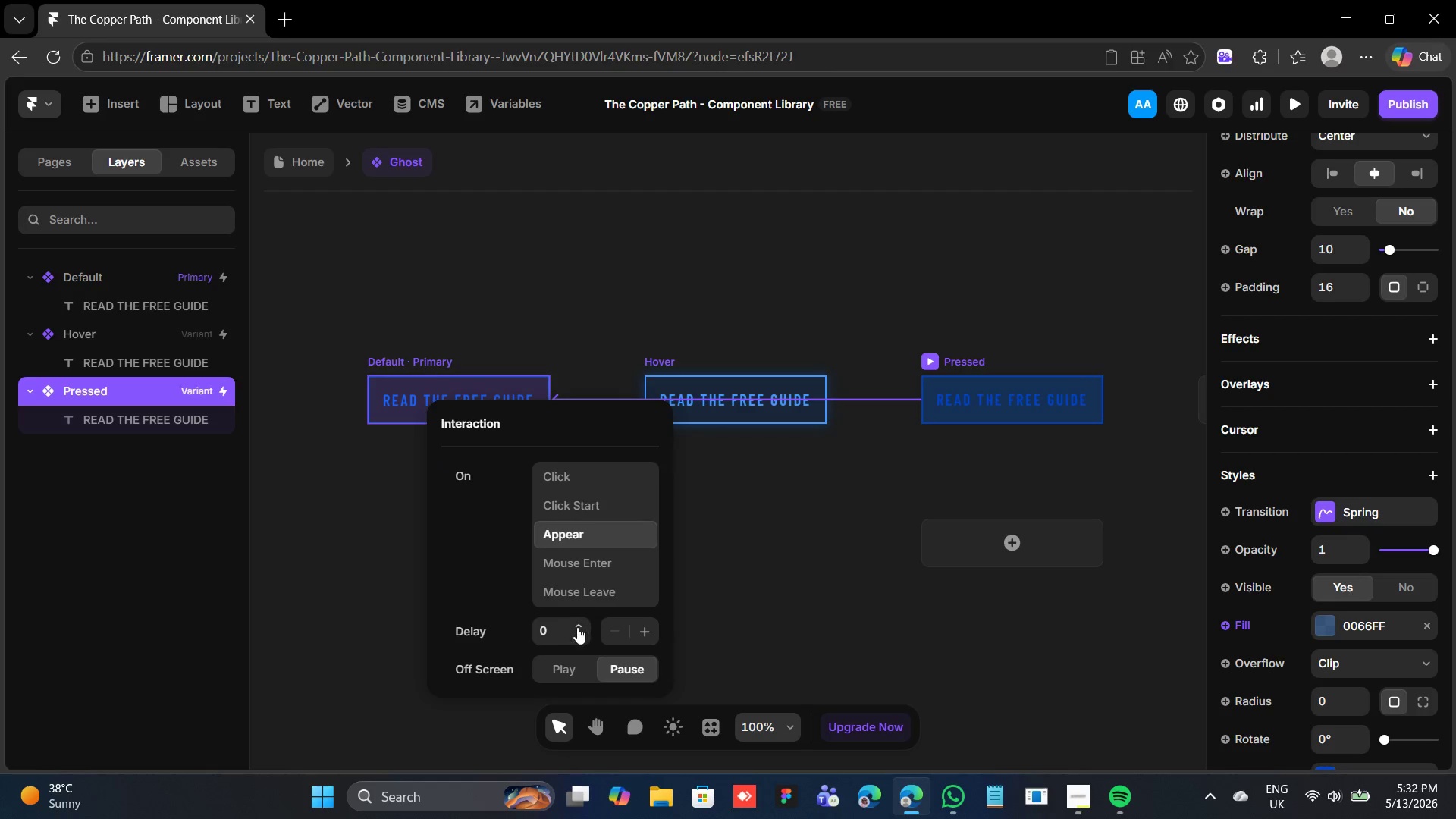 
left_click([578, 618])
 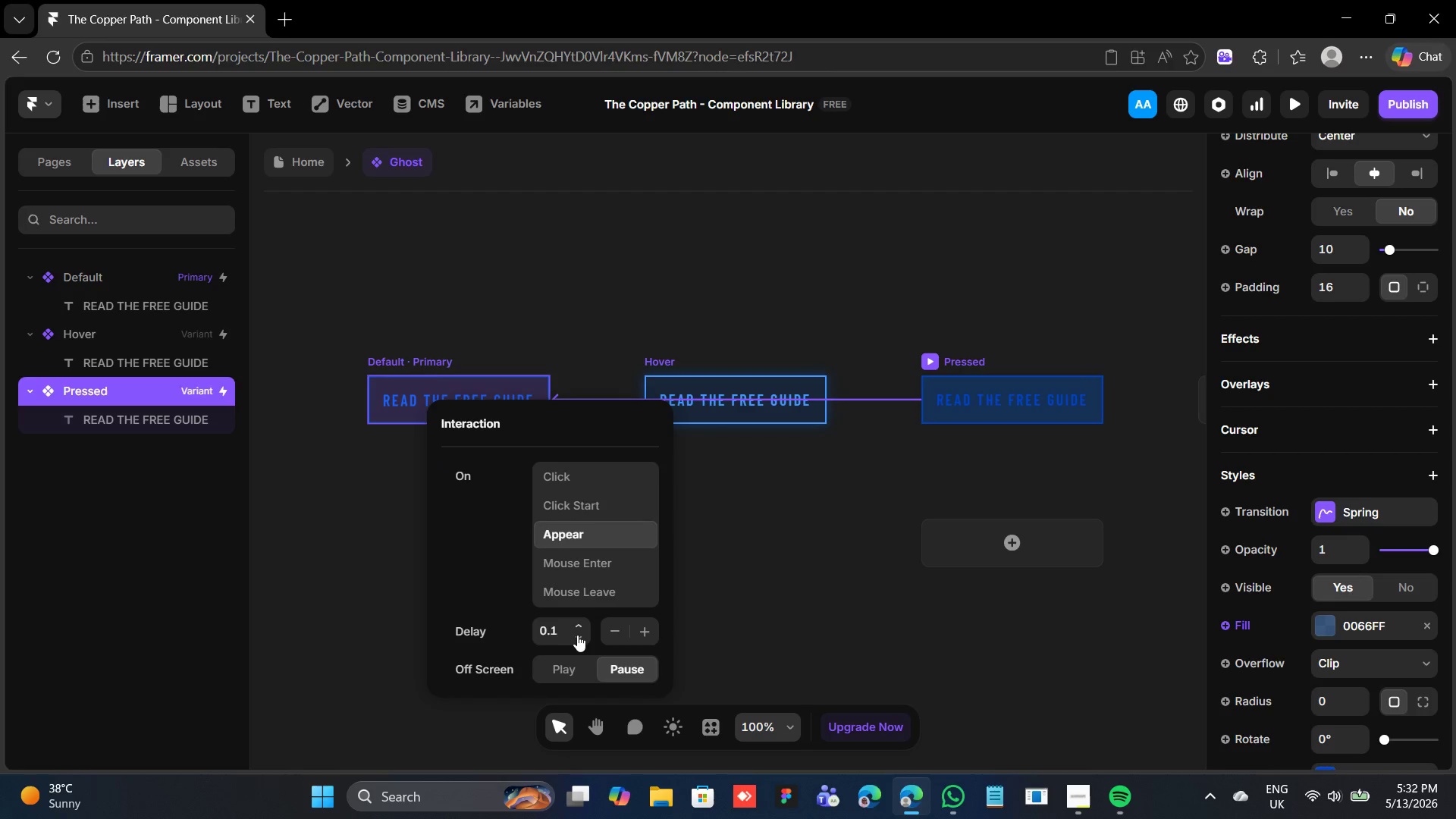 
double_click([577, 636])
 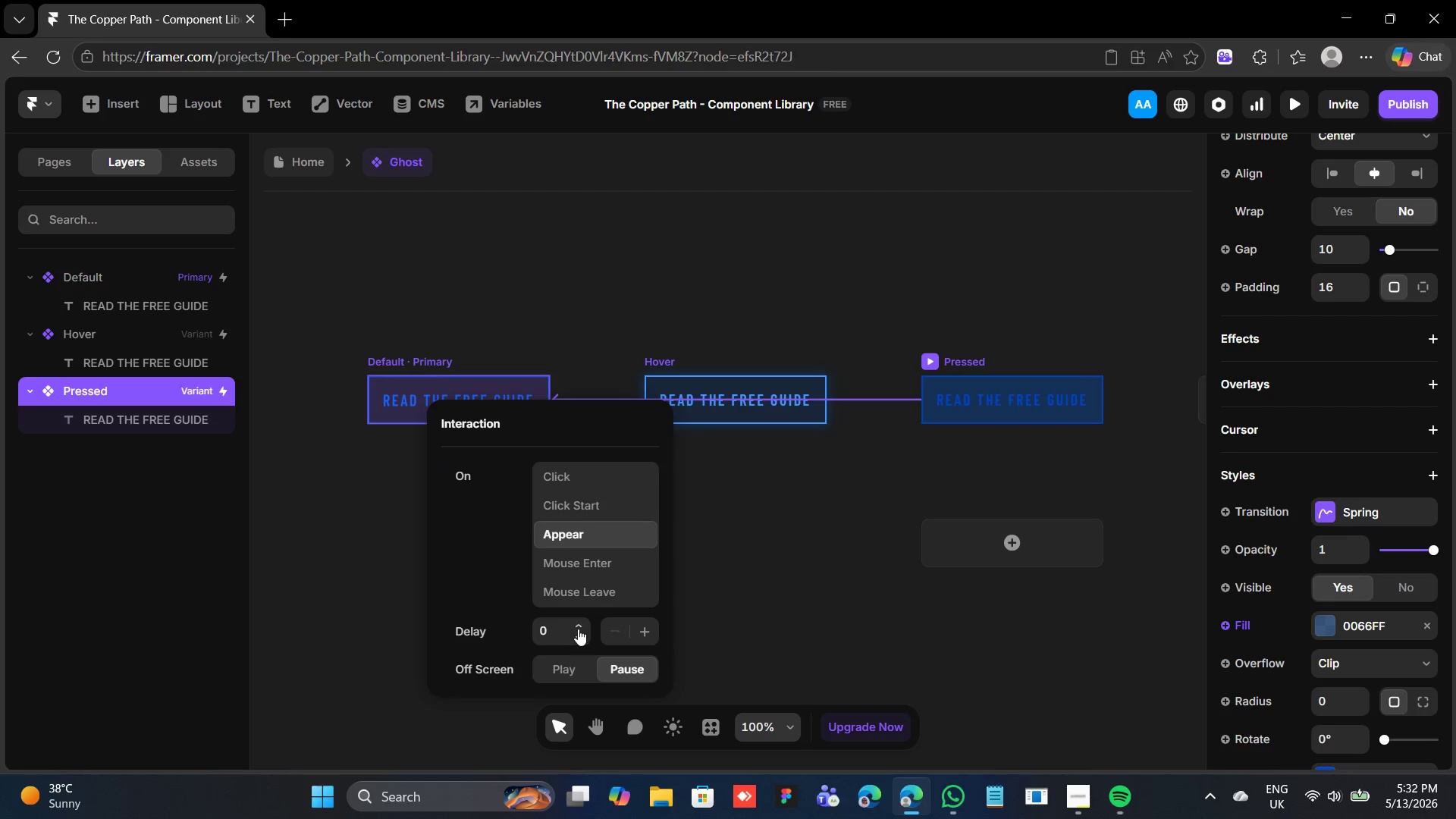 
left_click([578, 631])
 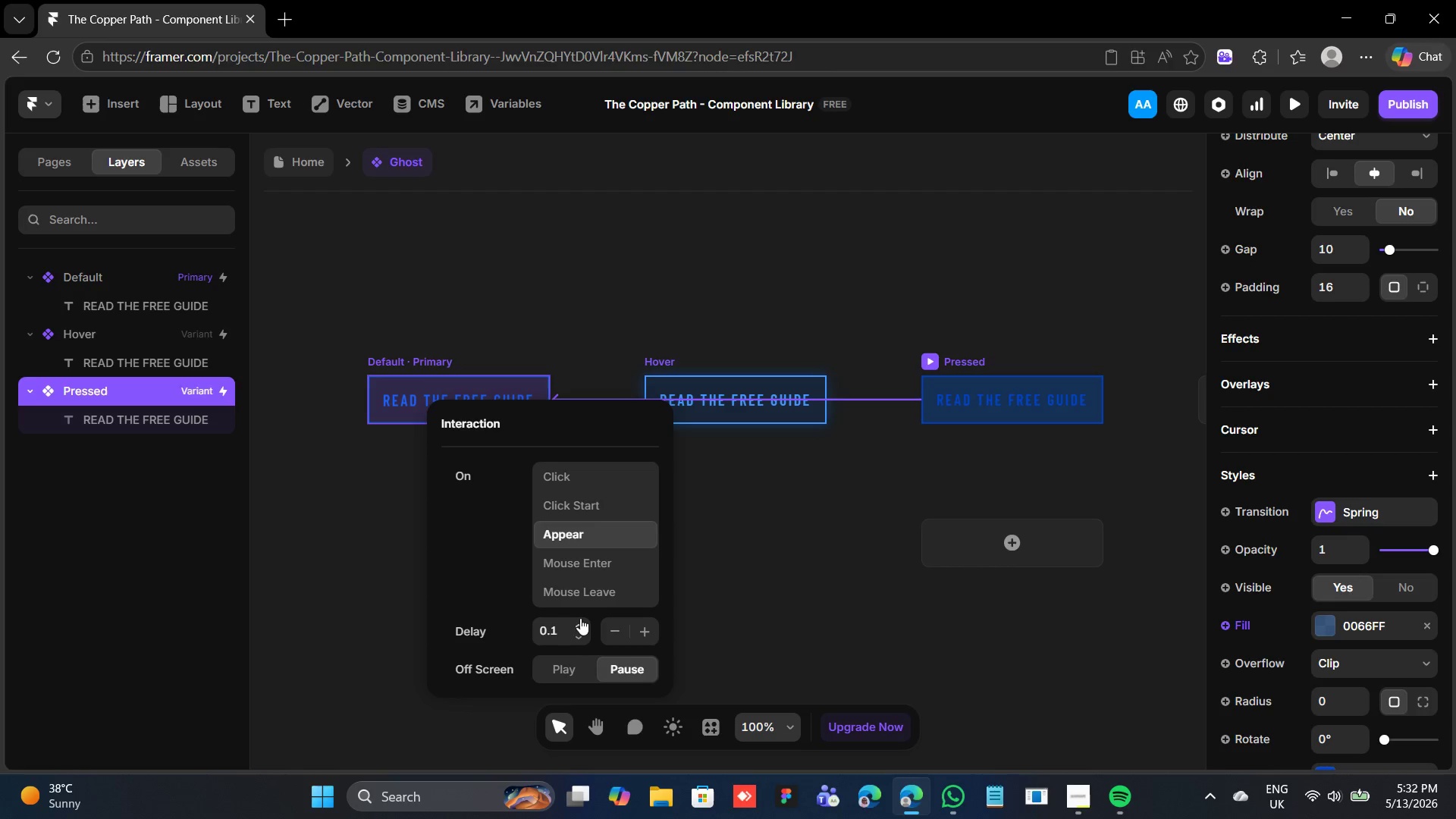 
left_click([582, 619])
 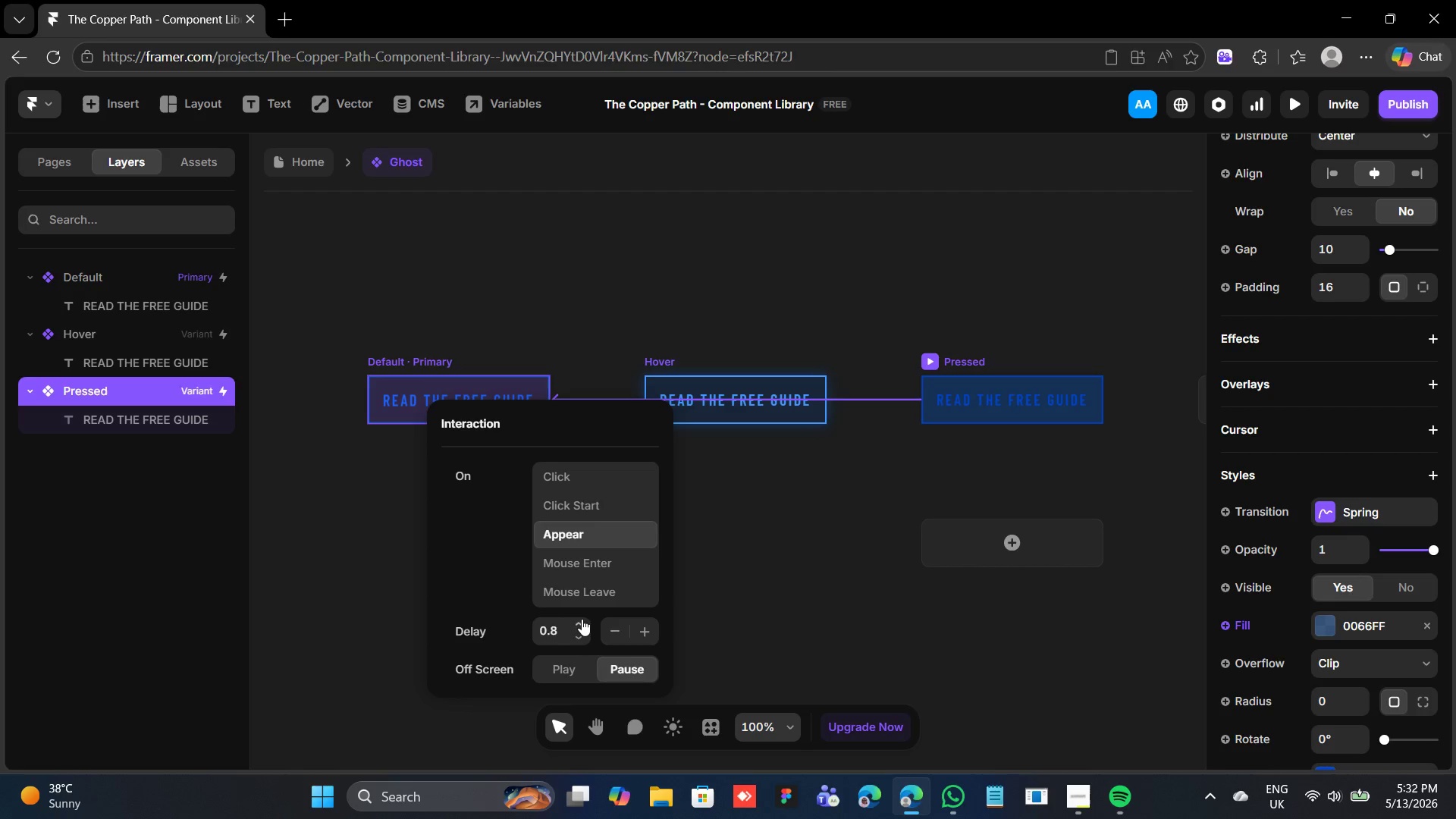 
double_click([582, 619])
 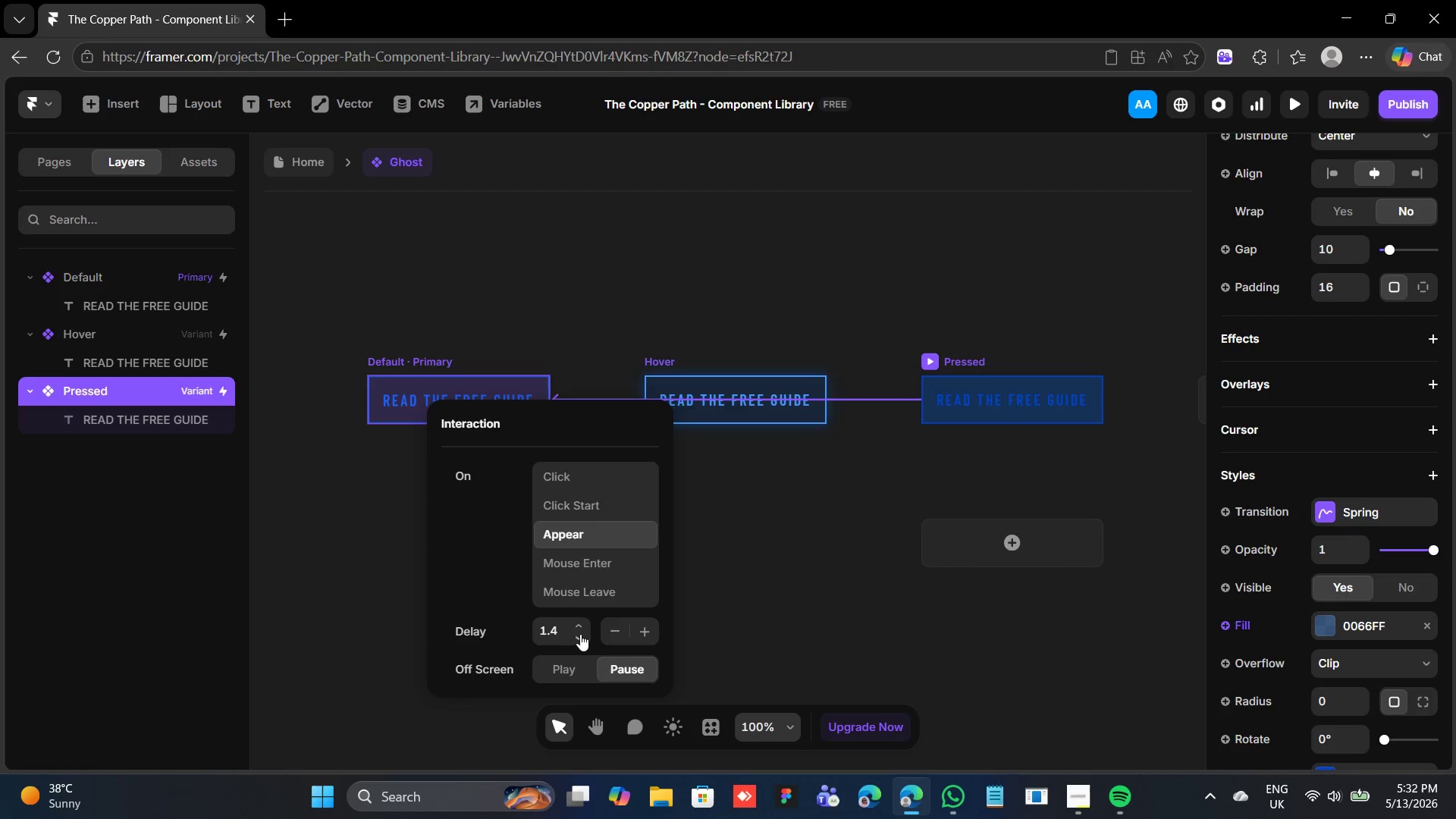 
double_click([580, 634])
 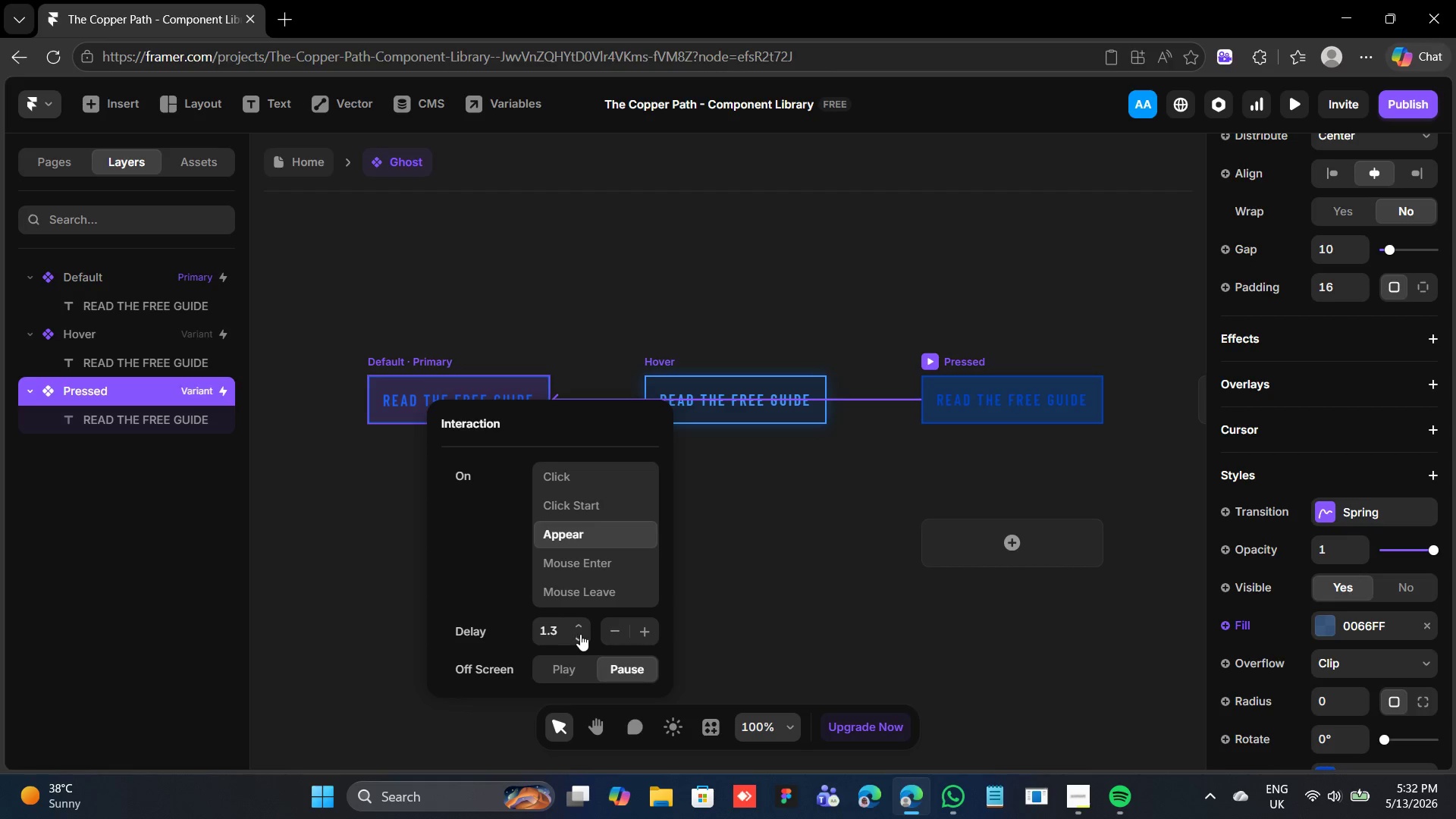 
triple_click([580, 634])
 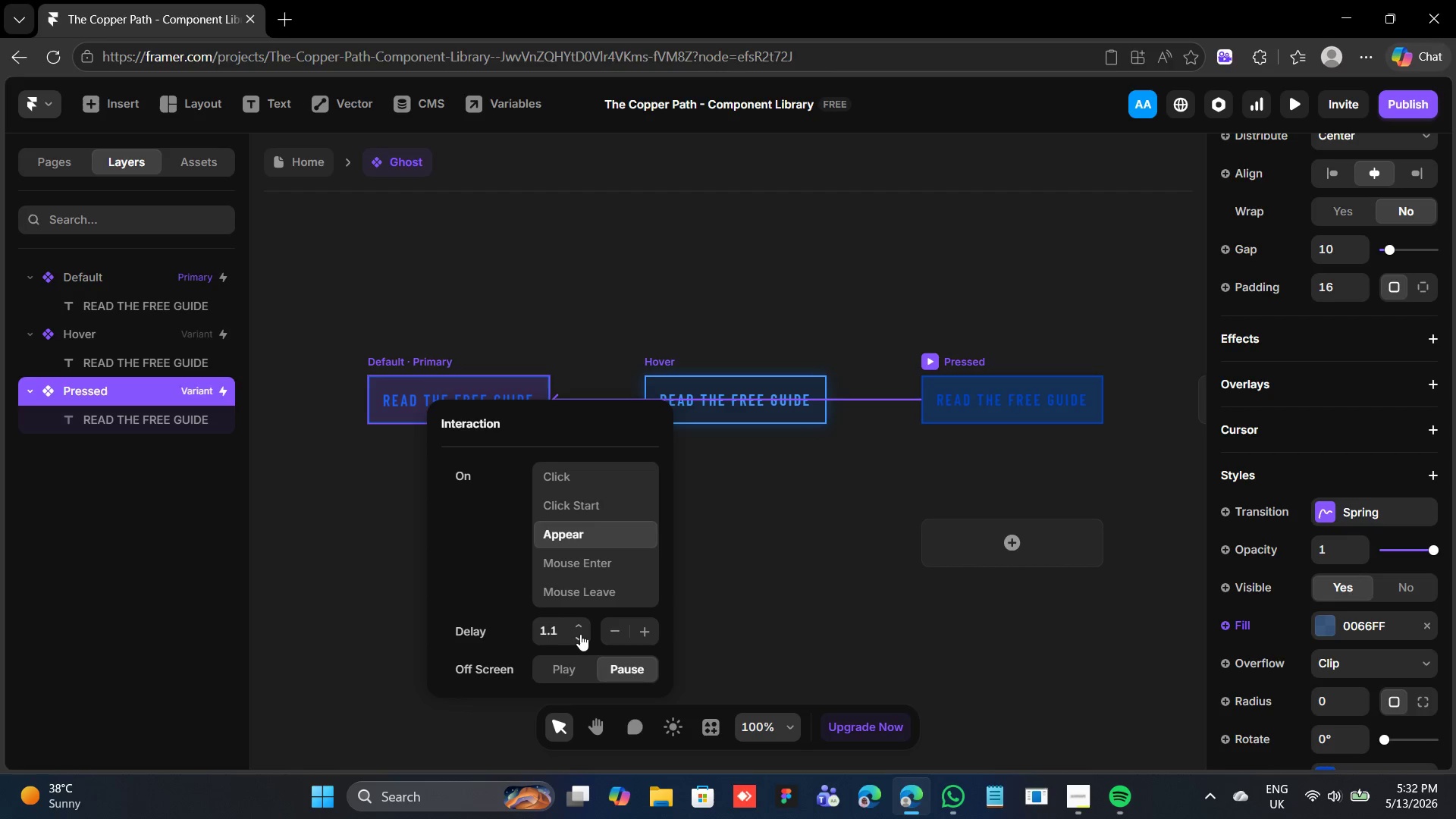 
triple_click([580, 634])
 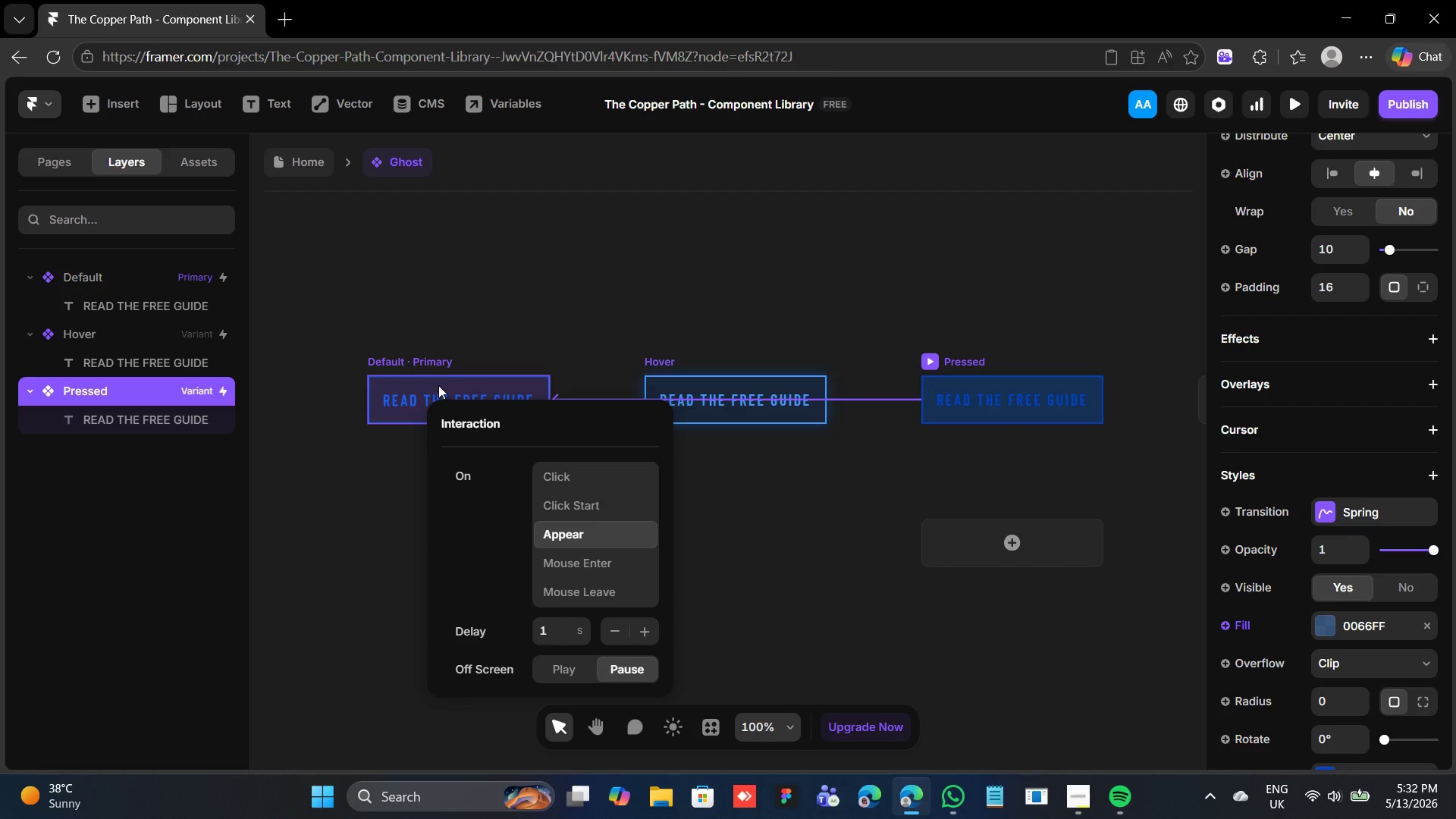 
left_click([438, 354])
 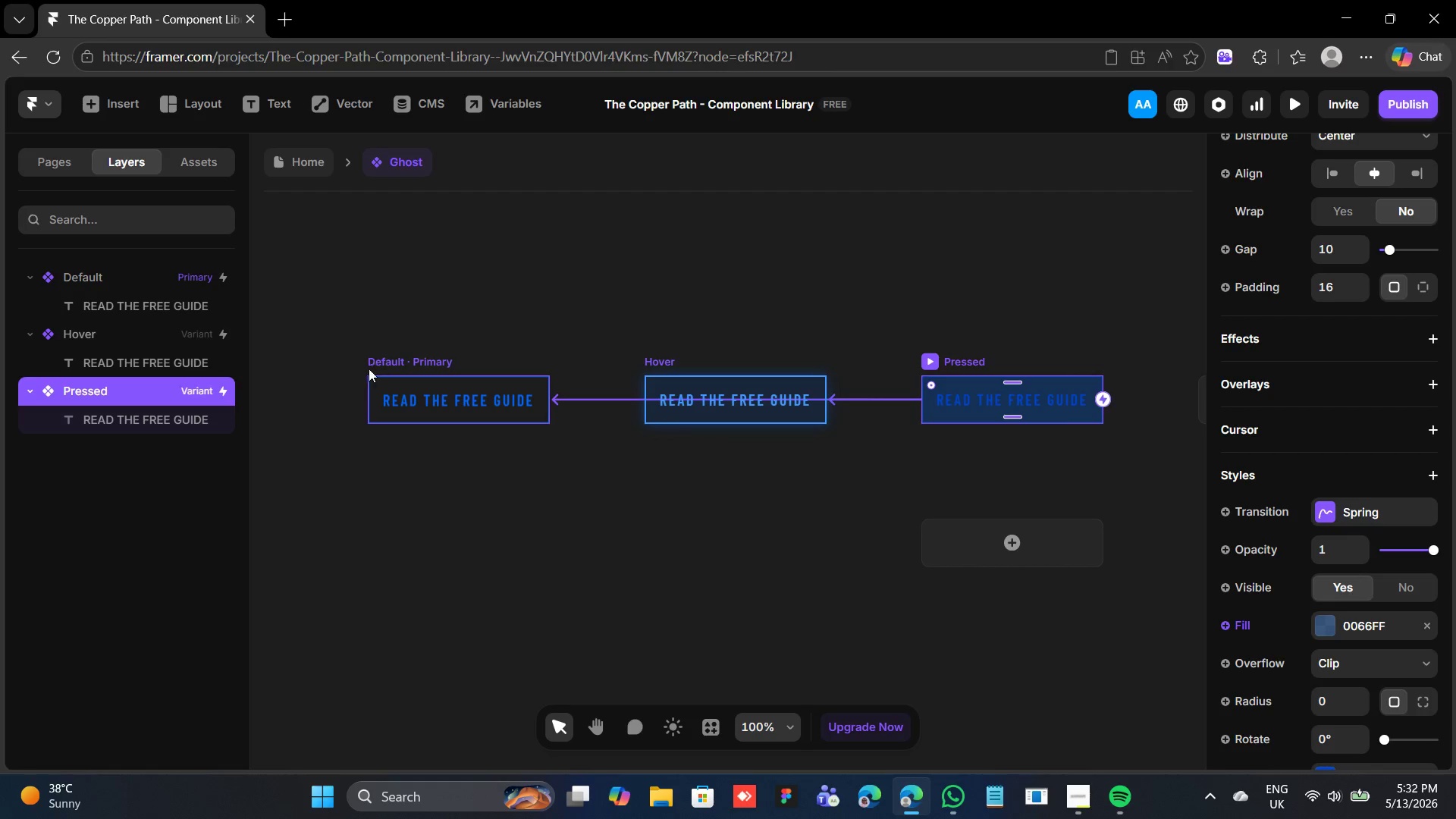 
left_click([384, 362])
 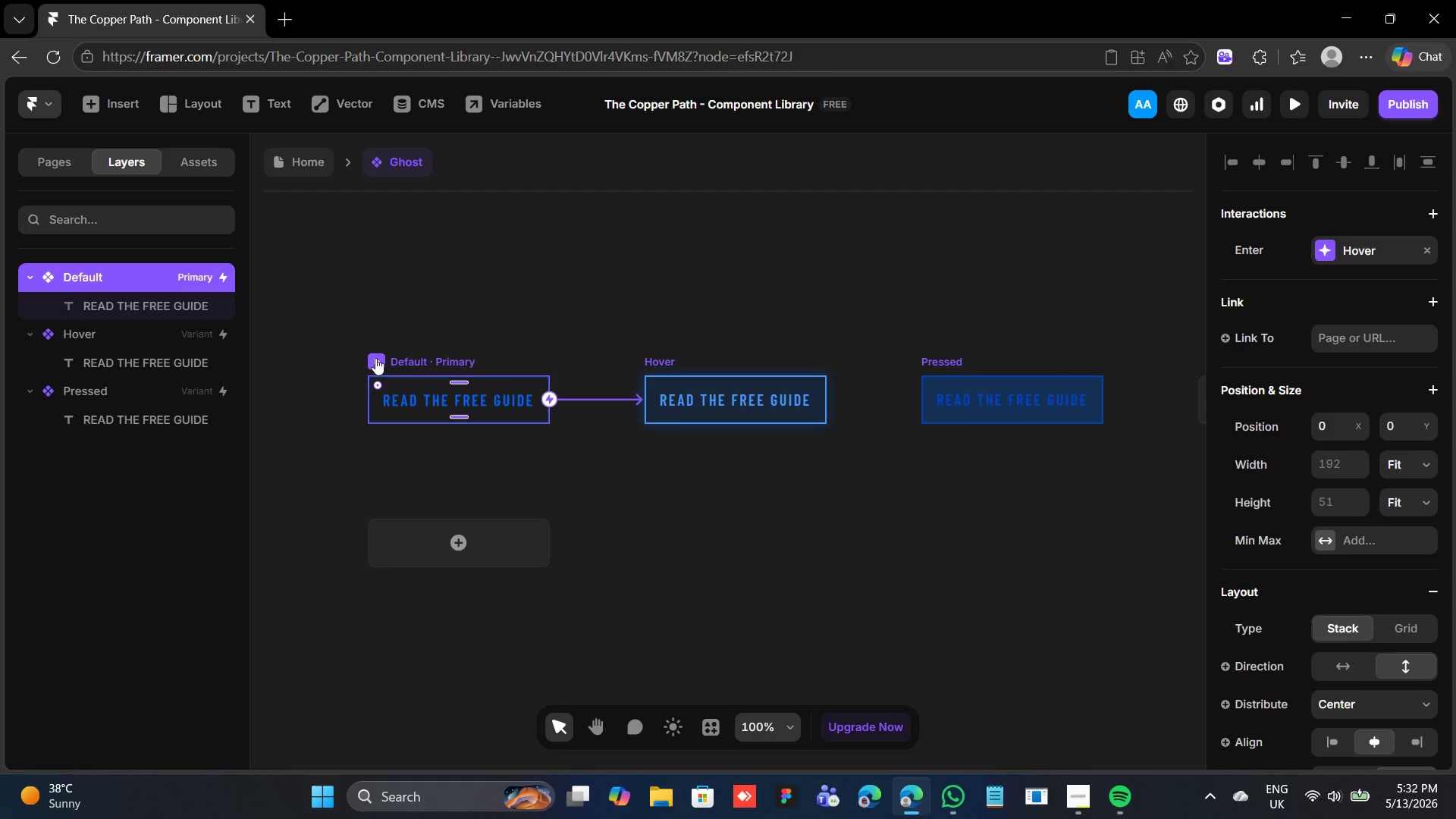 
left_click([375, 356])
 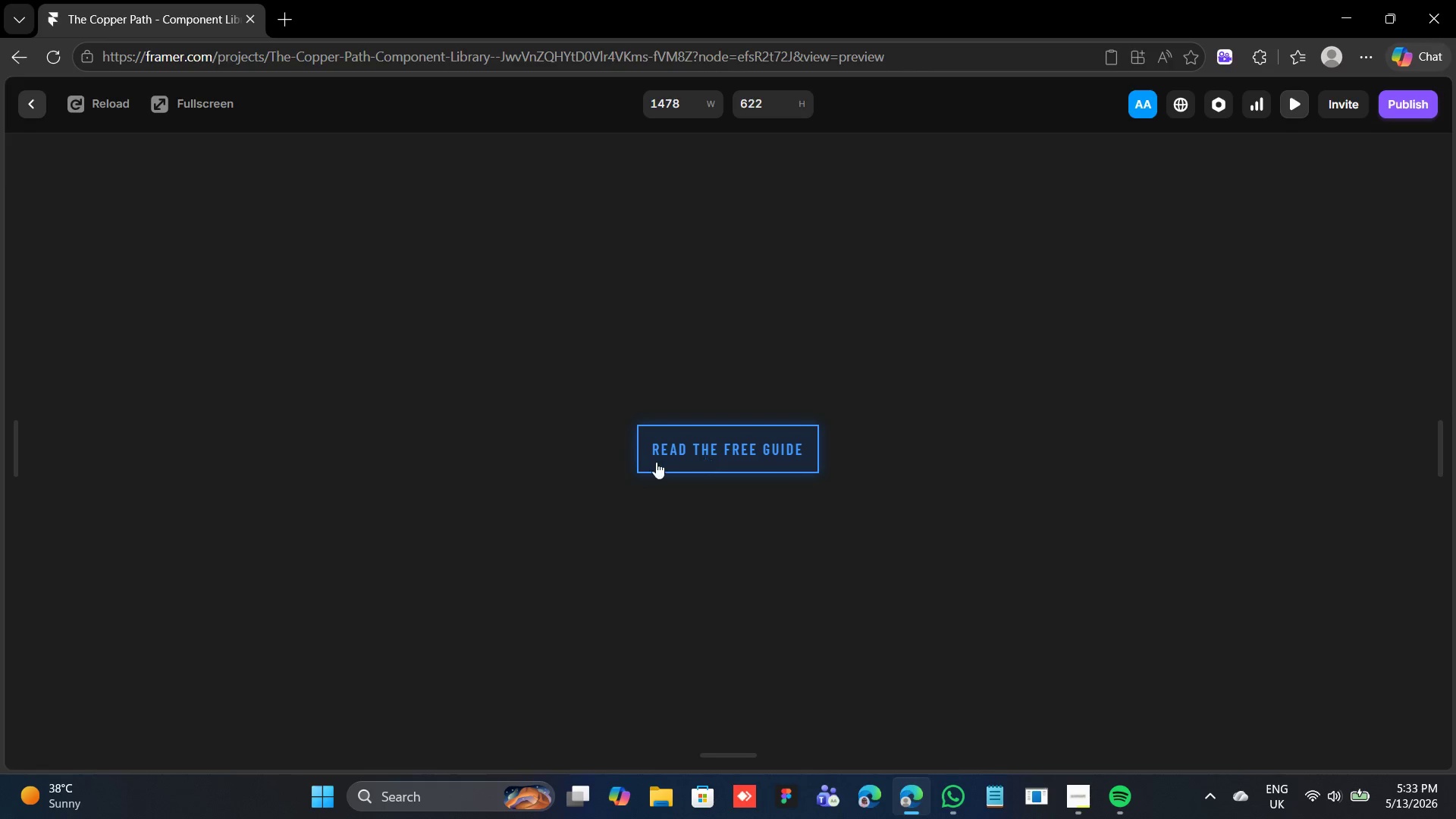 
wait(11.84)
 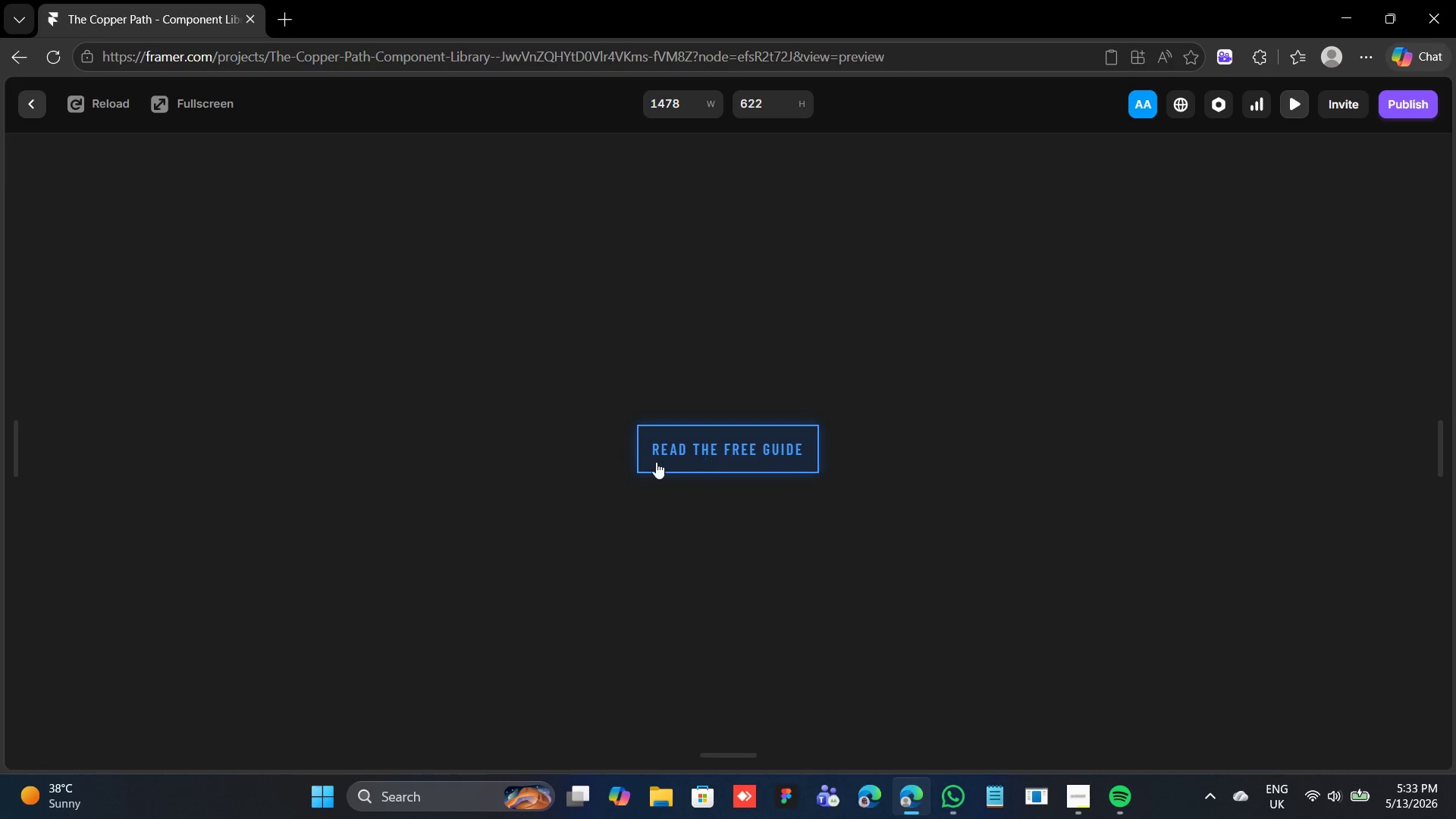 
left_click([39, 101])
 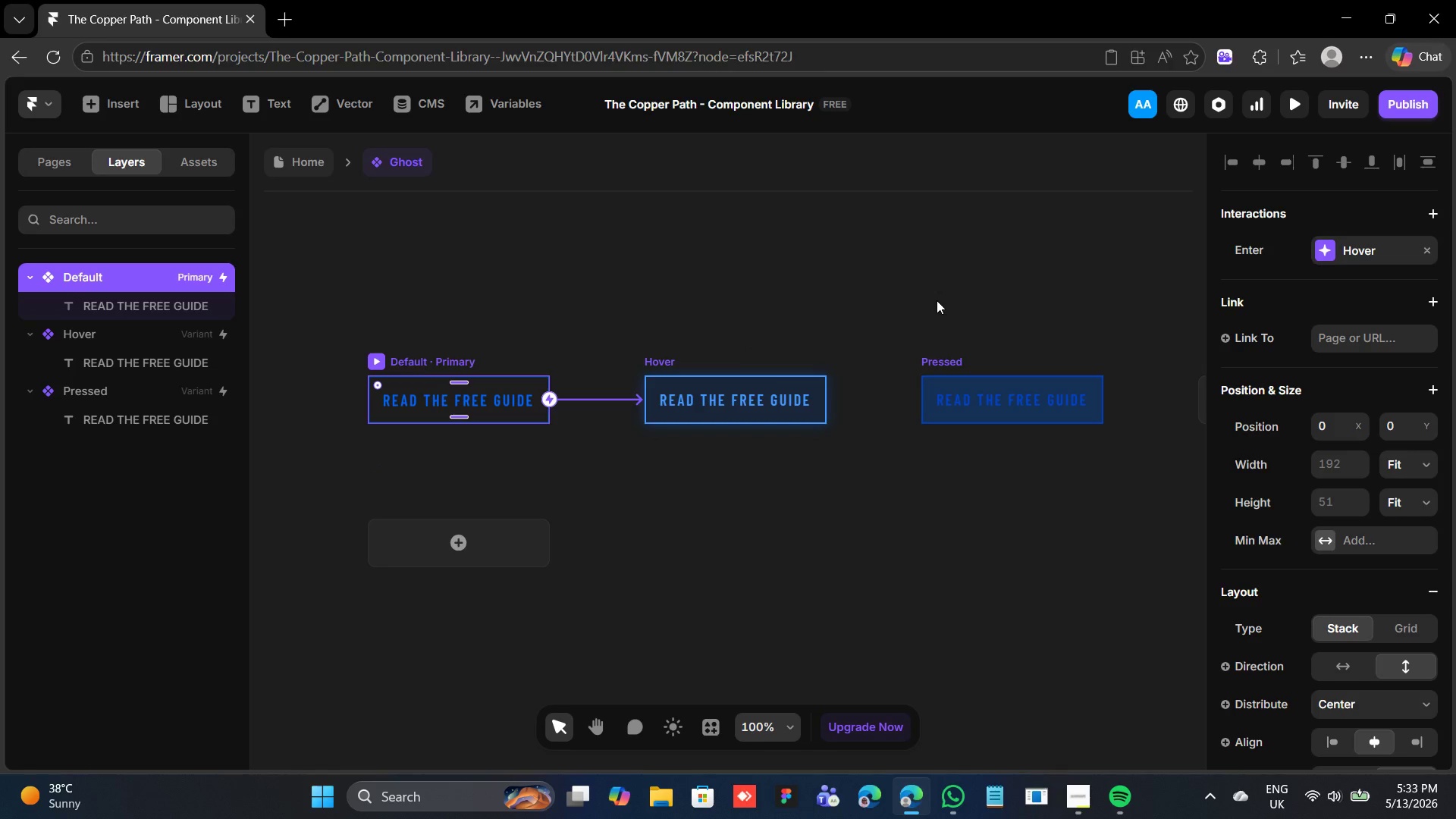 
left_click([937, 299])
 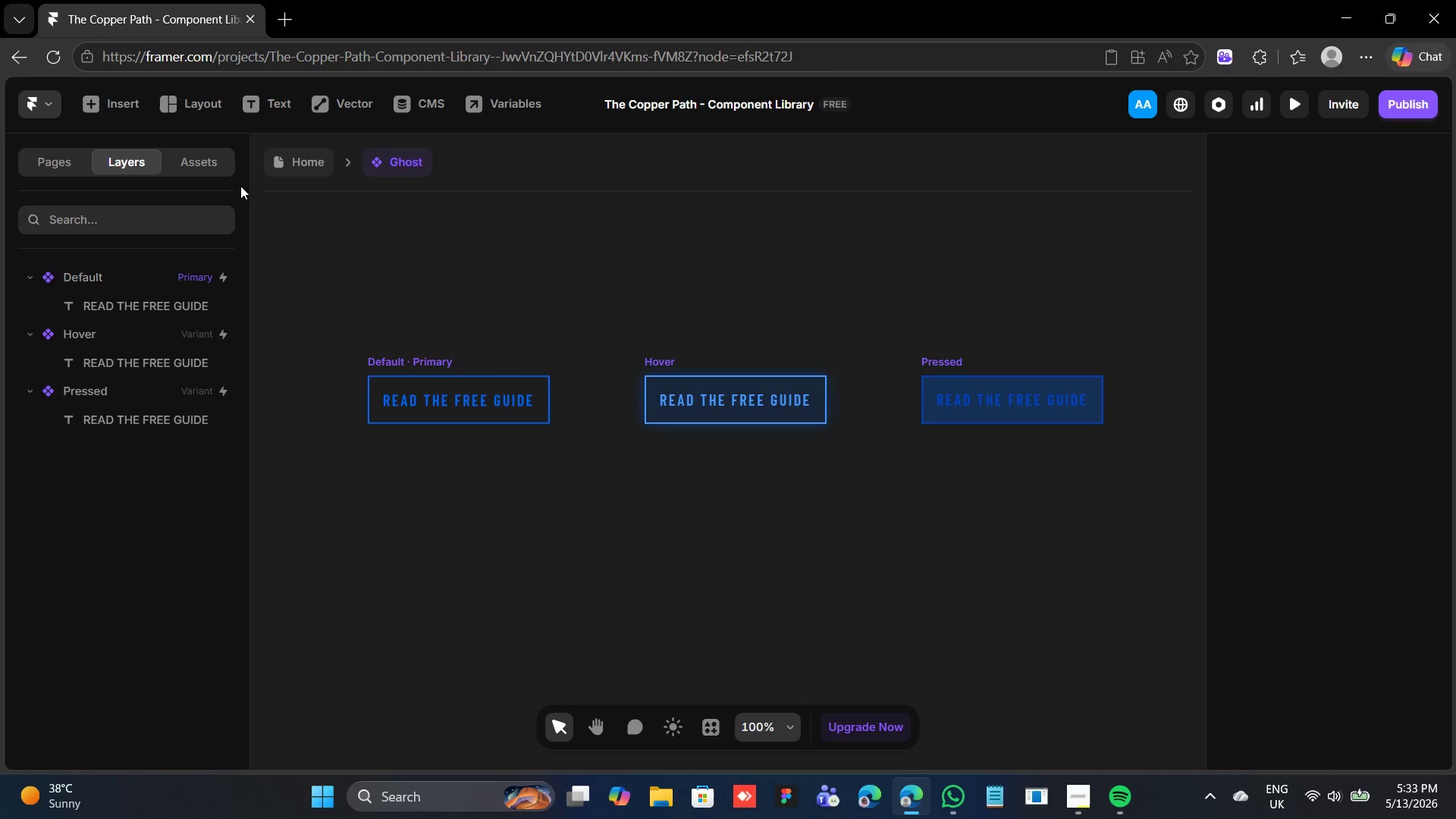 
left_click([442, 360])
 